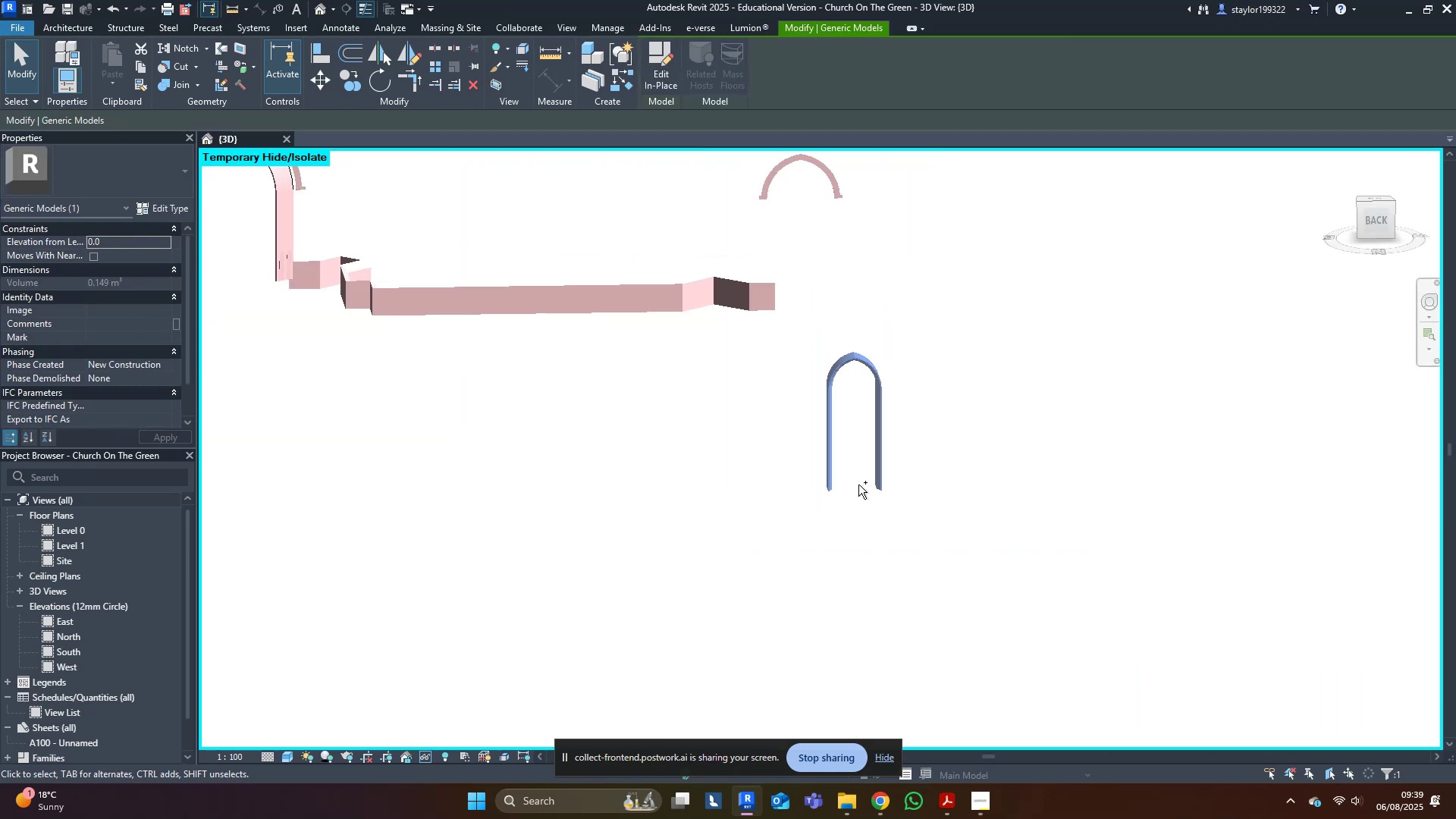 
key(Control+Z)
 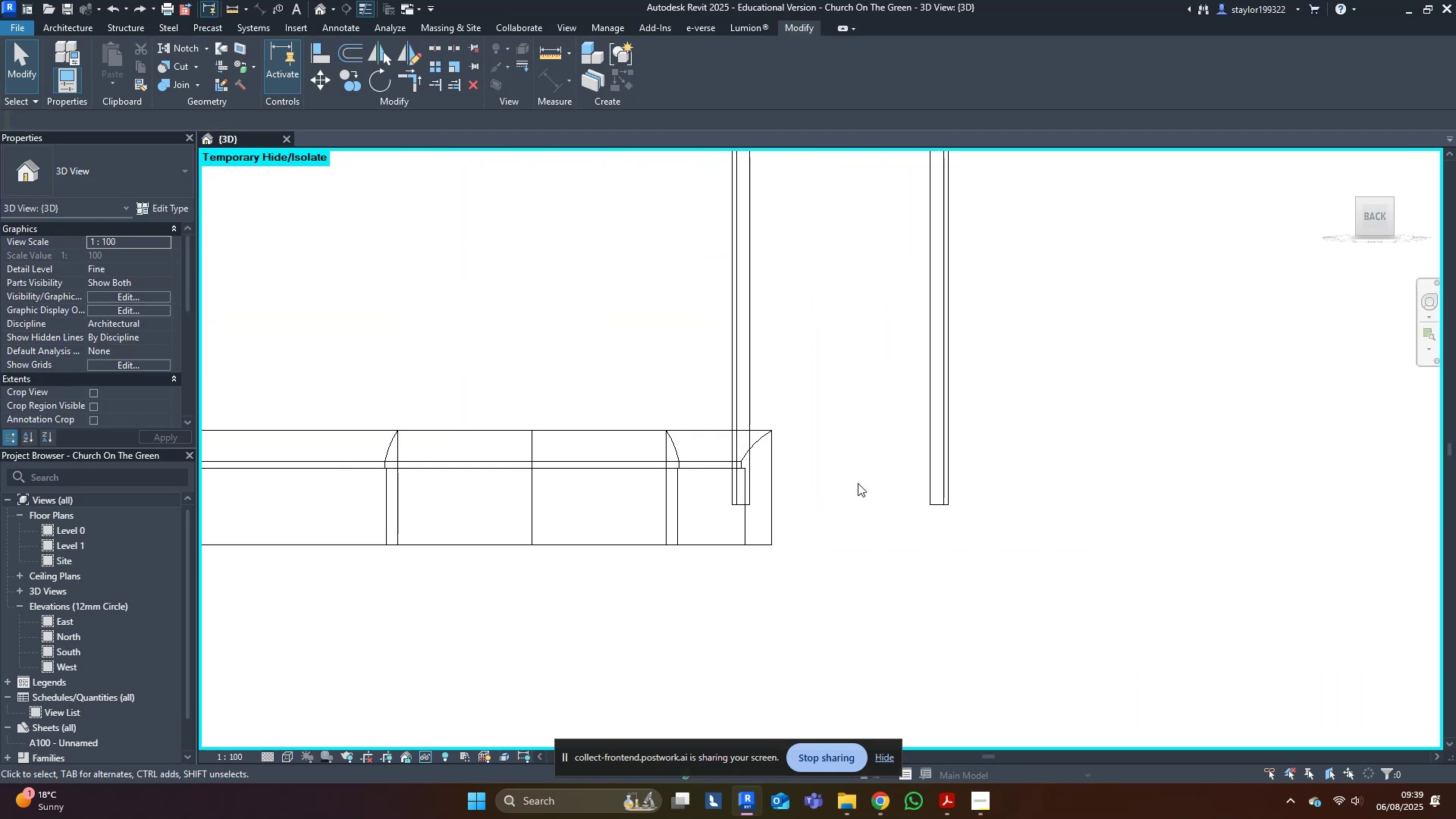 
scroll: coordinate [858, 483], scroll_direction: down, amount: 5.0
 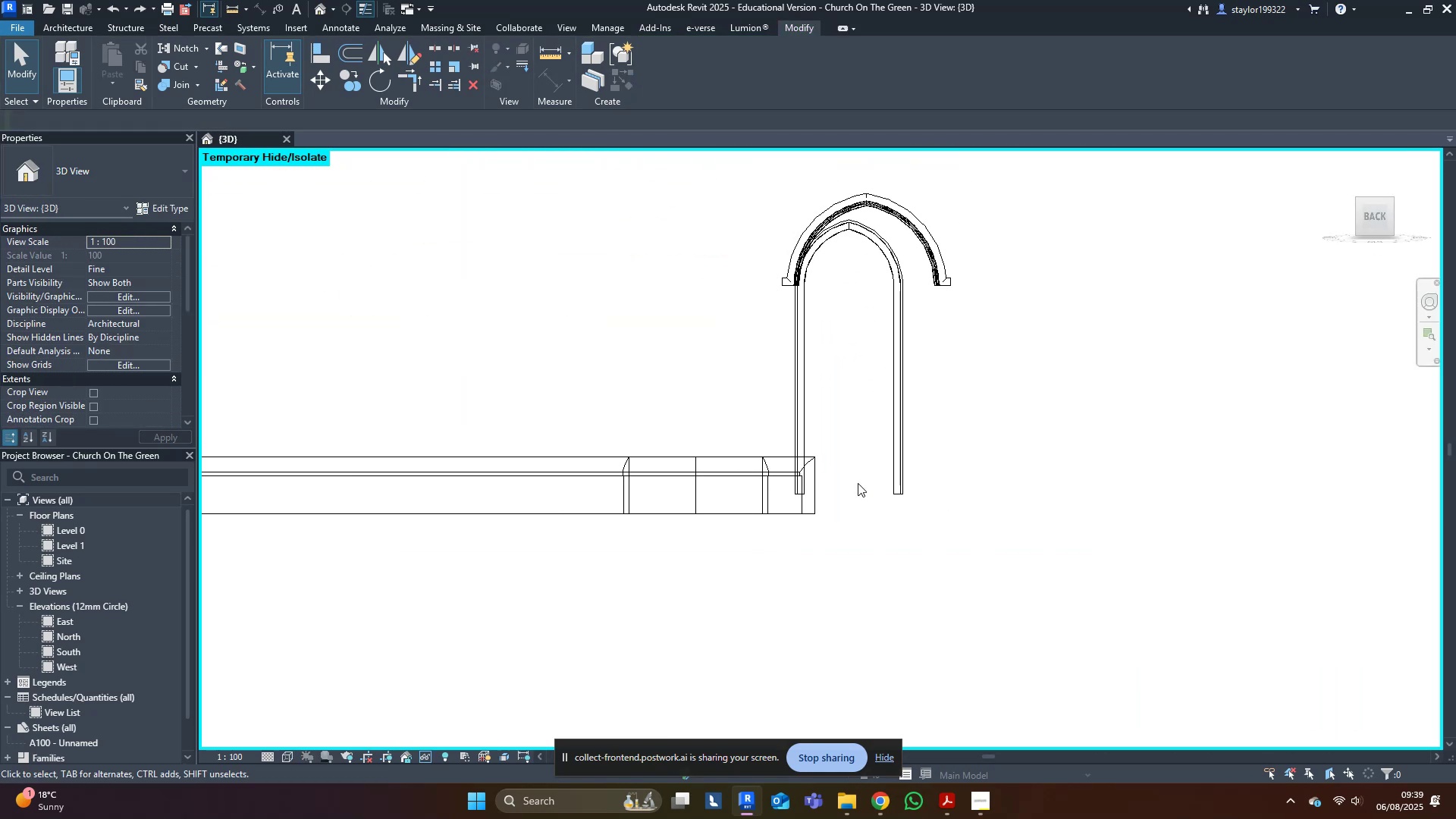 
type(hrsd)
 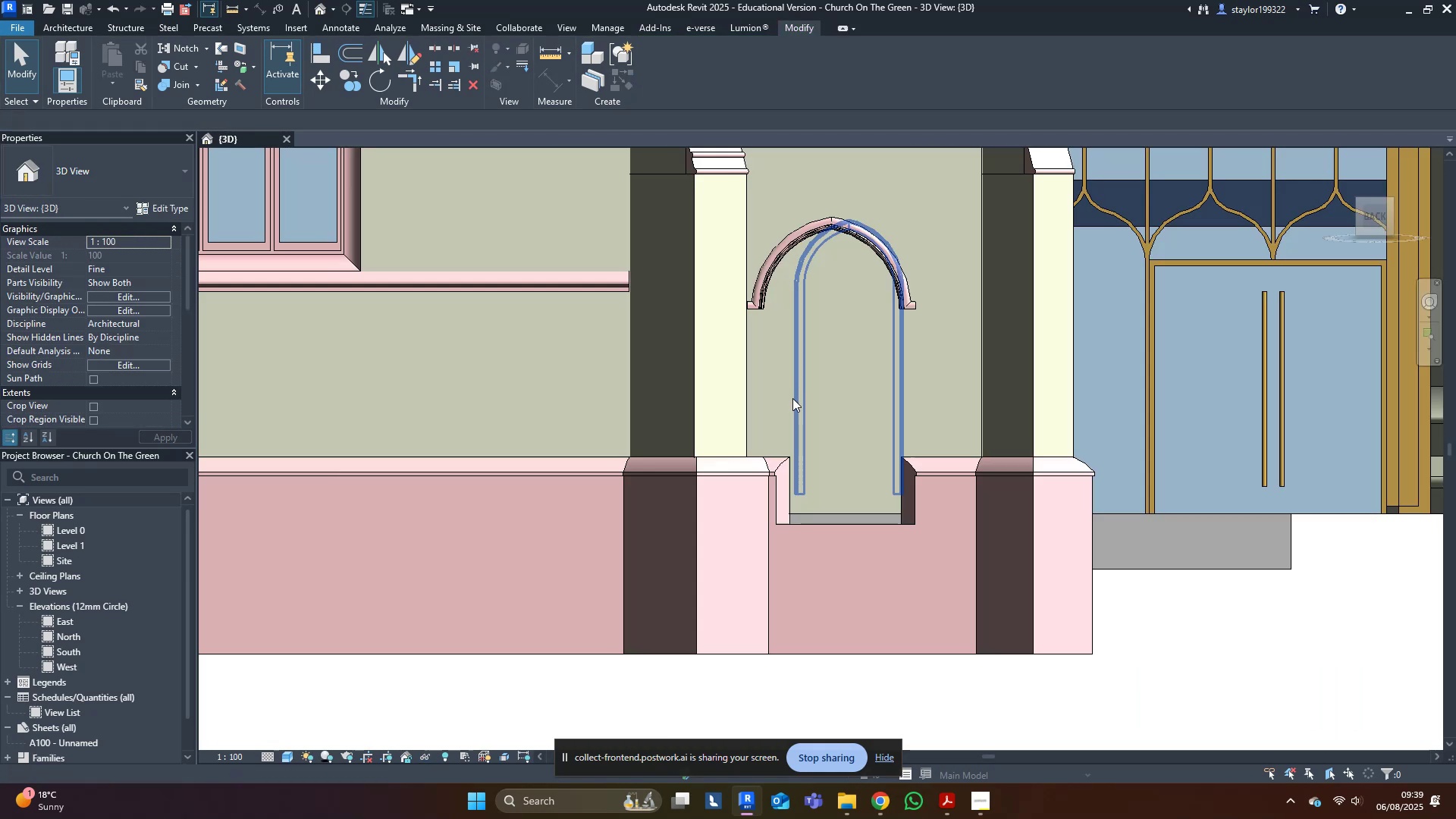 
left_click([792, 398])
 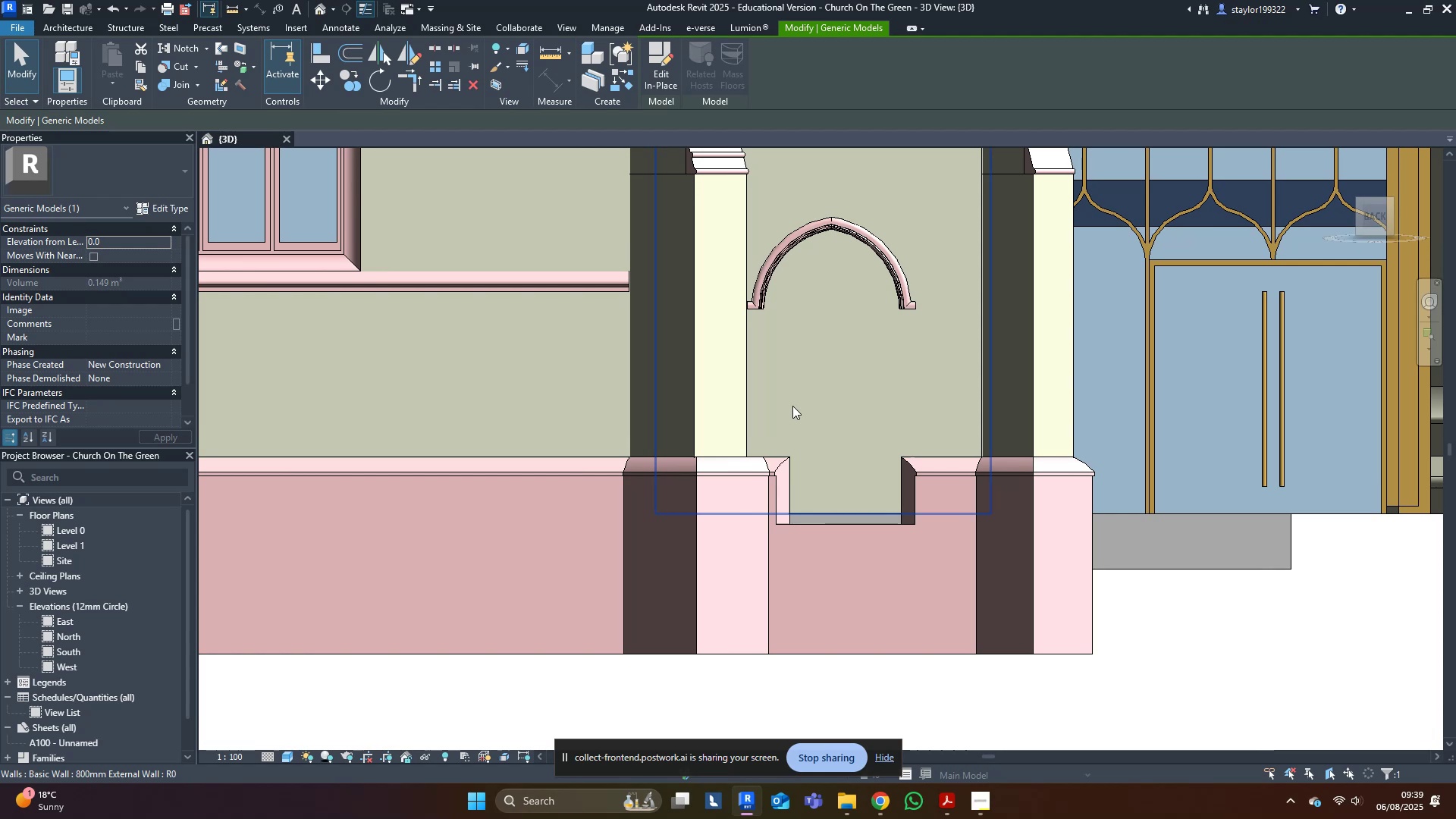 
hold_key(key=ControlLeft, duration=0.62)
left_click([816, 563])
 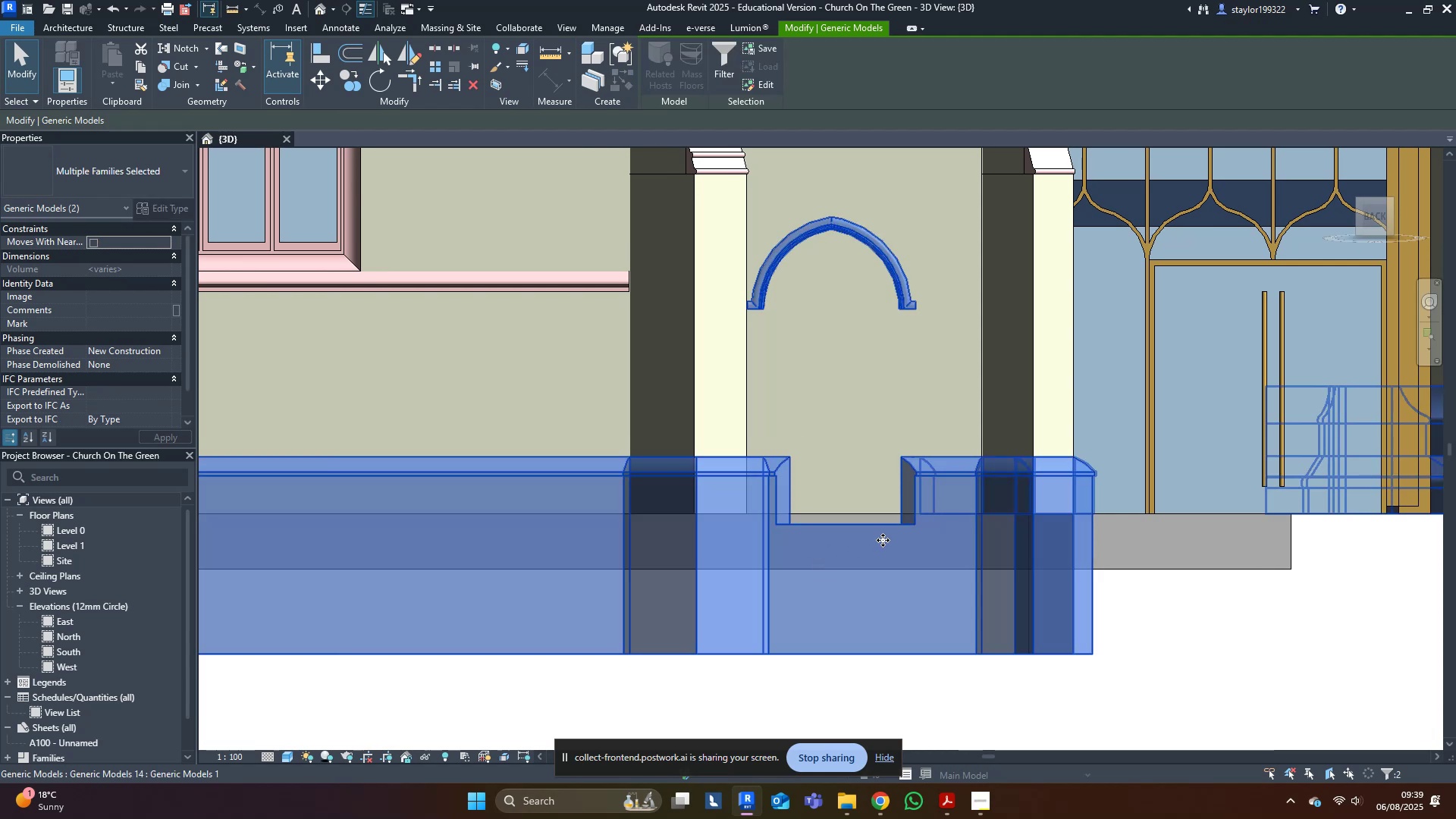 
type(hi)
key(Escape)
 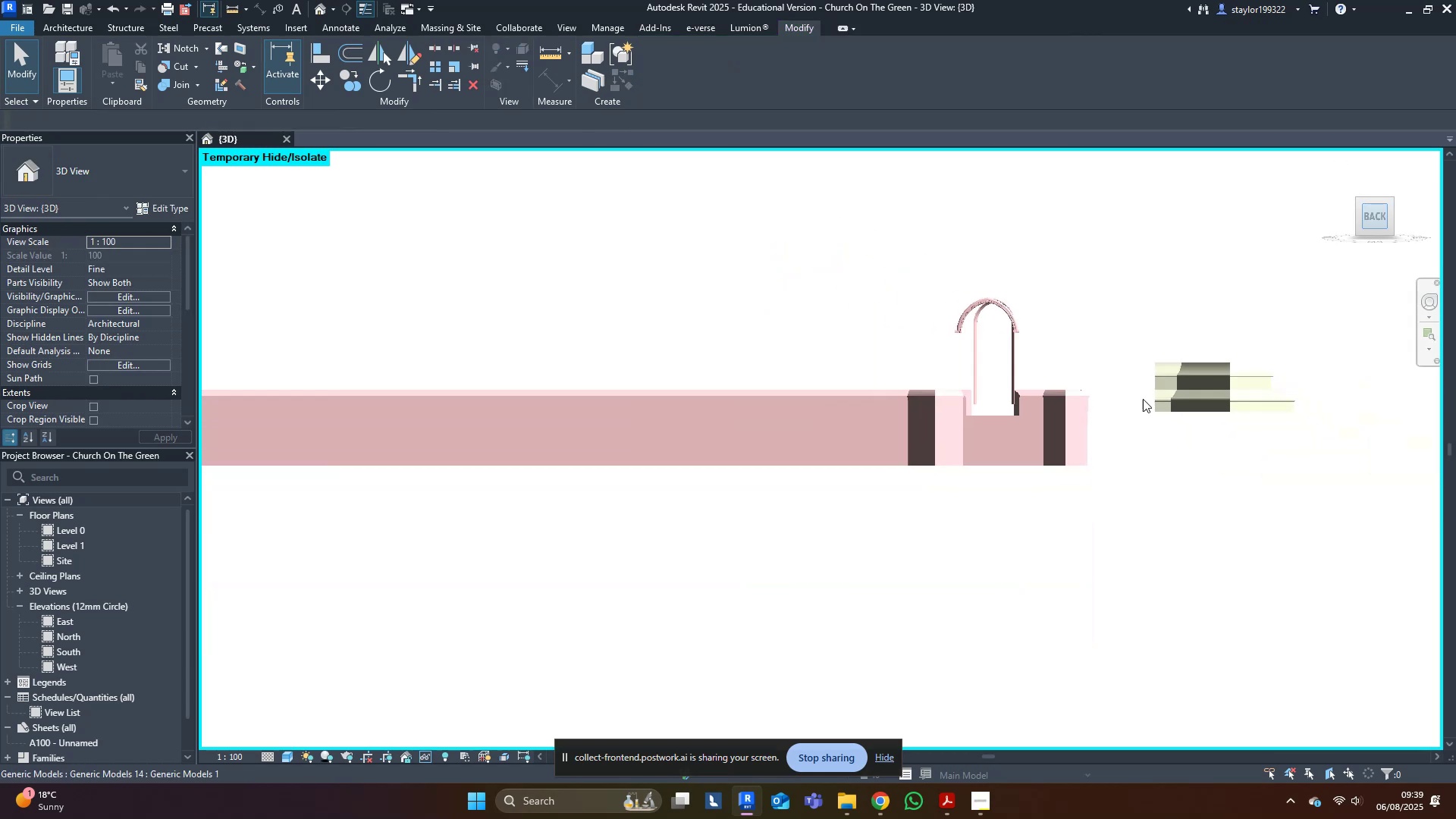 
scroll: coordinate [1112, 472], scroll_direction: up, amount: 18.0
 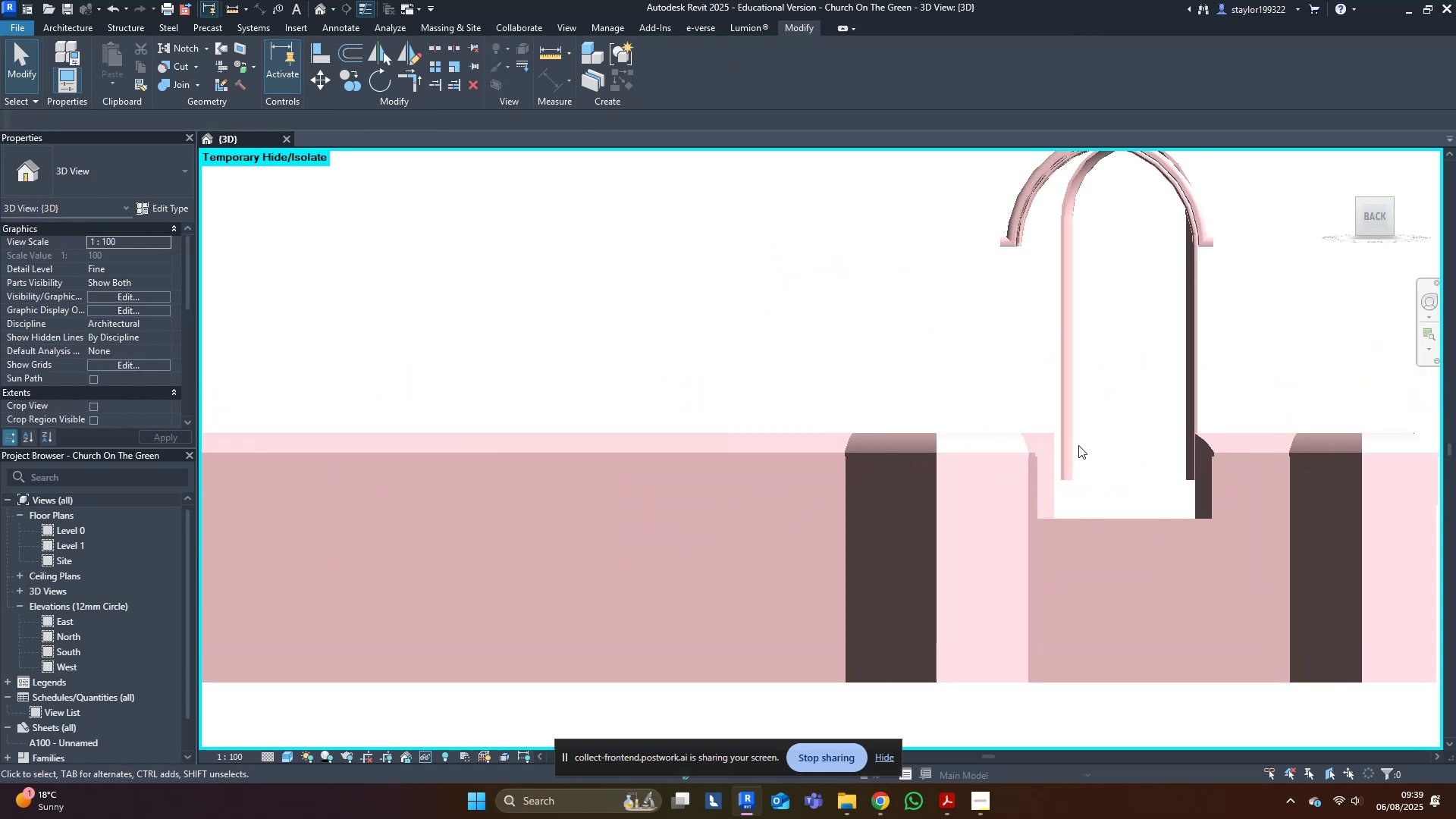 
left_click([1074, 443])
 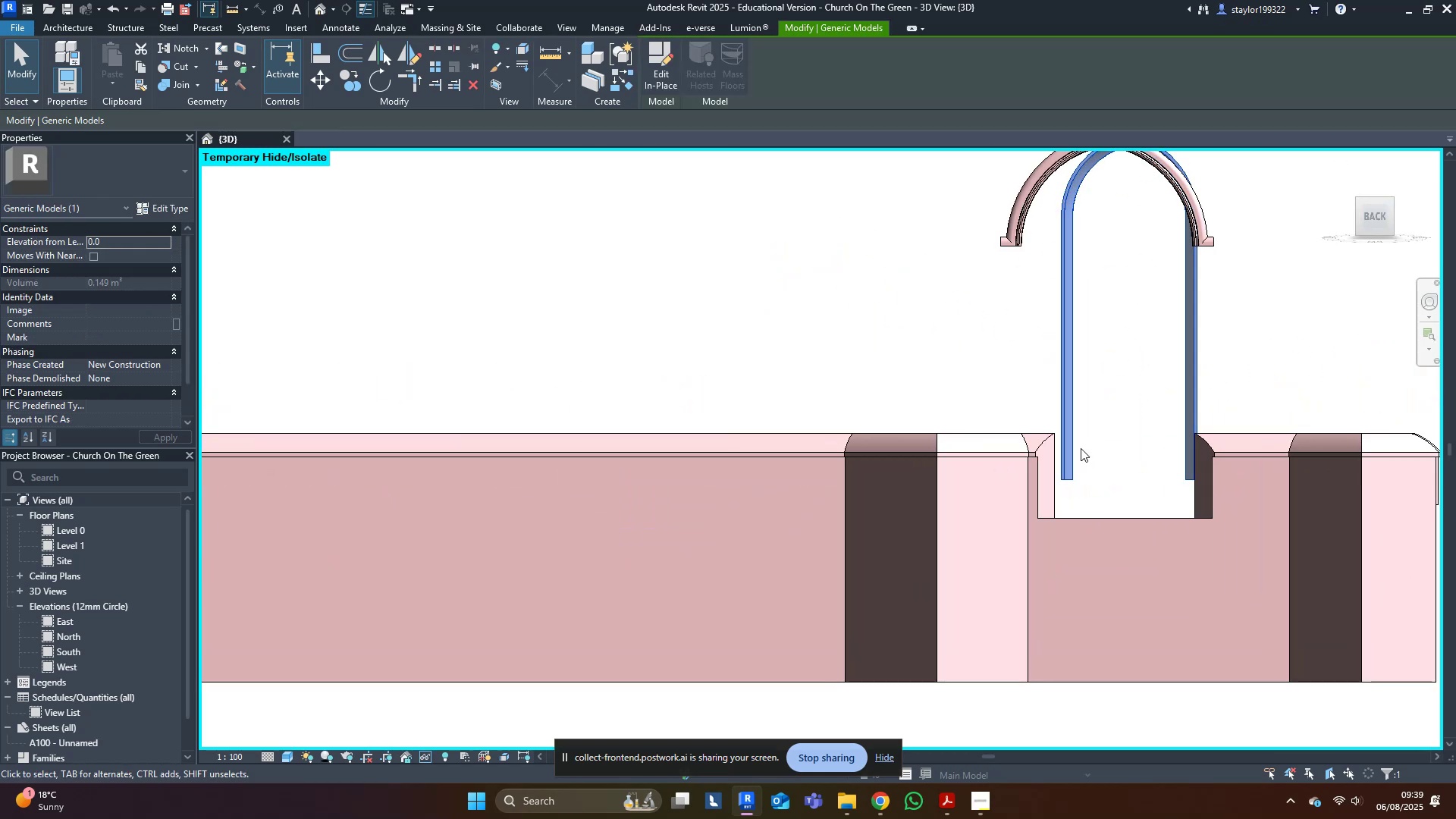 
scroll: coordinate [970, 431], scroll_direction: up, amount: 17.0
 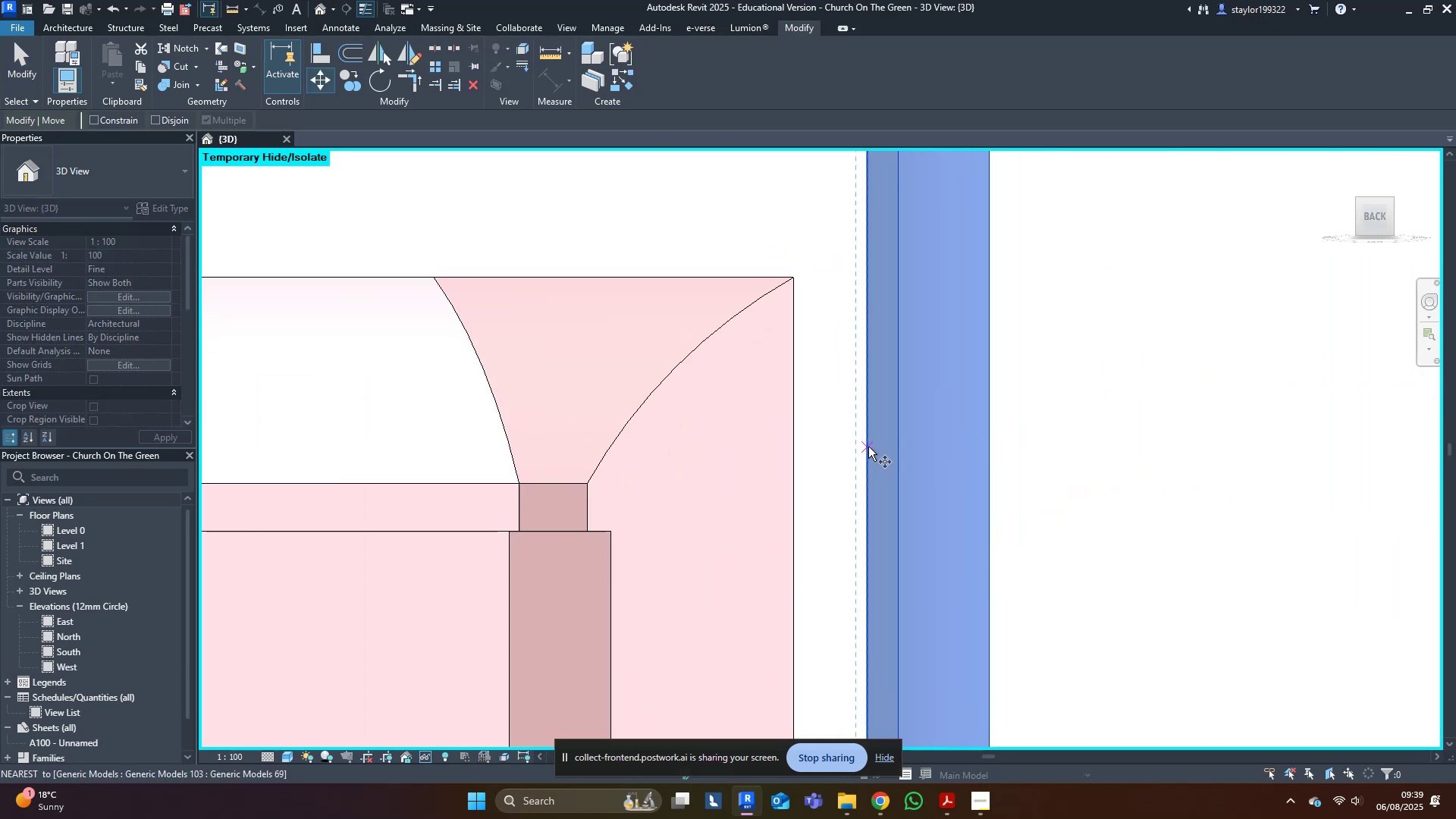 
type(mv)
 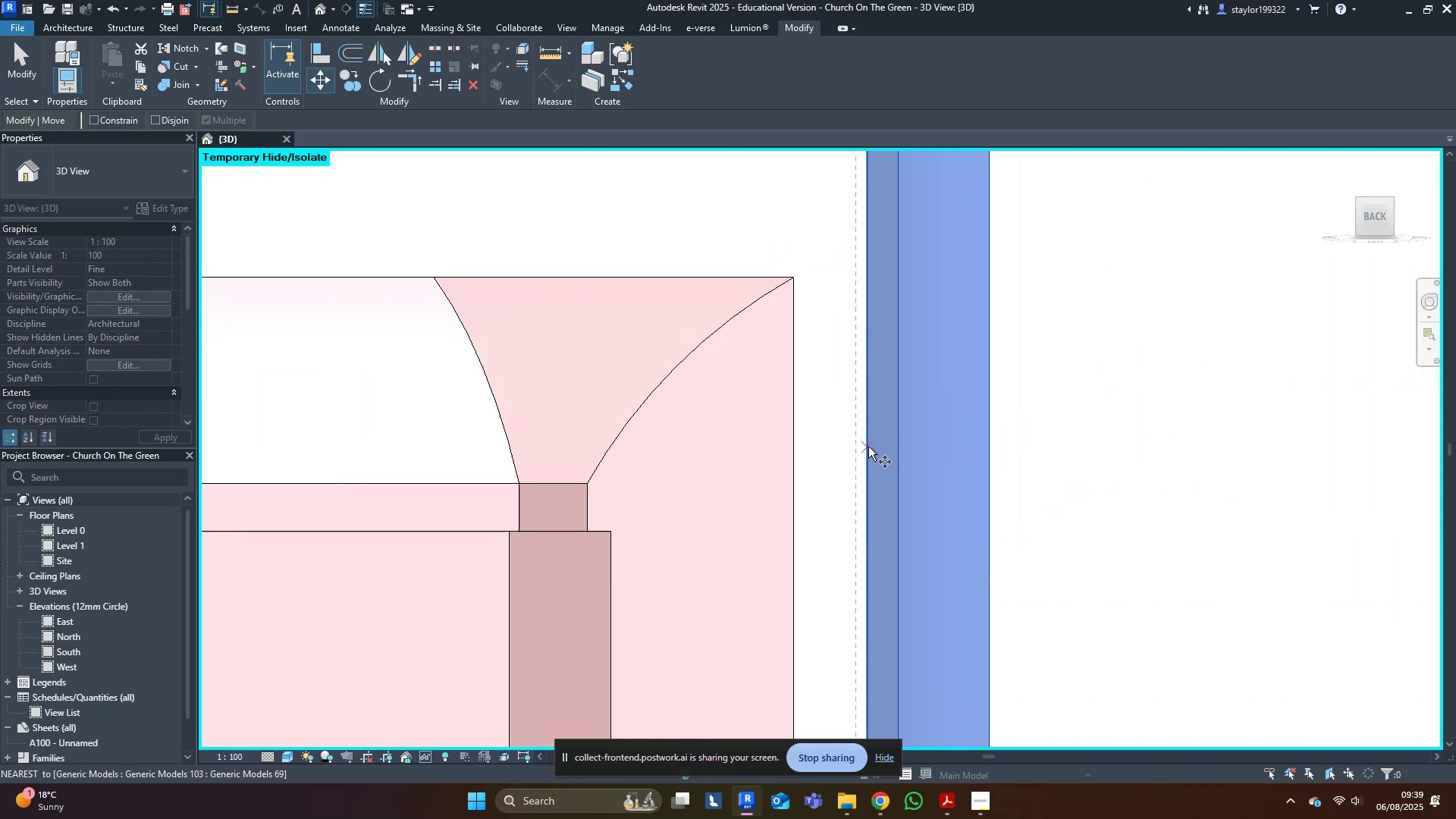 
left_click([868, 447])
 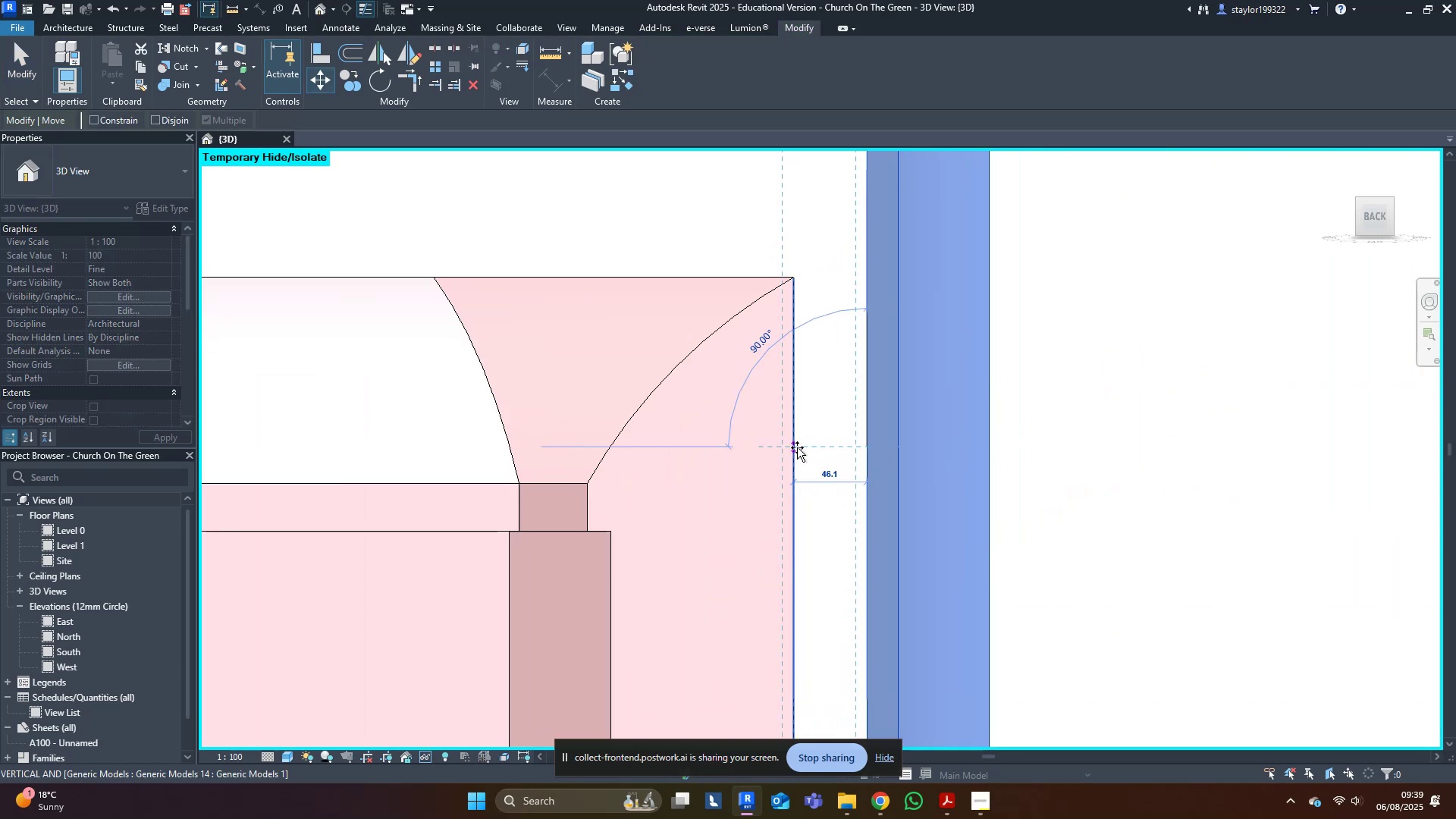 
left_click([797, 447])
 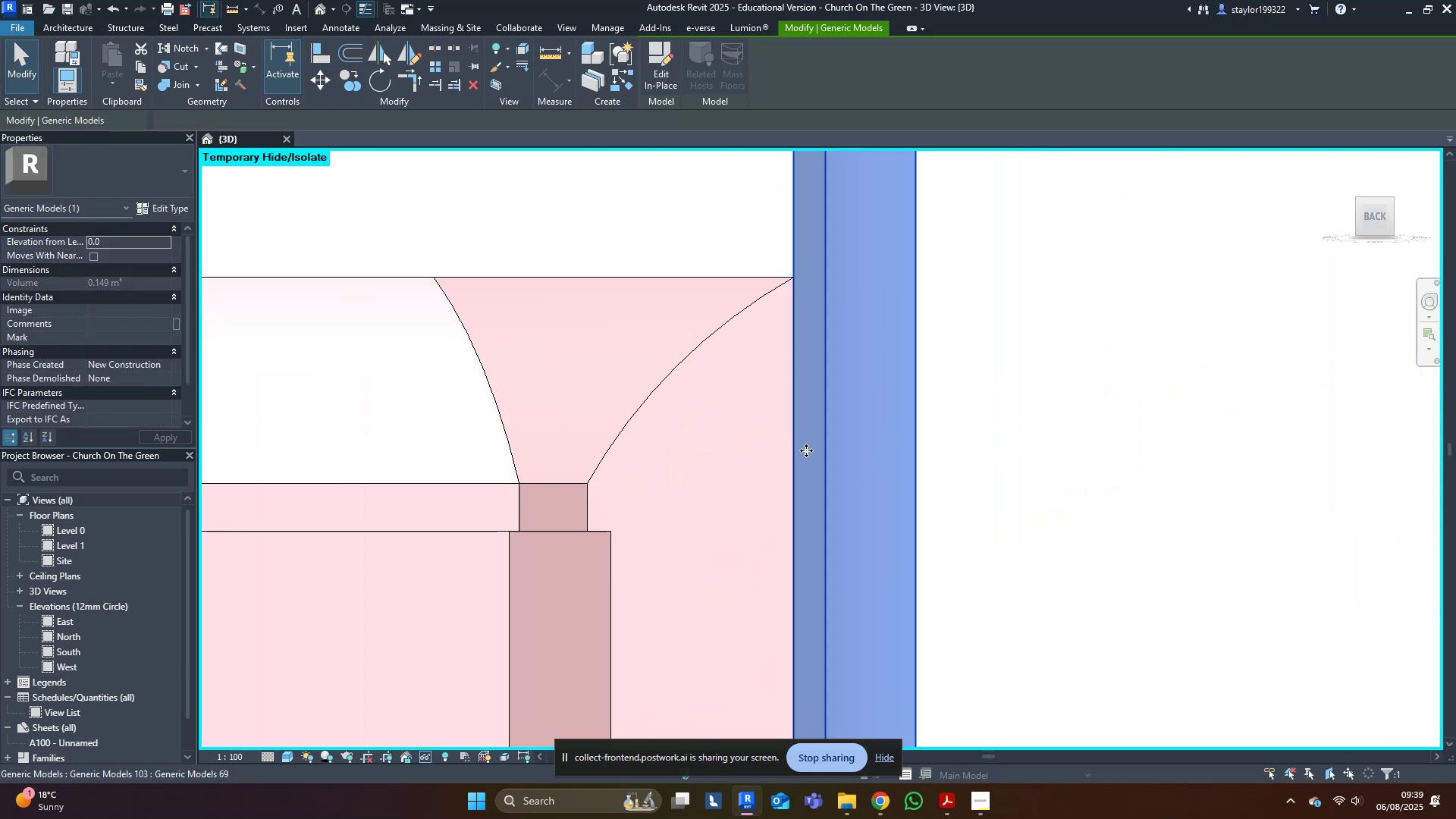 
scroll: coordinate [819, 454], scroll_direction: down, amount: 12.0
 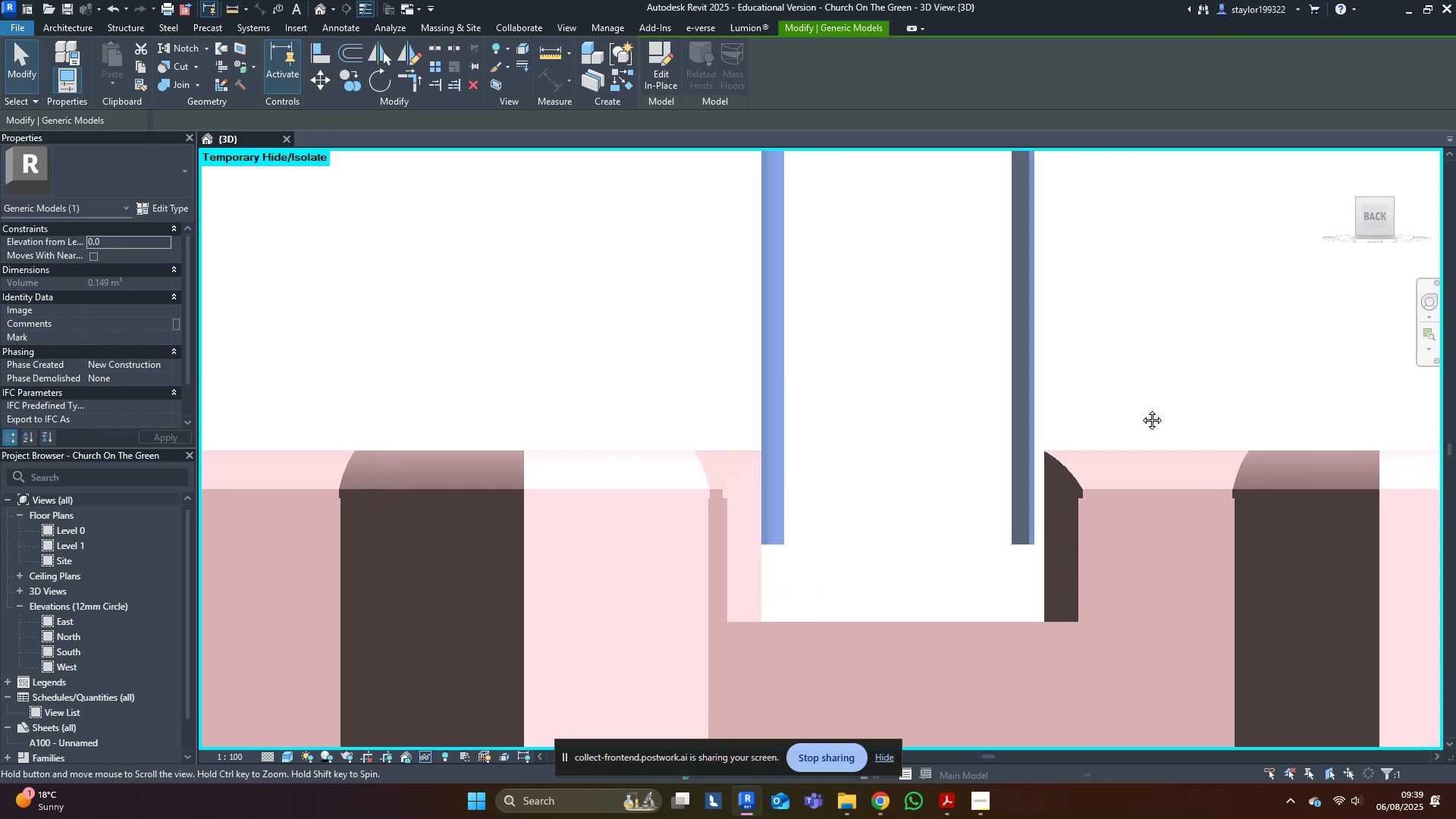 
left_click([1029, 456])
 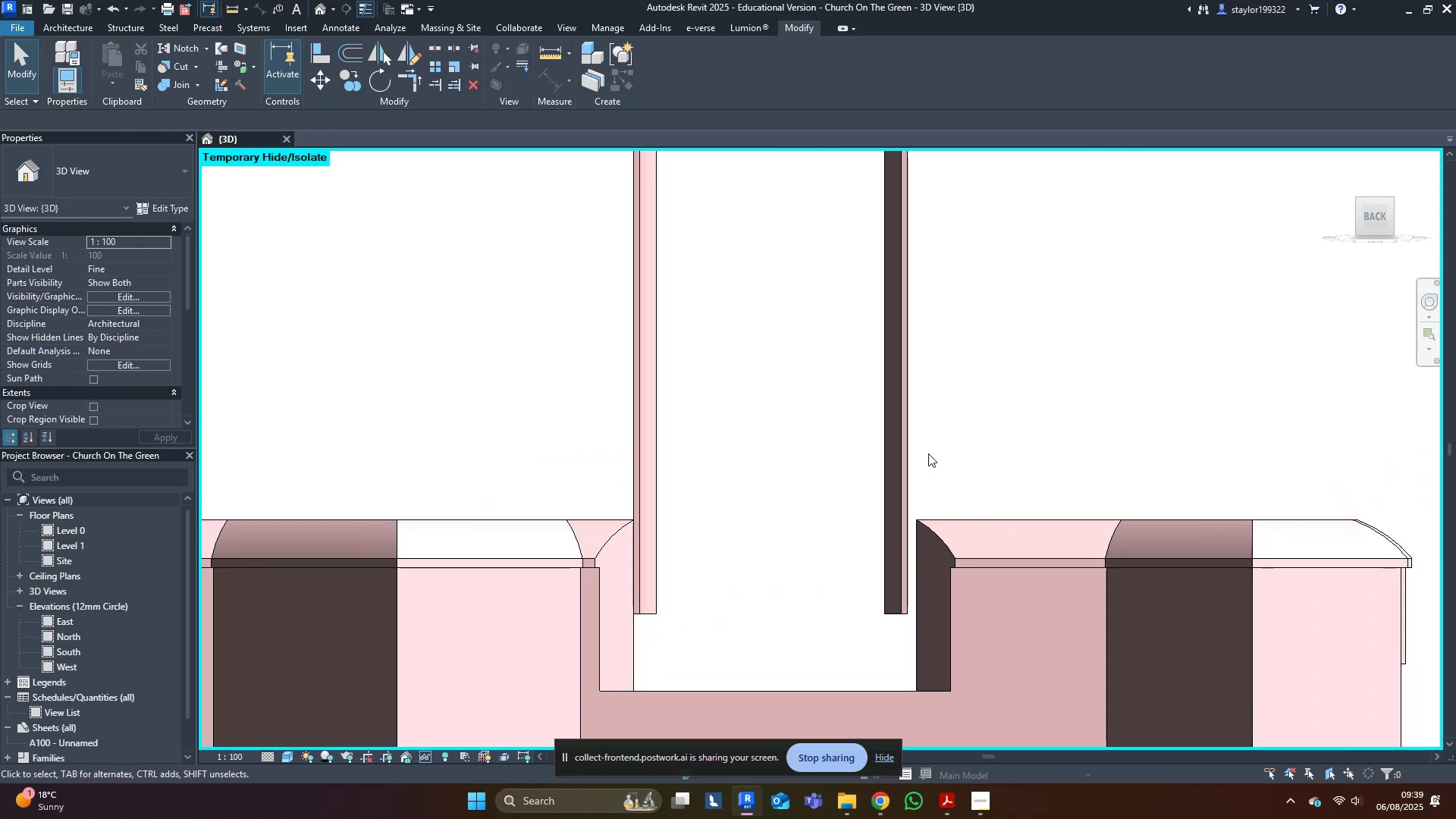 
type(hr)
 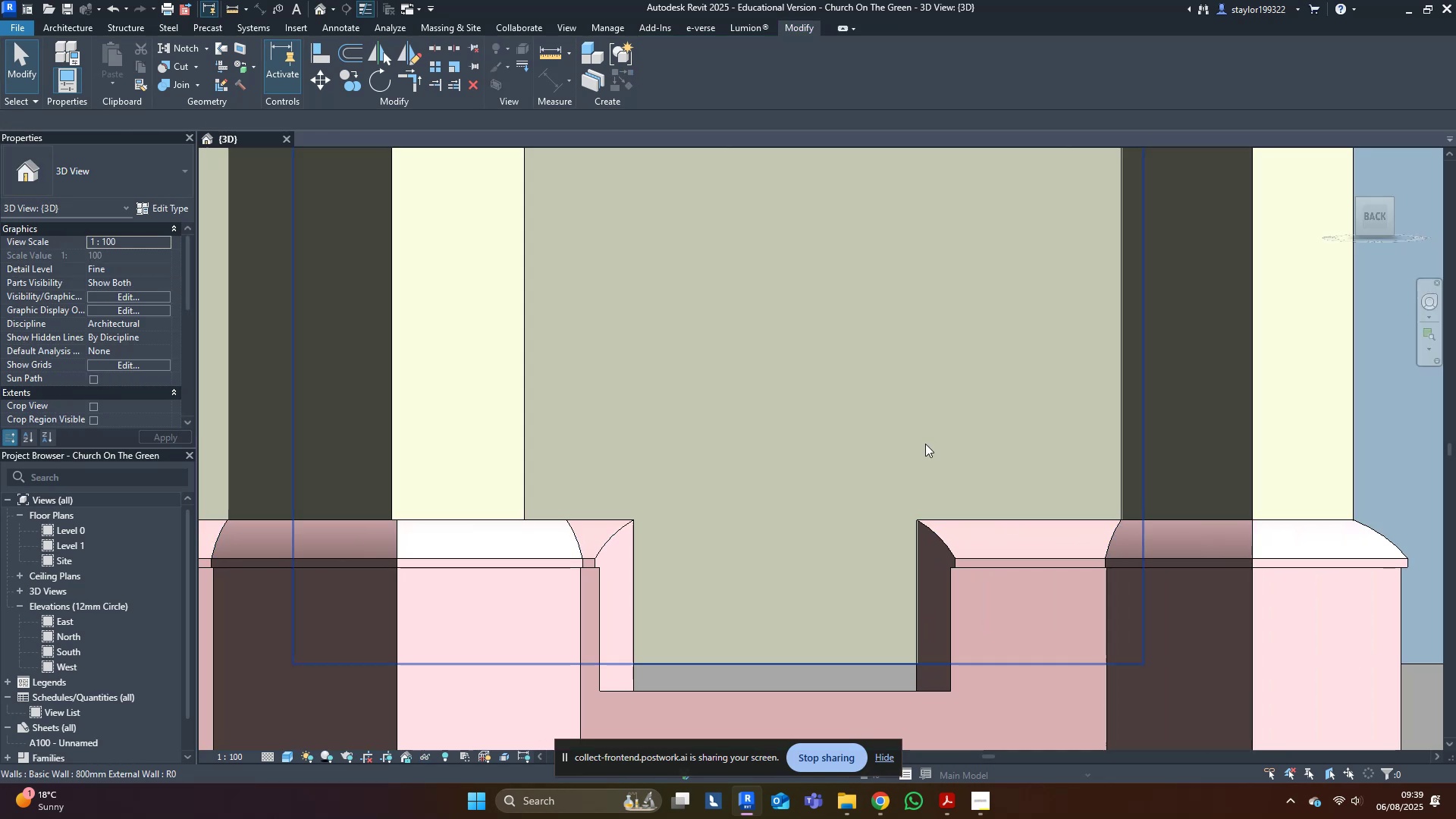 
scroll: coordinate [925, 444], scroll_direction: down, amount: 5.0
 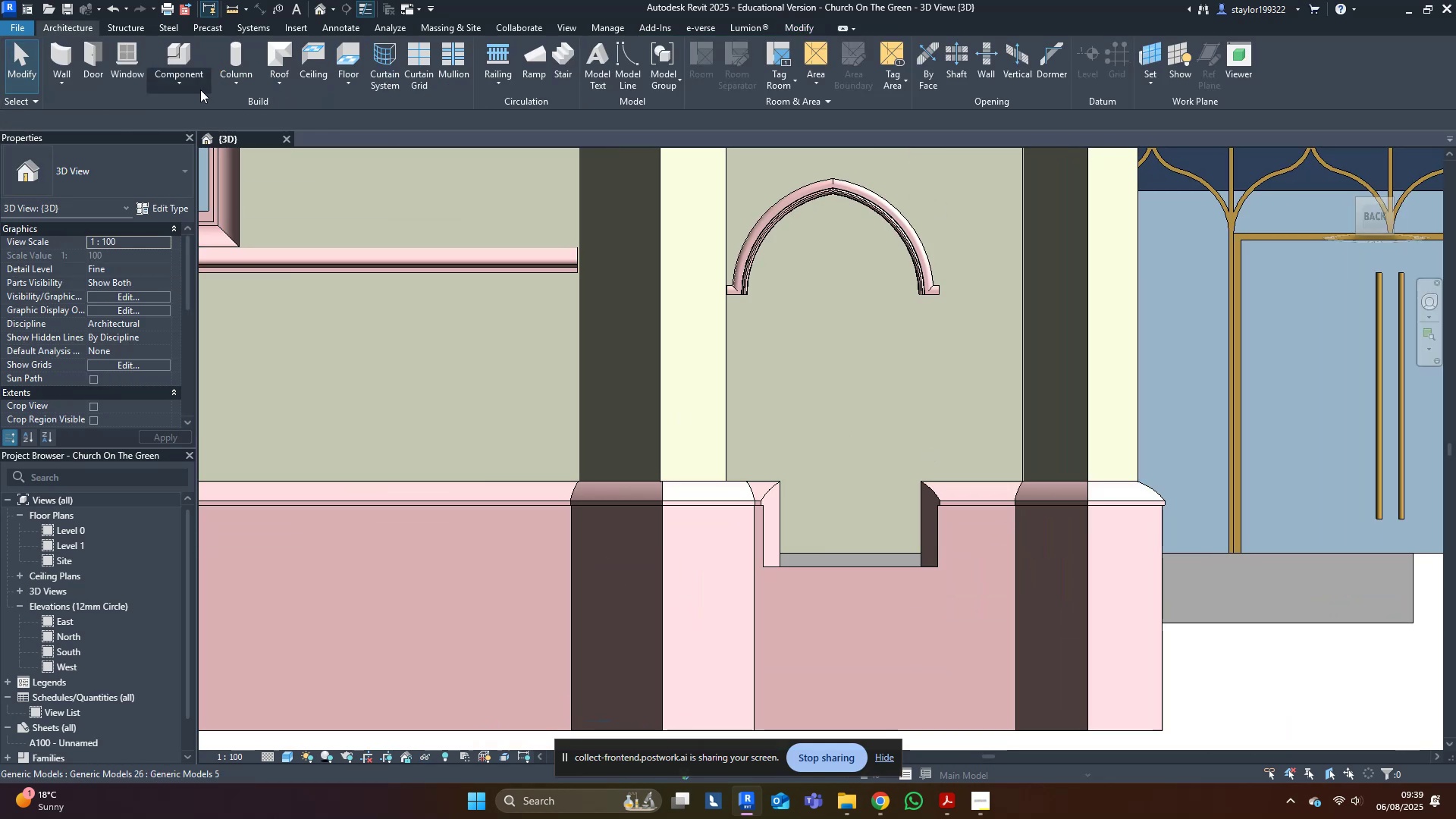 
double_click([195, 145])
 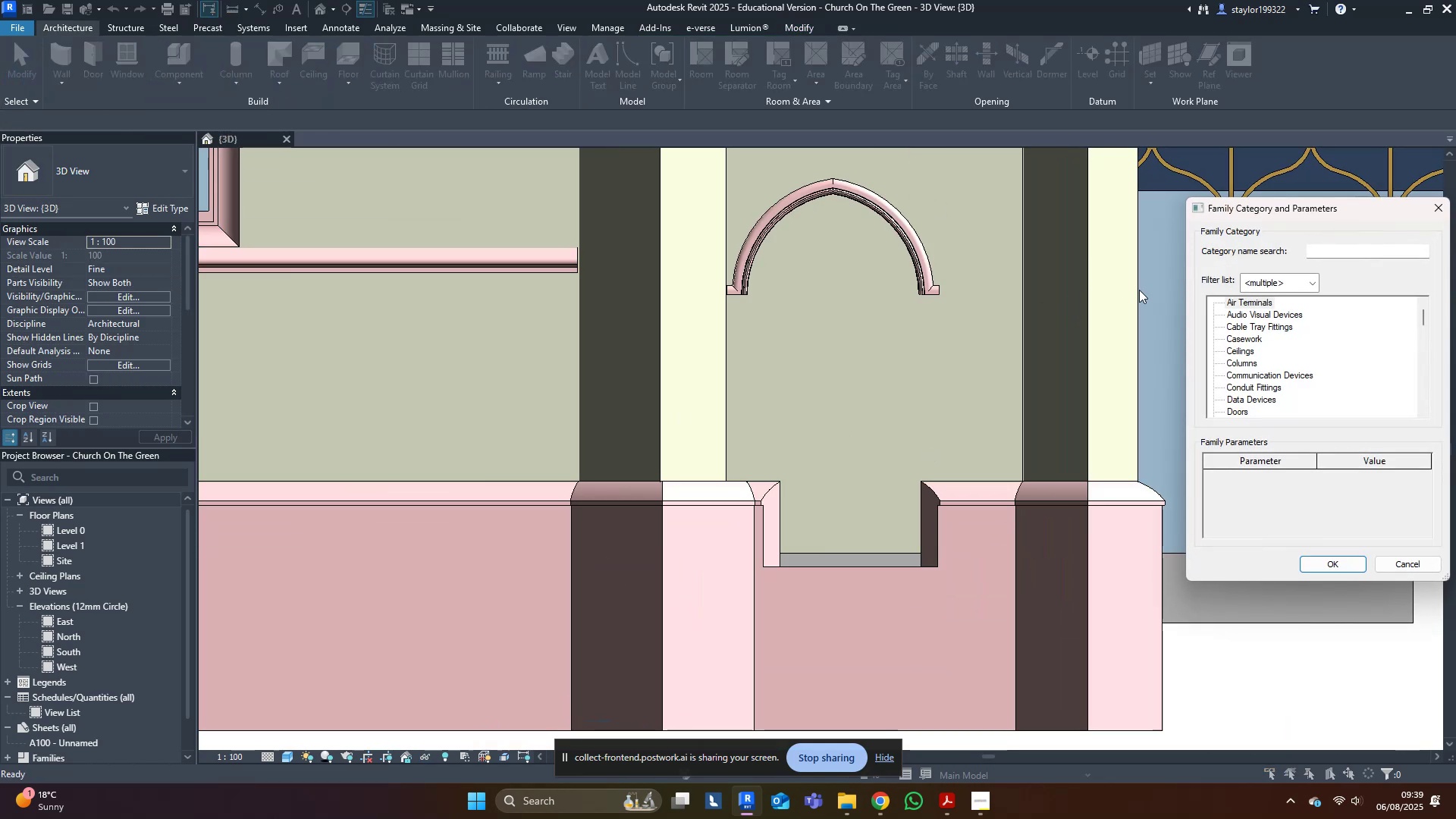 
left_click([1382, 375])
 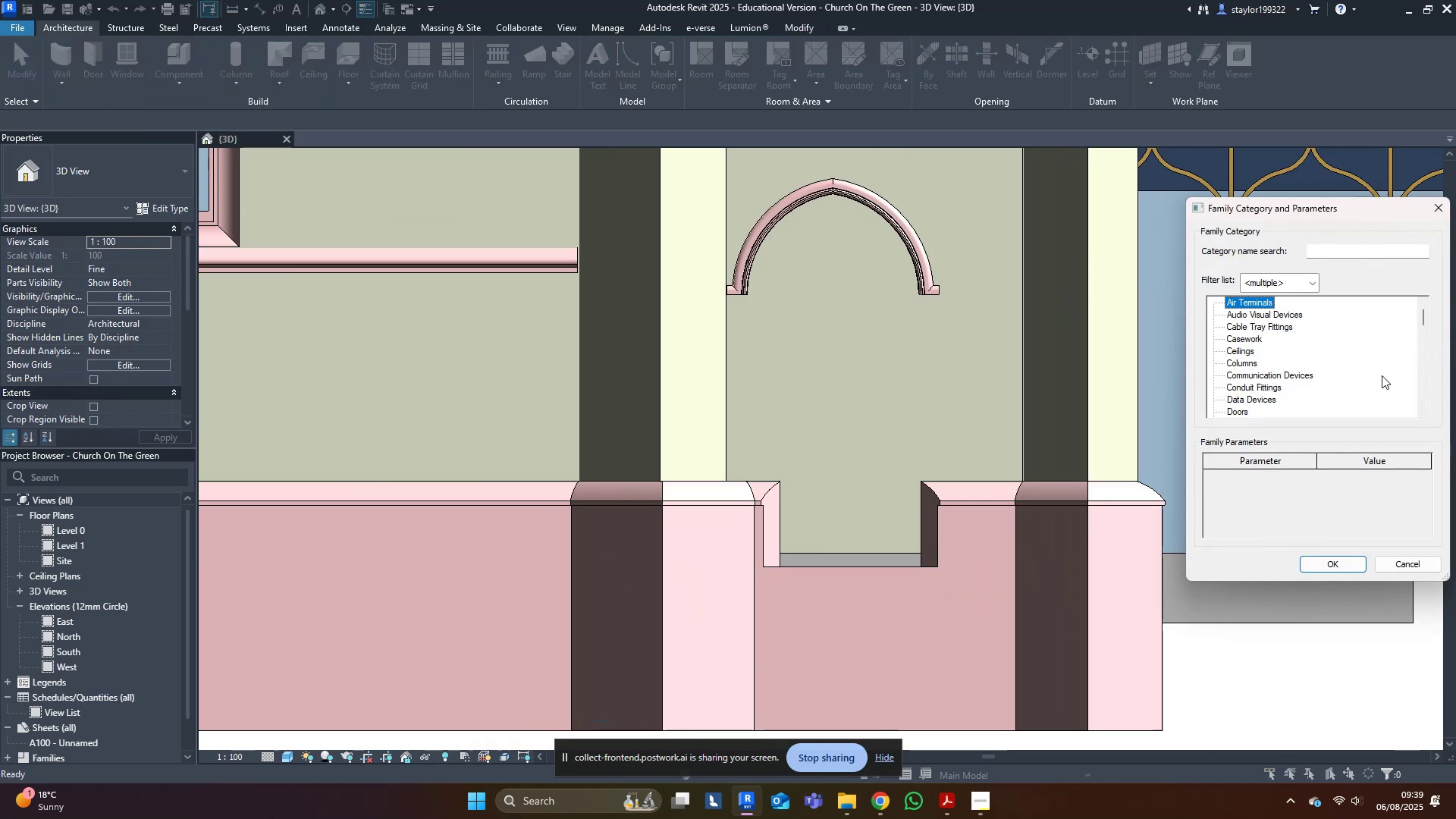 
key(G)
 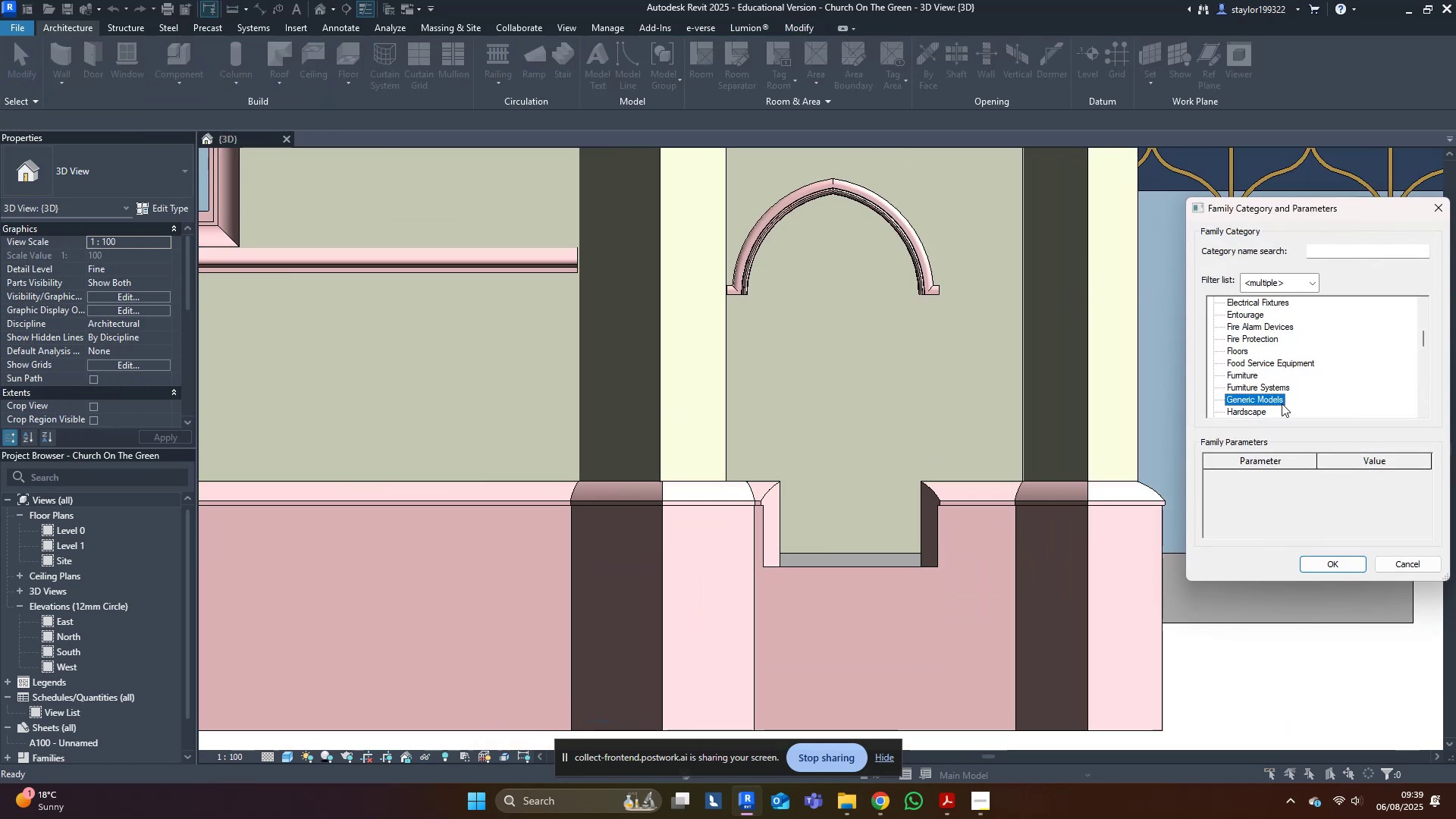 
double_click([1281, 403])
 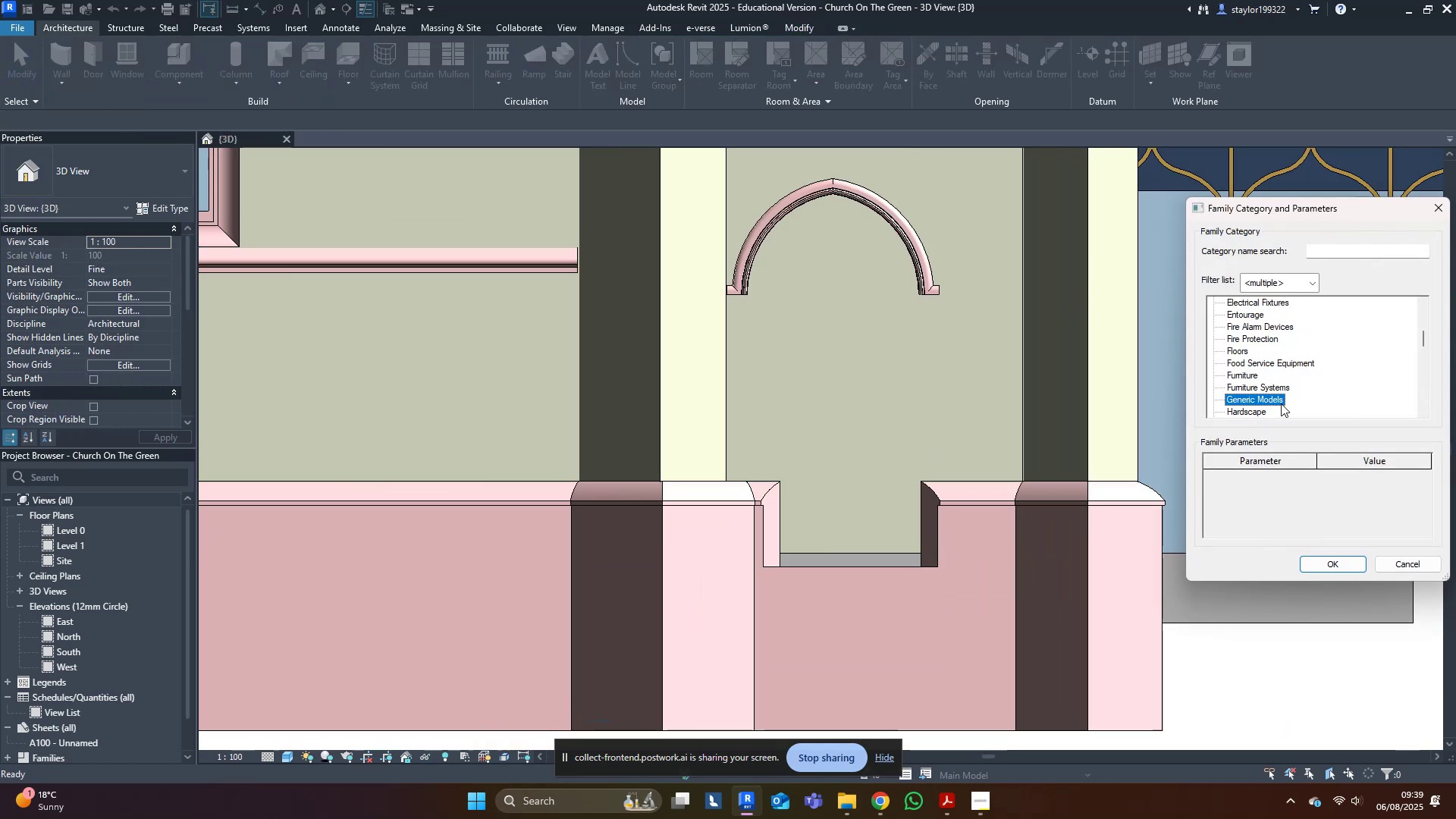 
triple_click([1281, 403])
 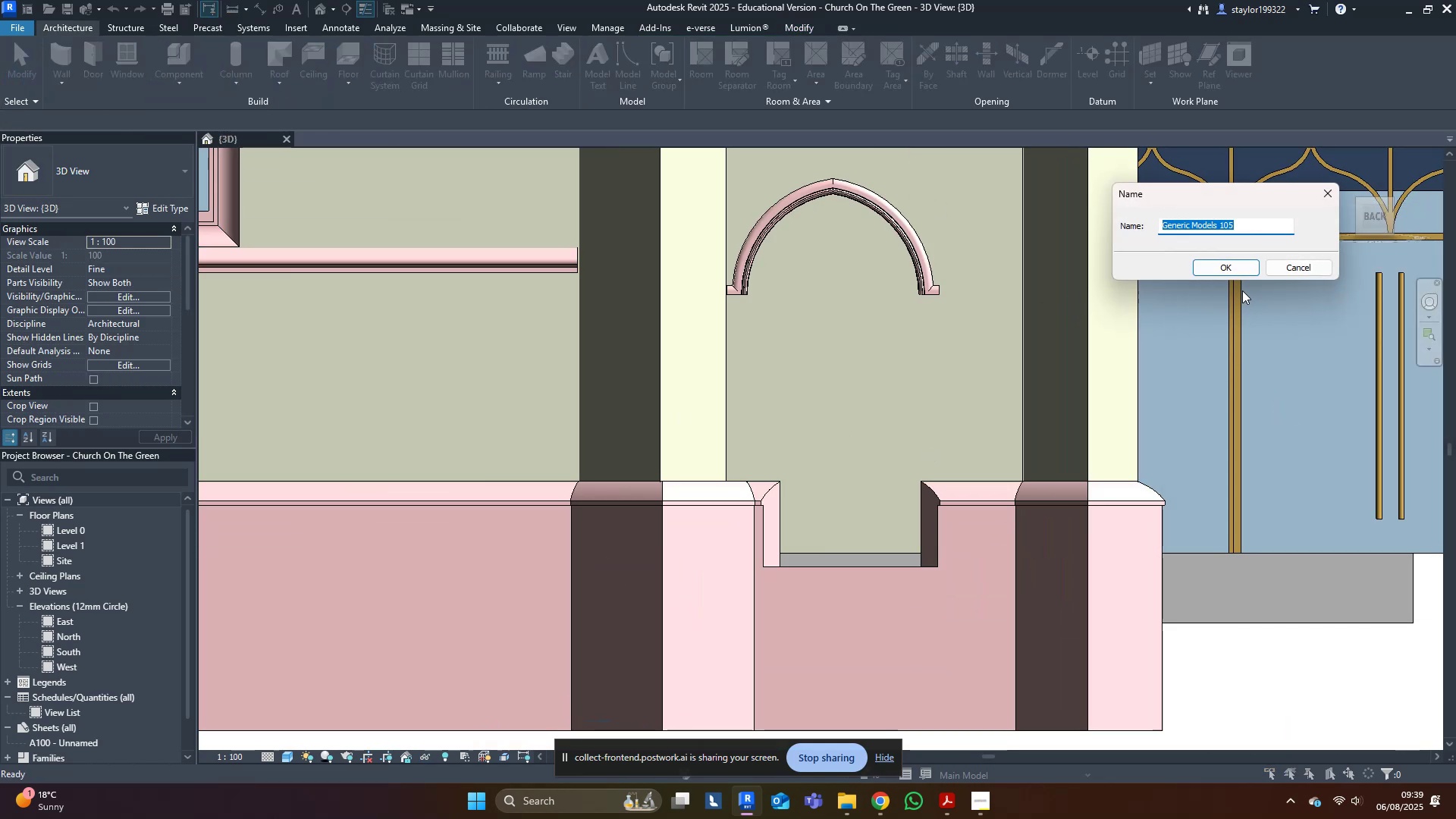 
left_click([1241, 270])
 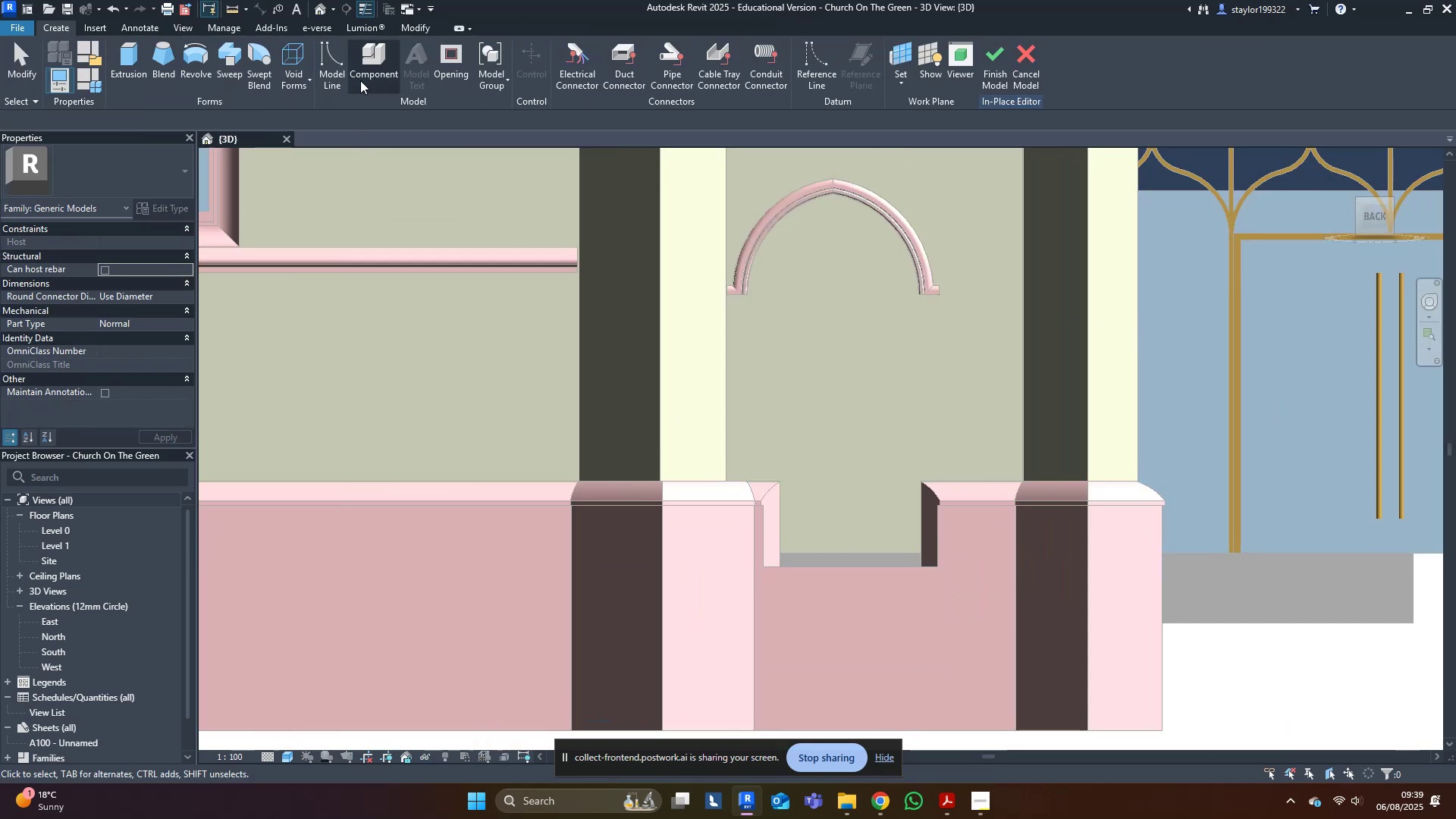 
left_click([303, 61])
 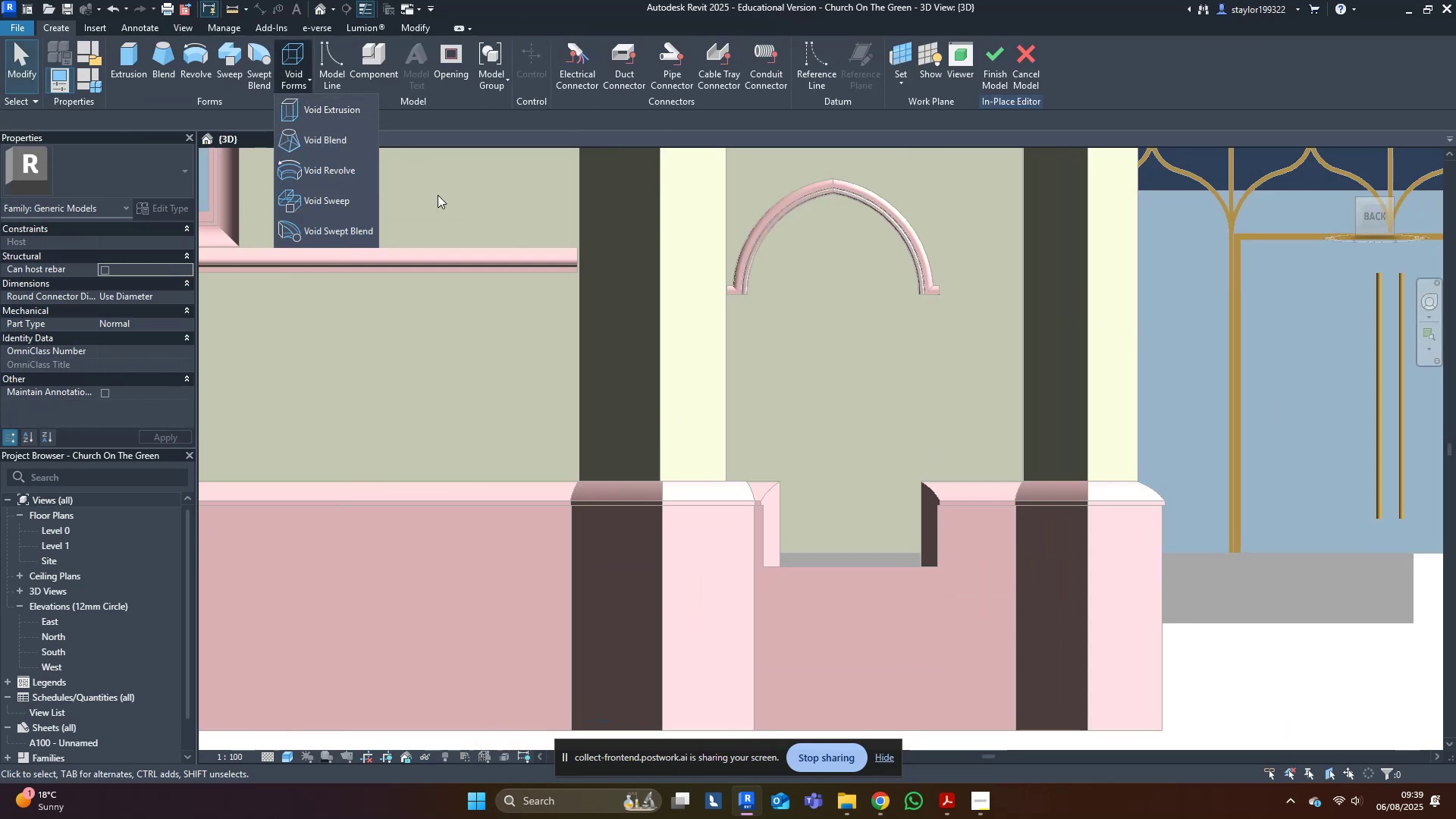 
left_click([319, 117])
 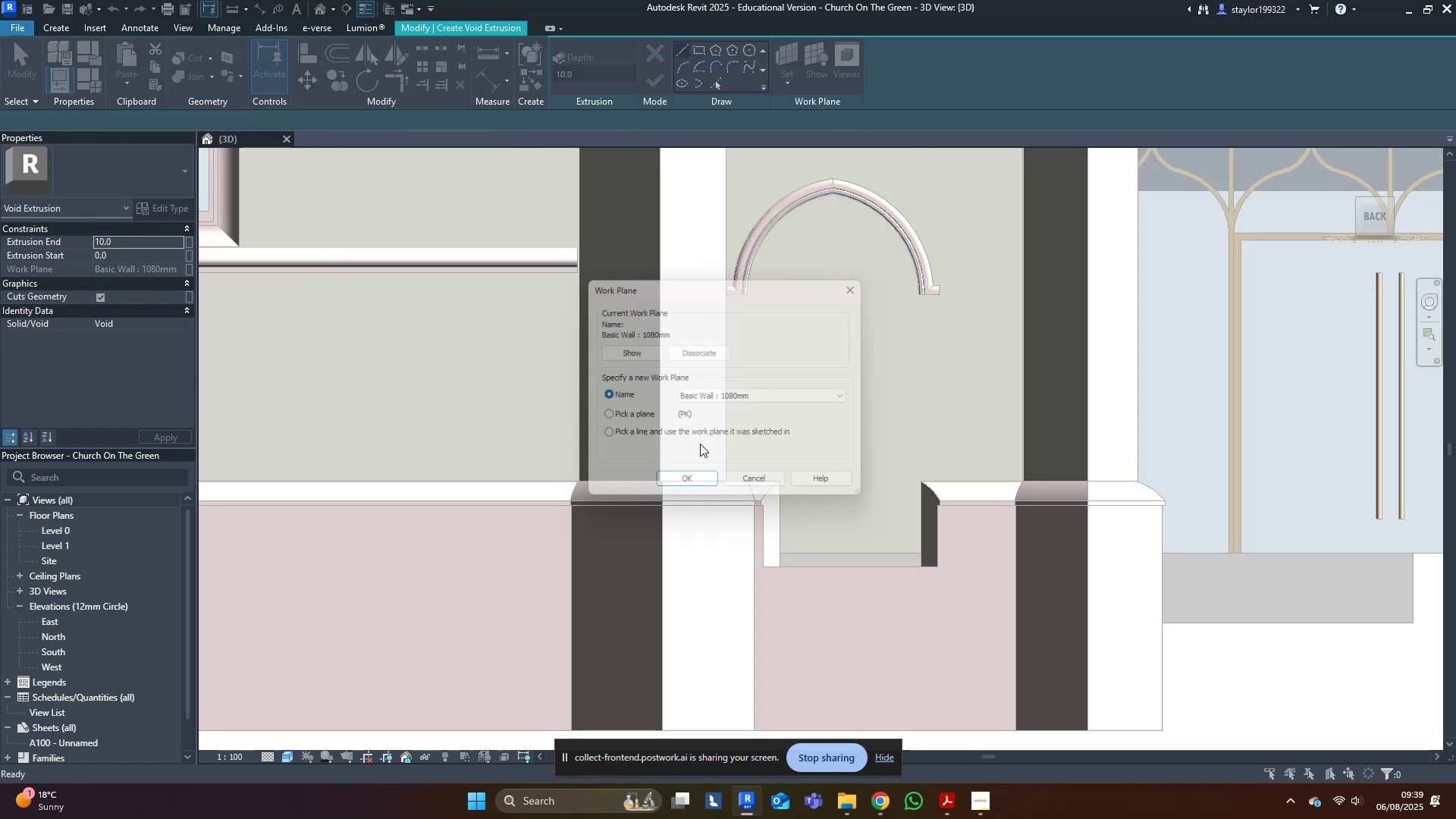 
left_click([645, 415])
 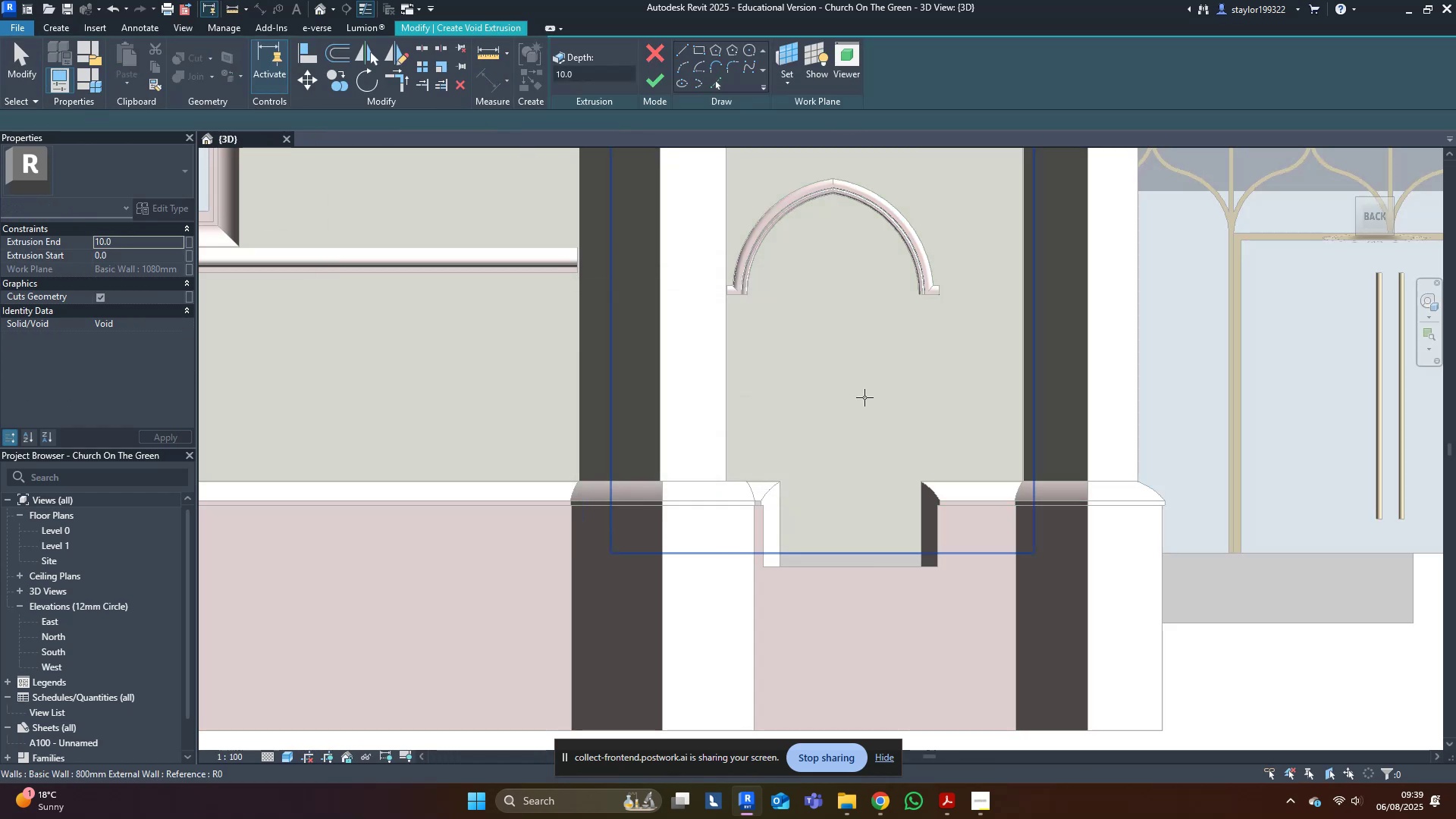 
left_click([882, 394])
 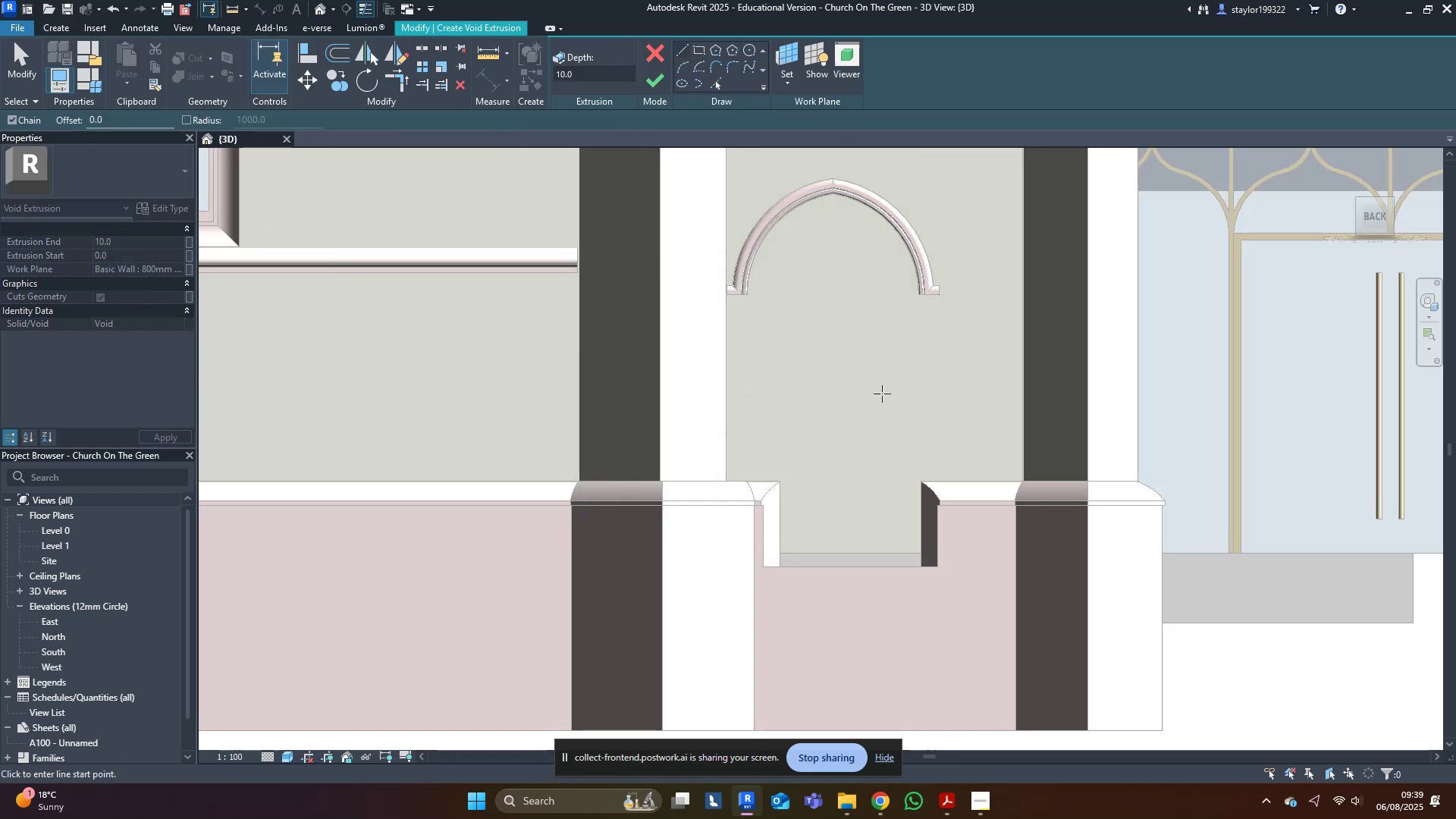 
type(wfsdwf)
 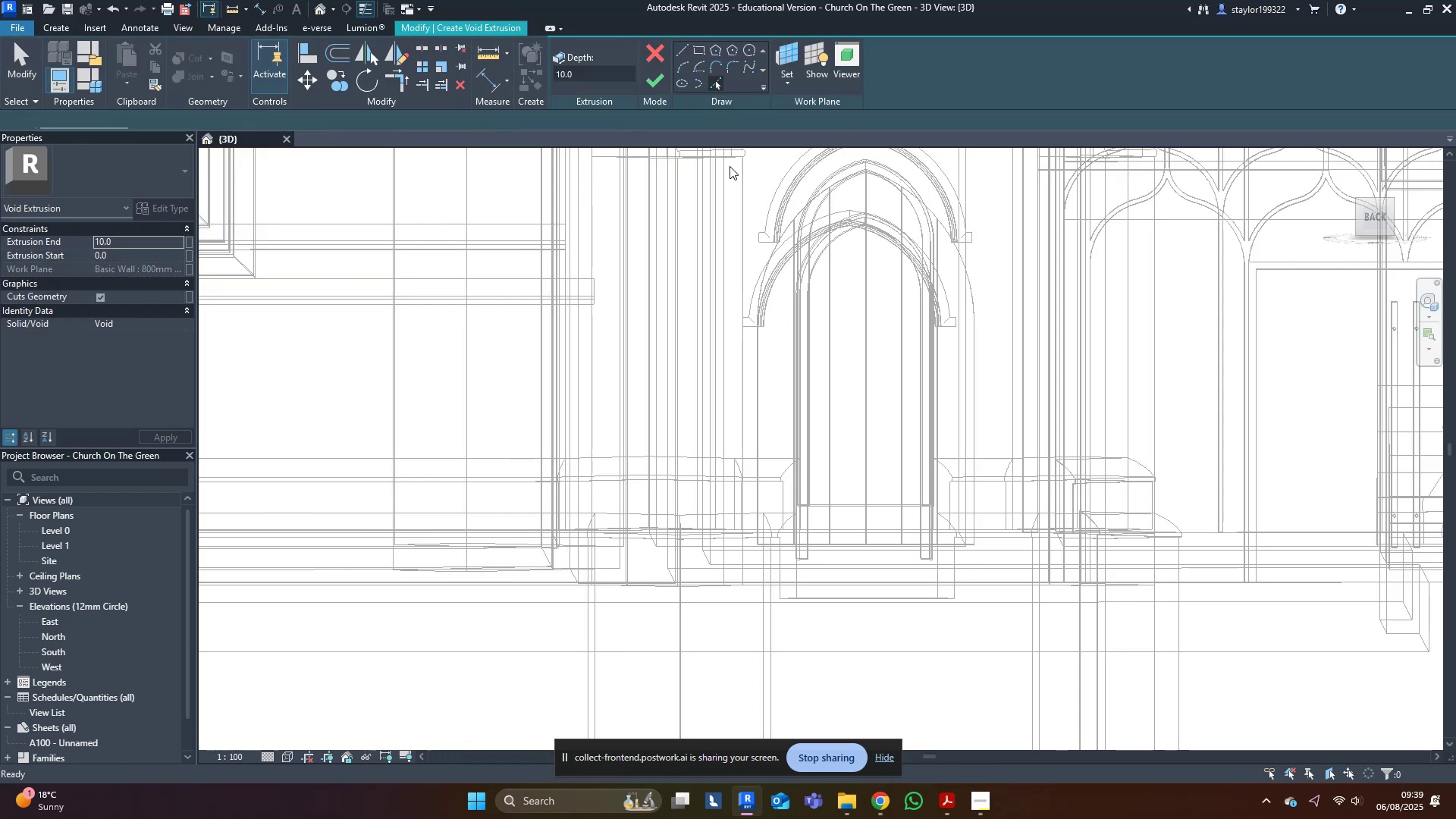 
 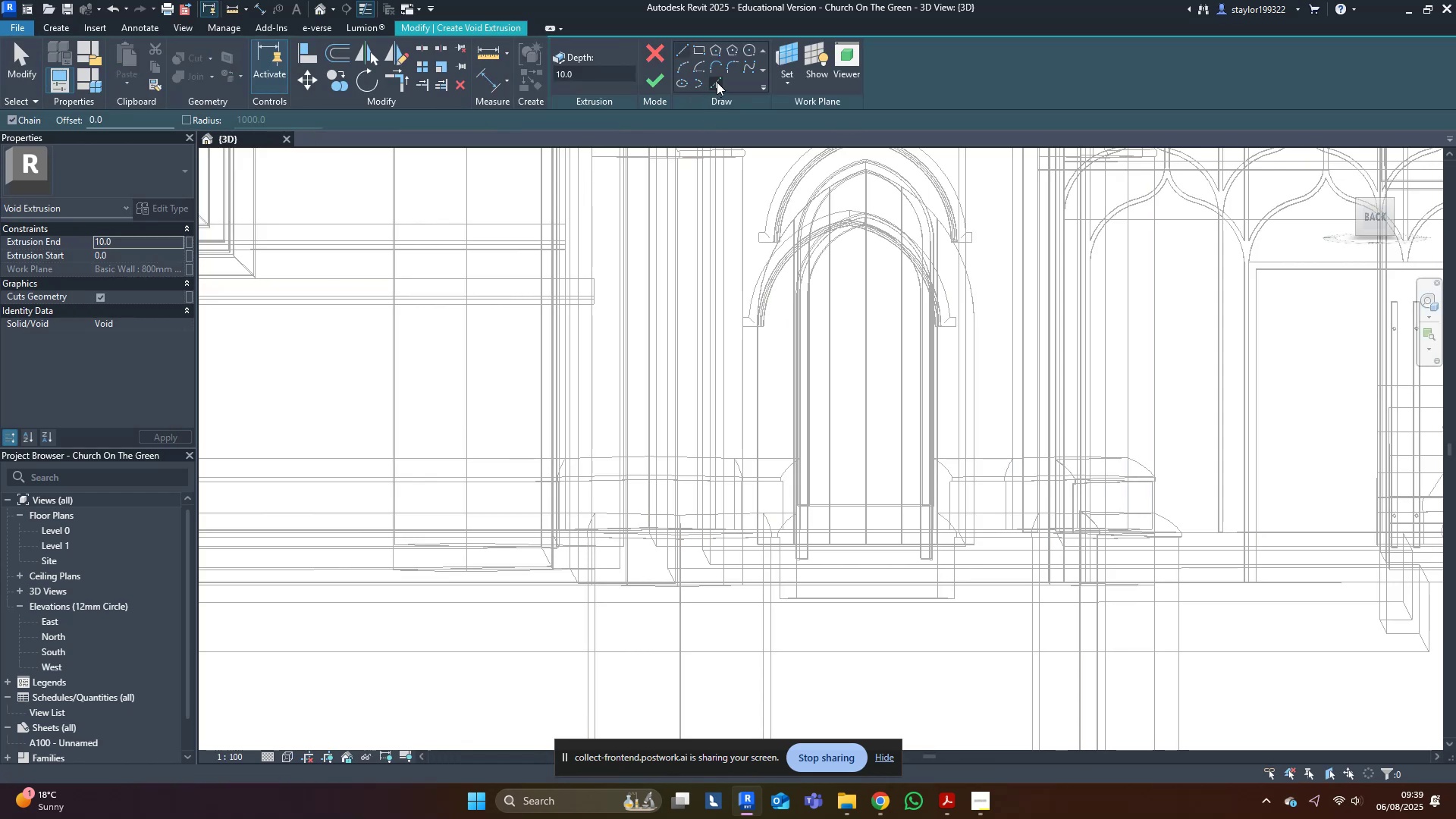 
hold_key(key=ShiftLeft, duration=0.47)
 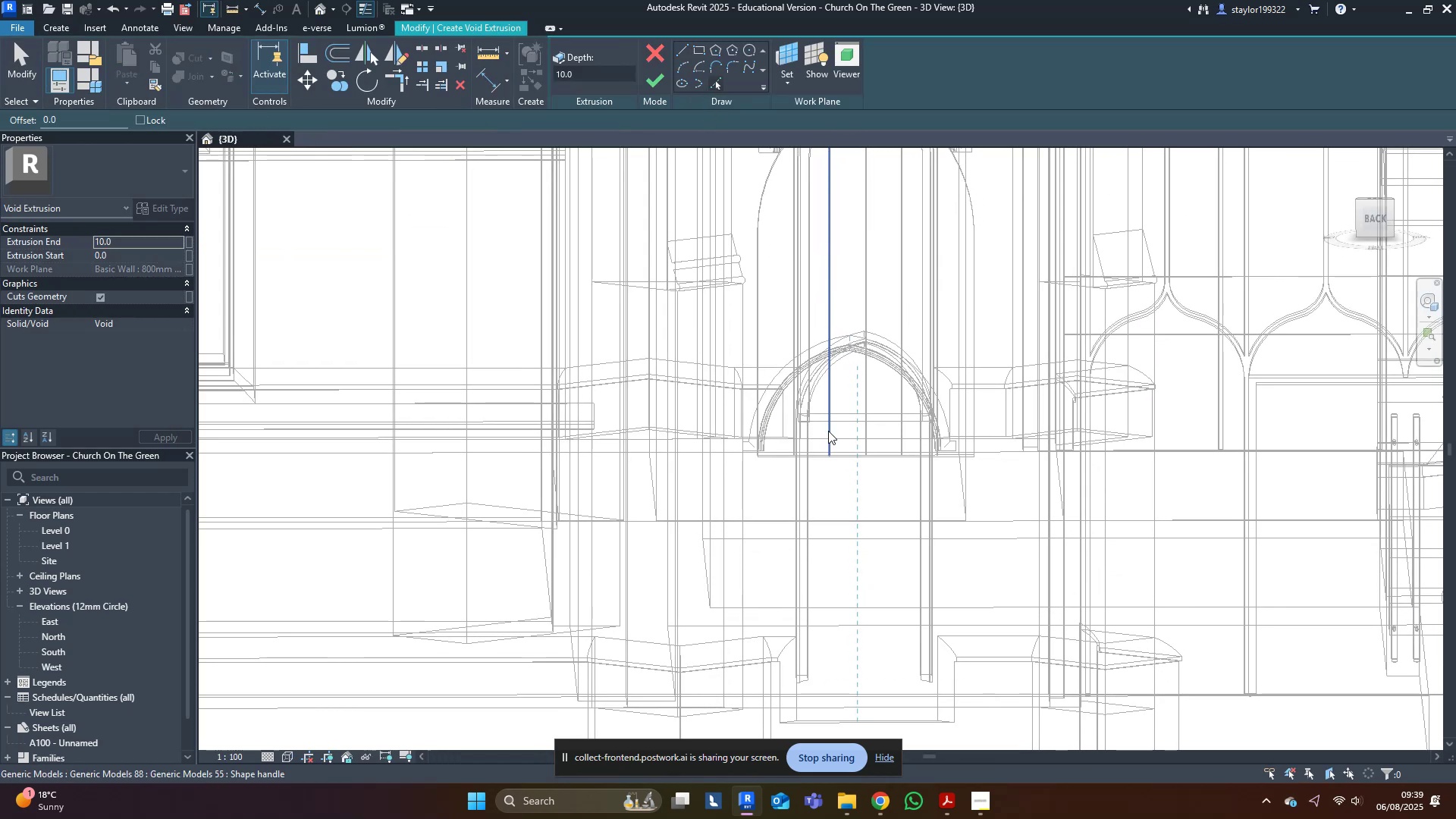 
scroll: coordinate [808, 460], scroll_direction: up, amount: 5.0
 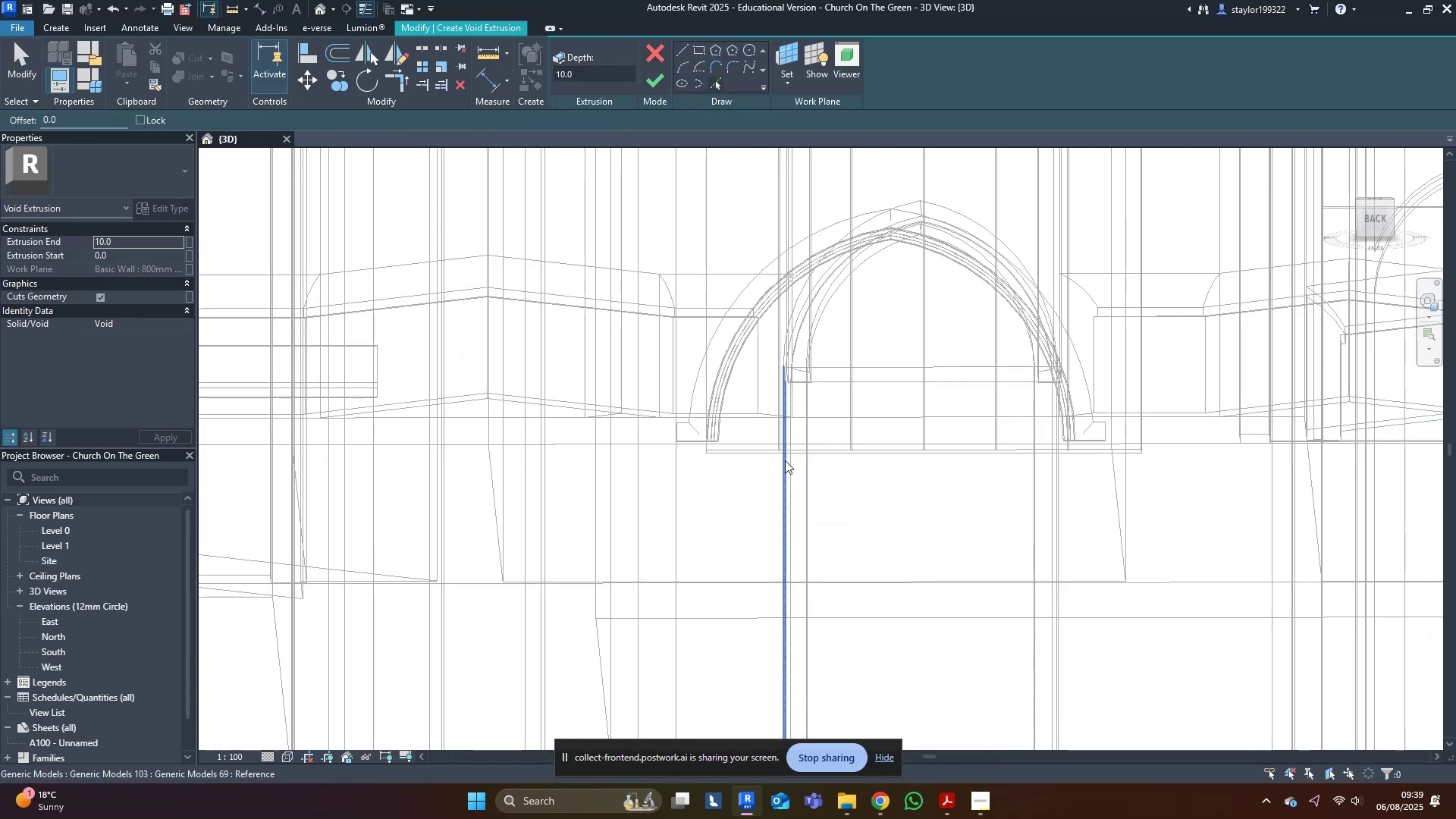 
left_click([785, 460])
 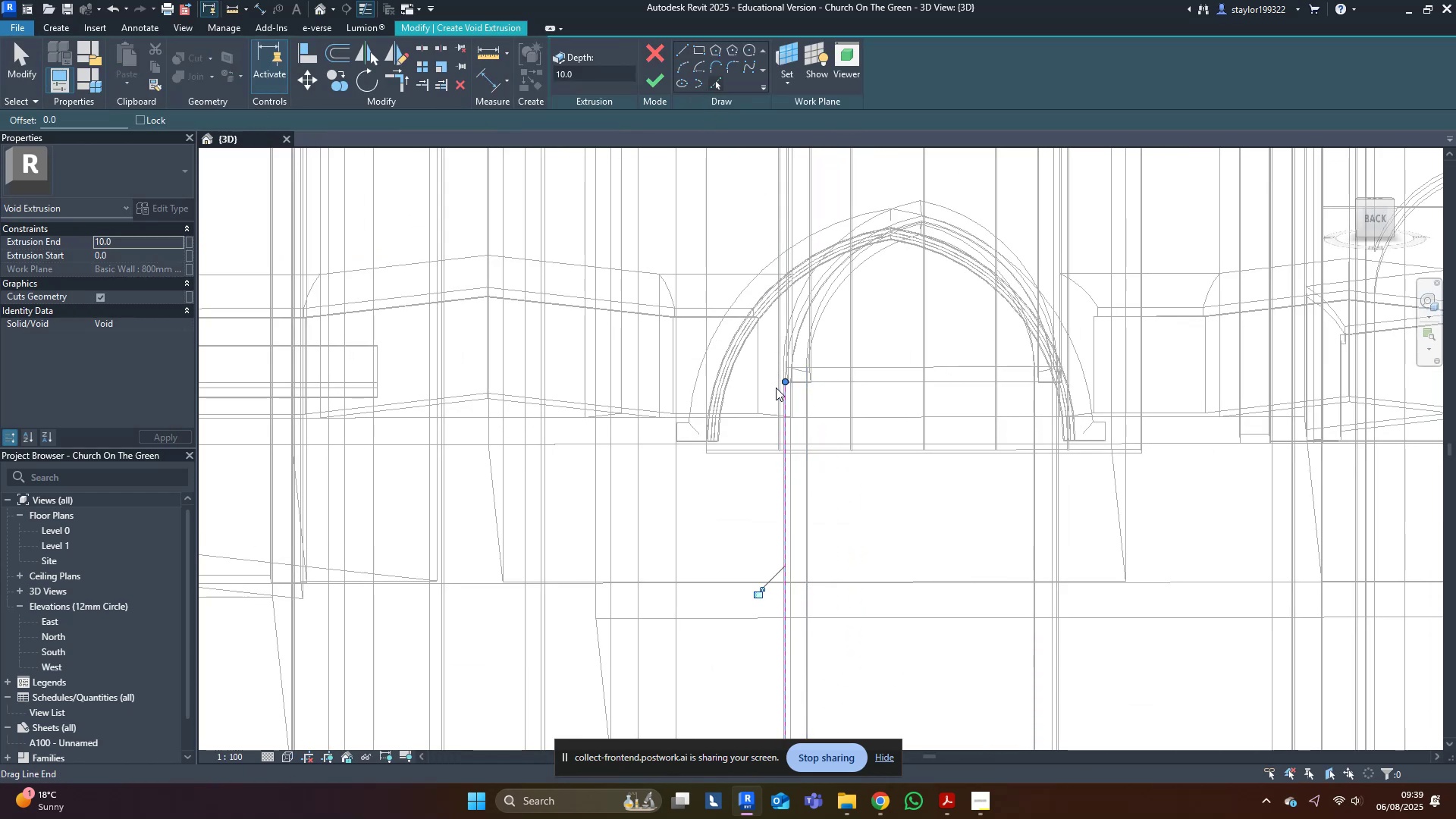 
key(S)
 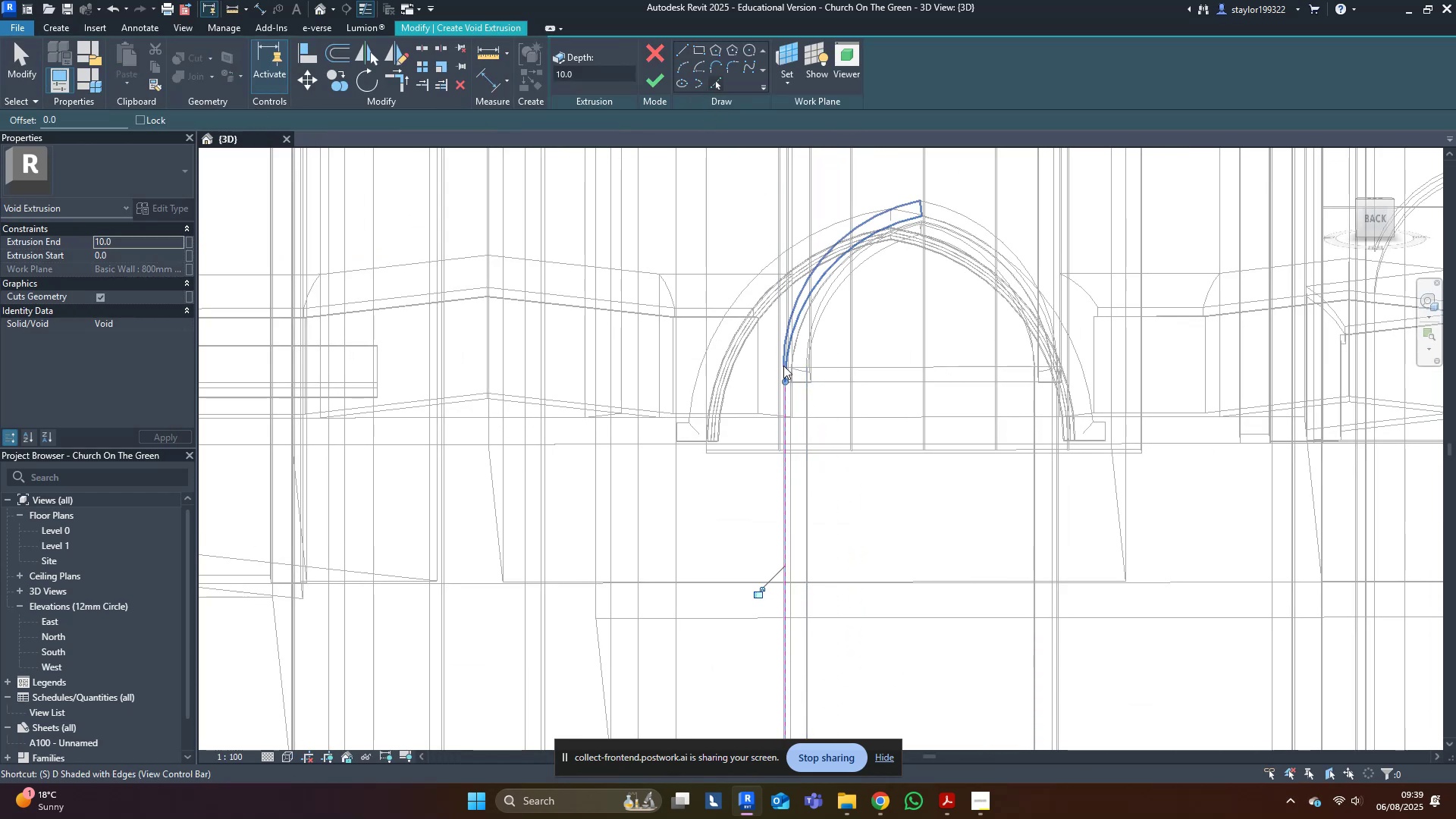 
left_click([783, 366])
 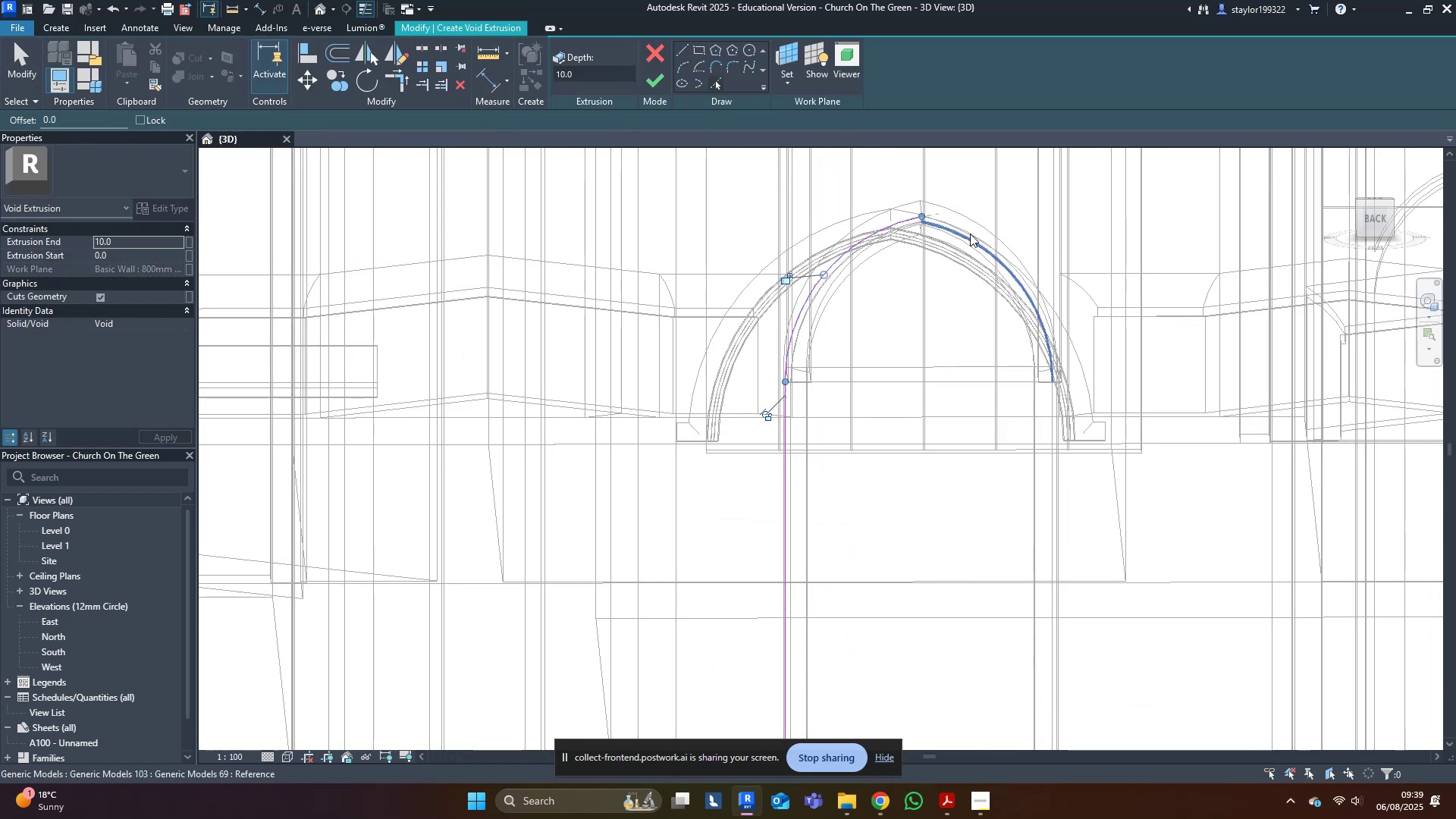 
left_click([972, 232])
 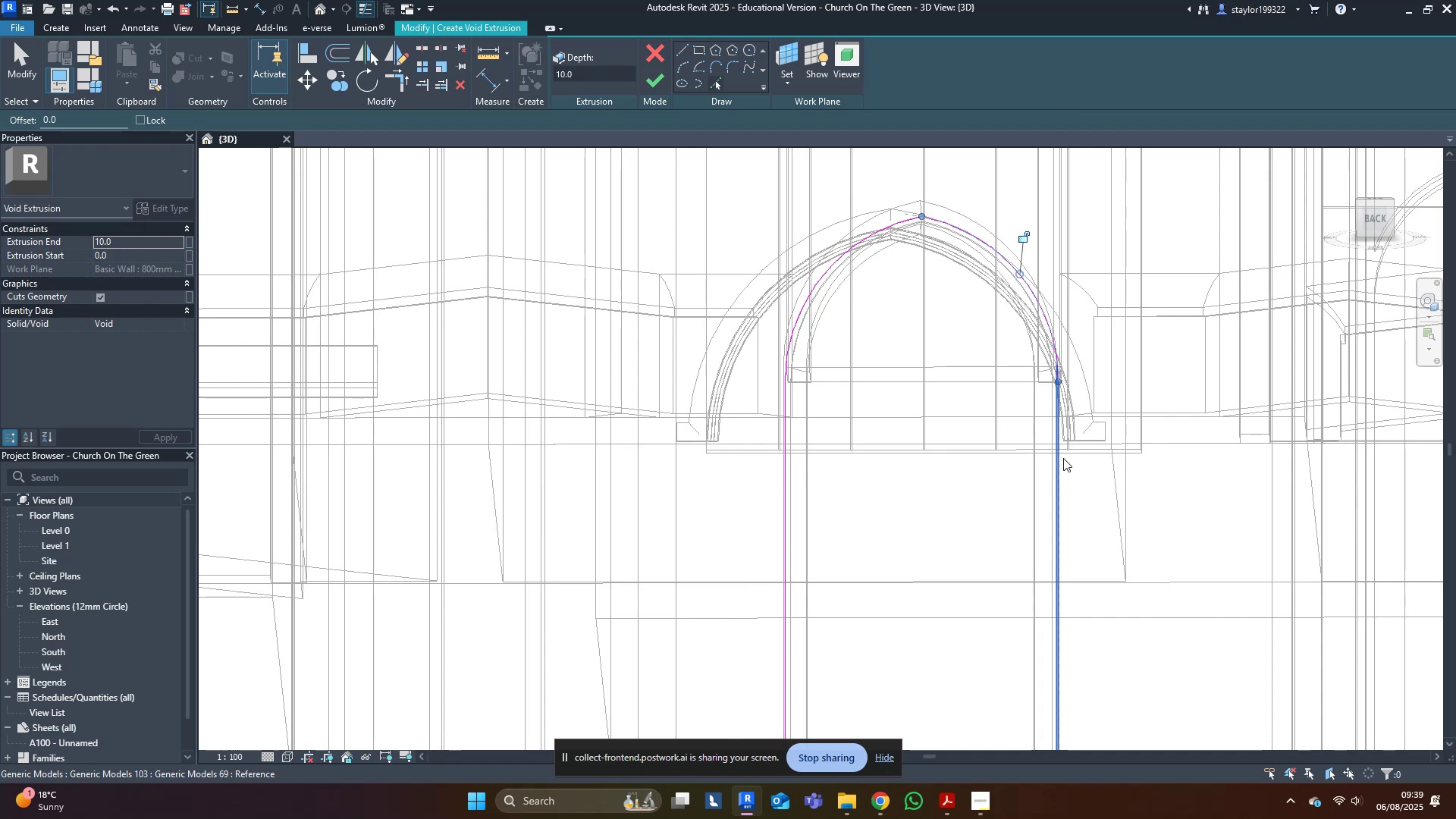 
left_click([1063, 458])
 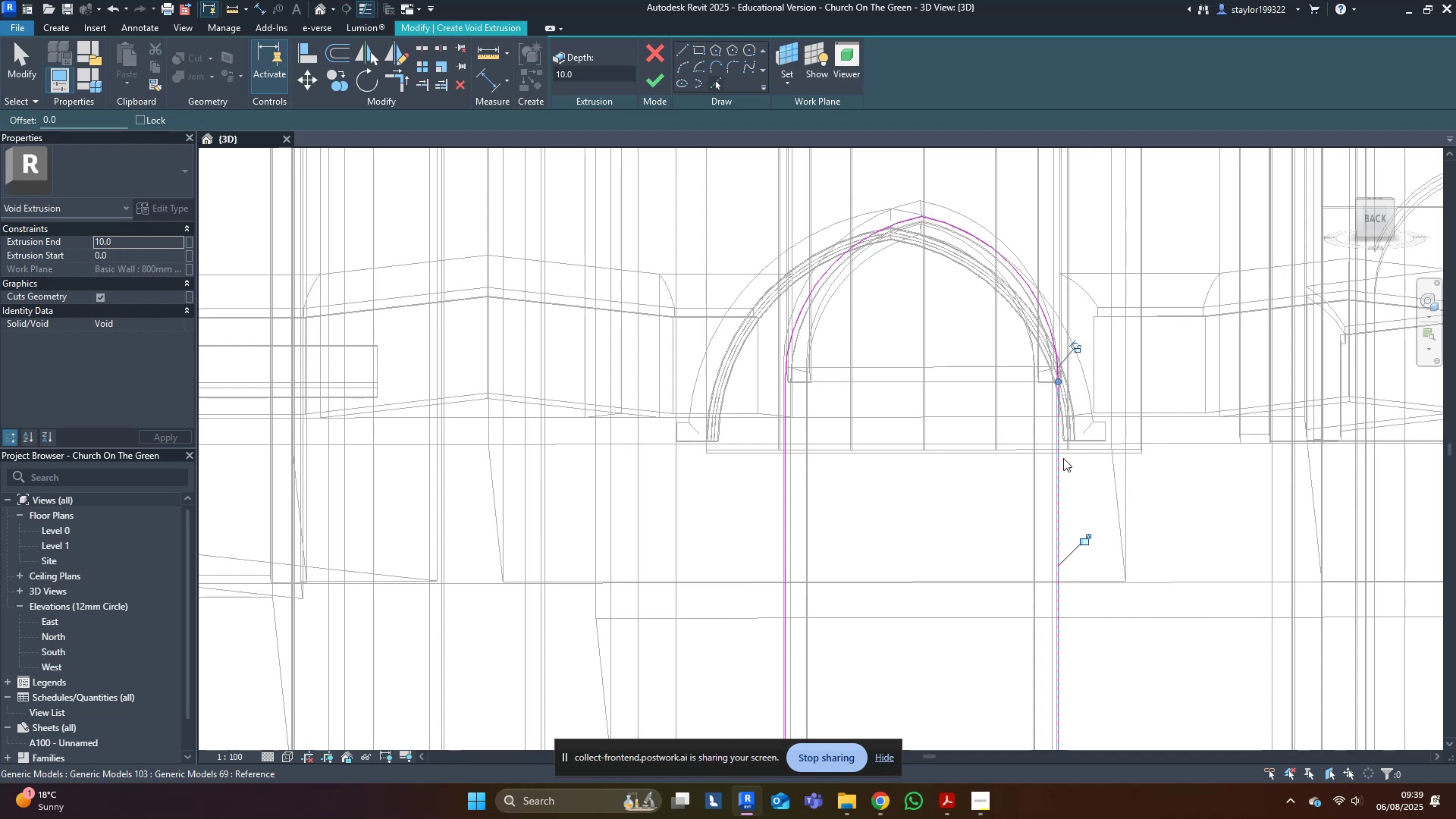 
type(sd)
 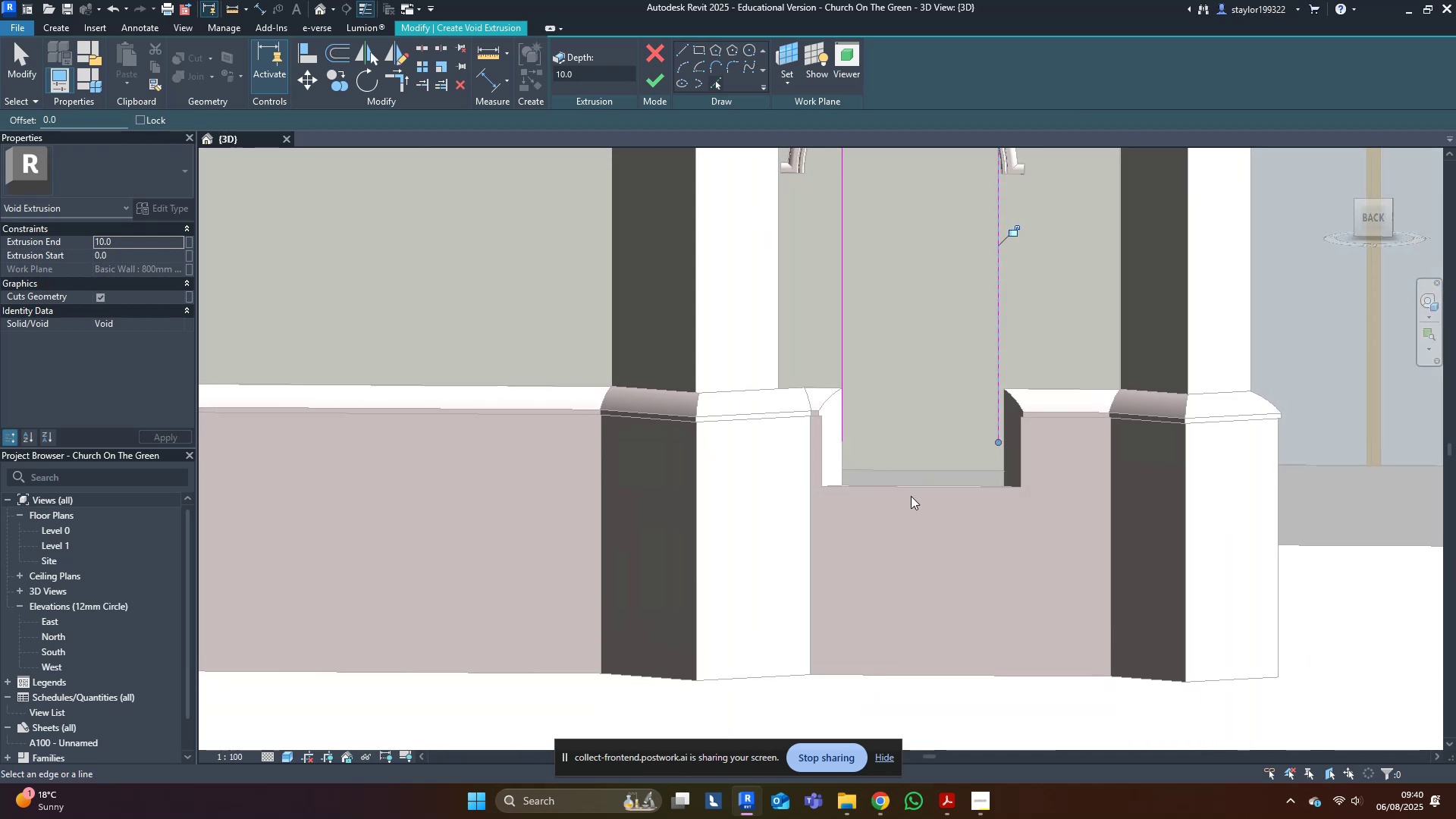 
scroll: coordinate [1059, 473], scroll_direction: down, amount: 4.0
 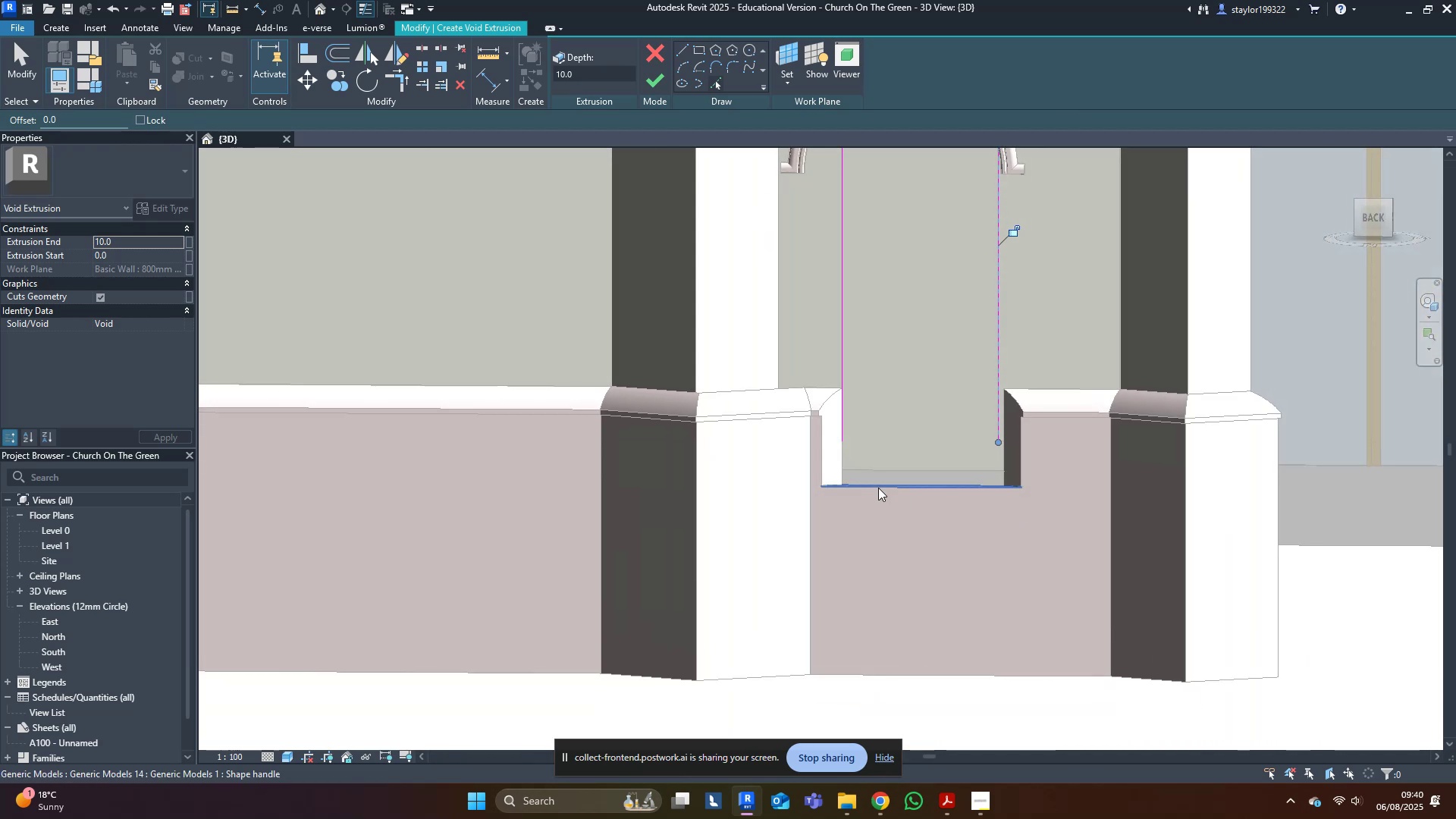 
left_click([878, 487])
 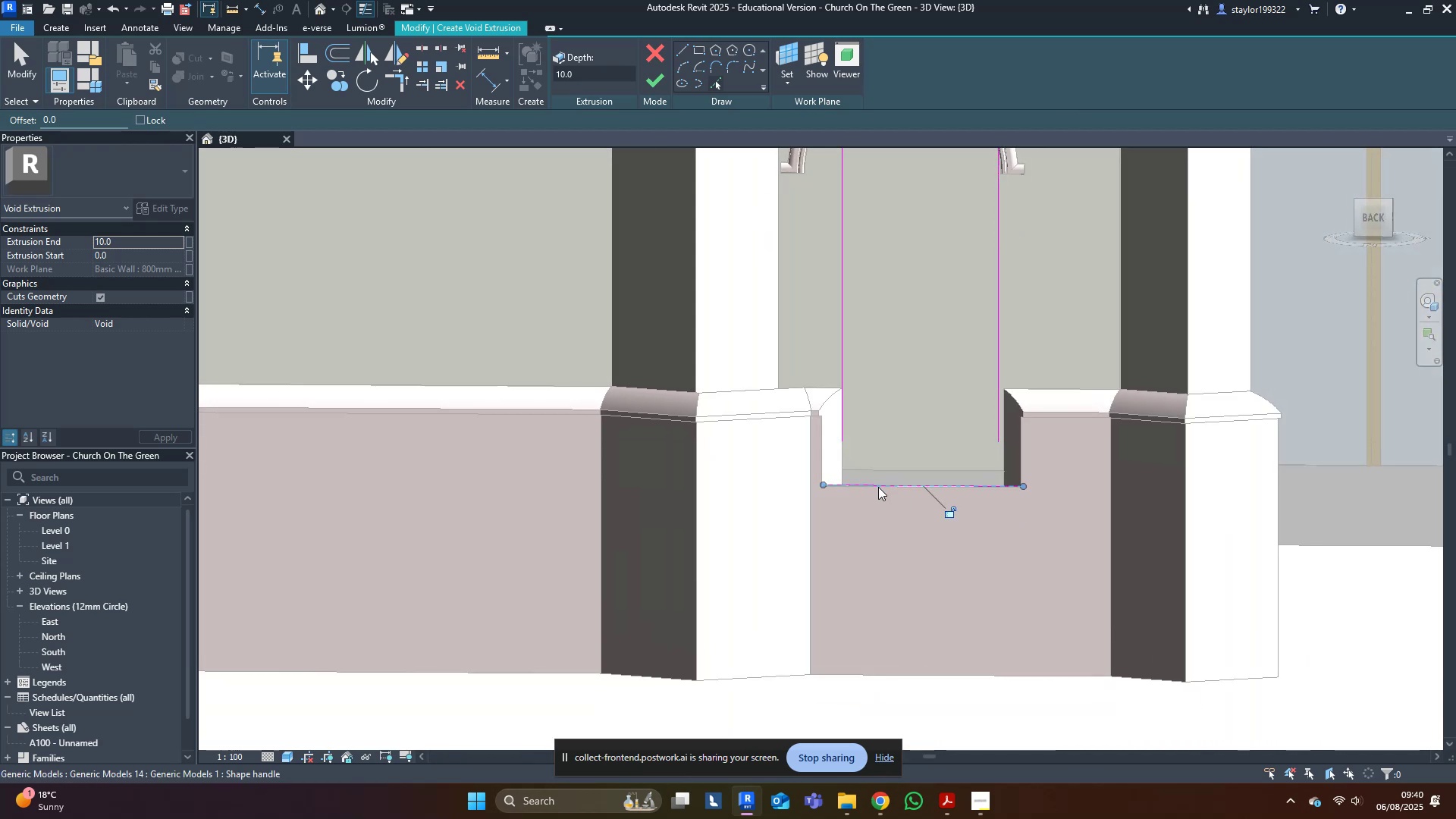 
type(tr)
 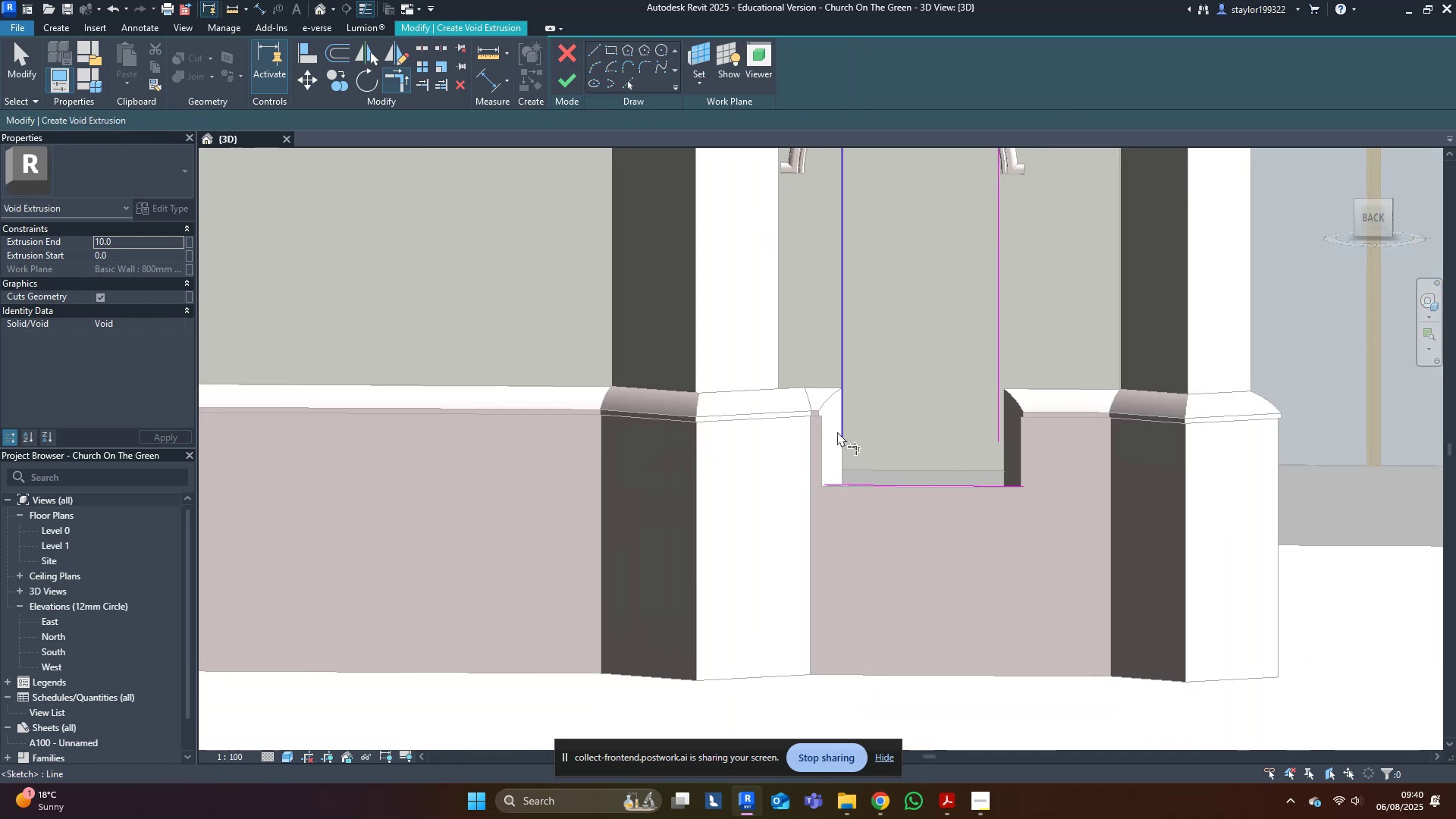 
left_click([836, 429])
 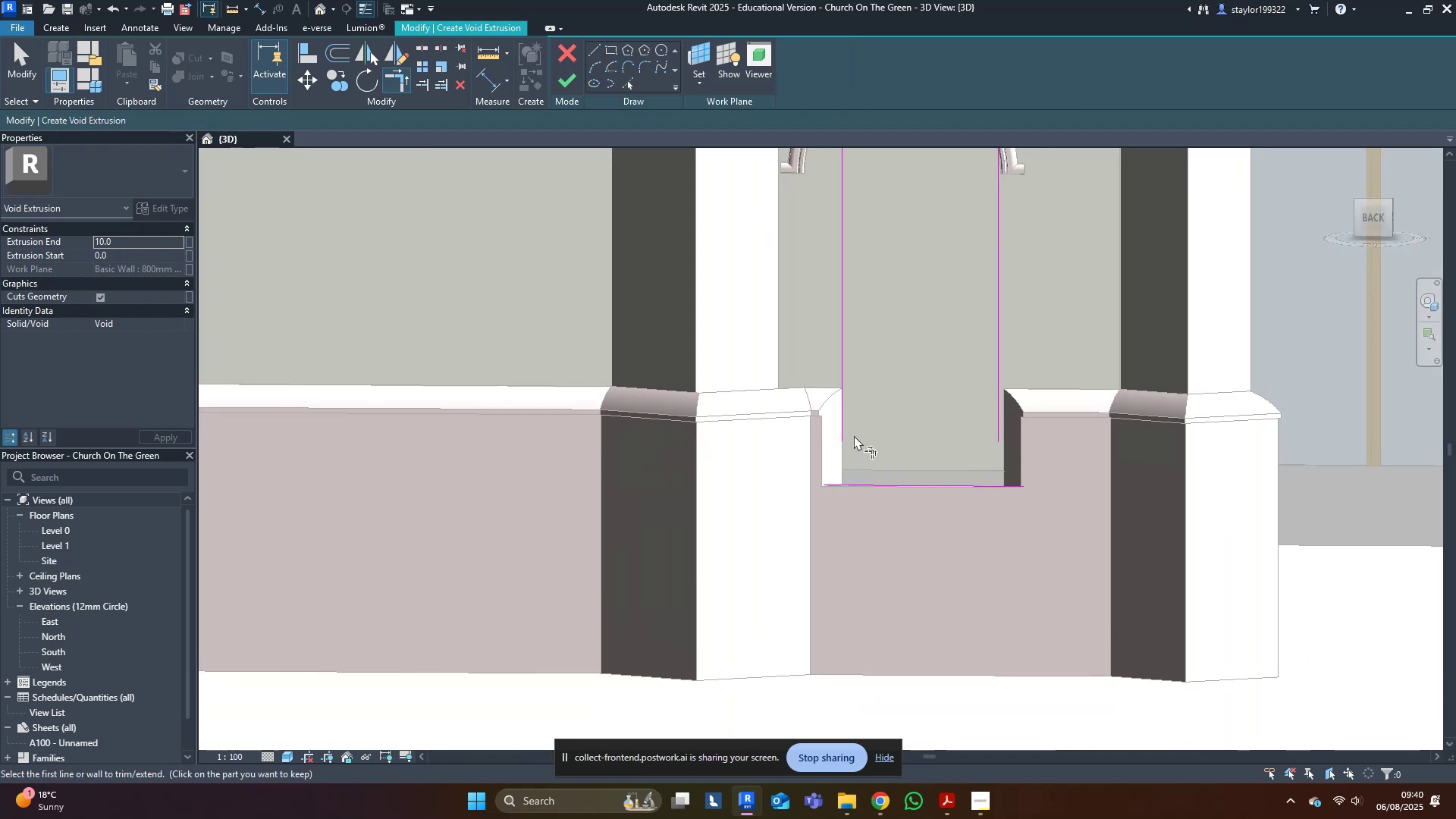 
left_click([846, 435])
 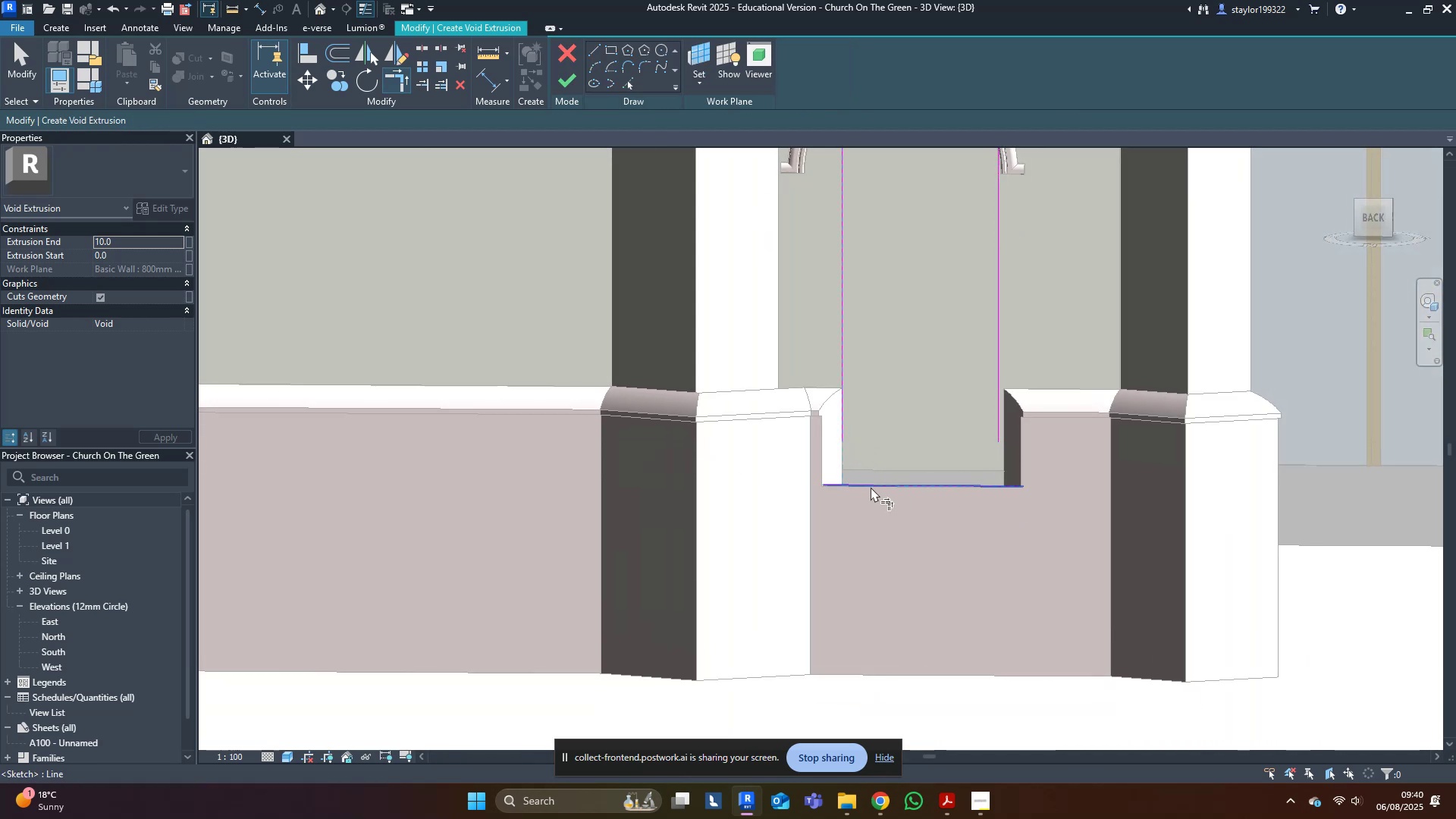 
left_click([871, 487])
 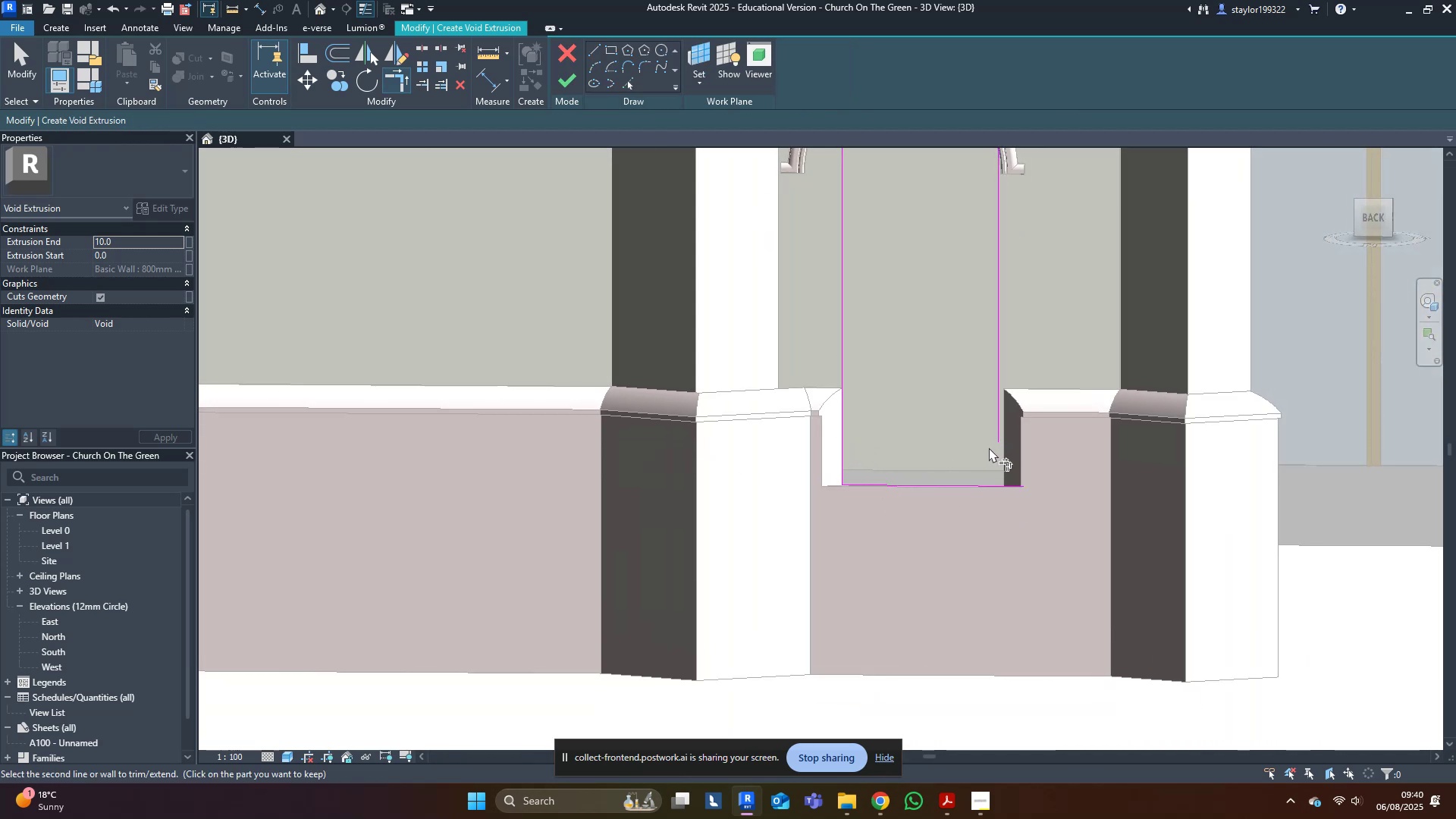 
double_click([950, 496])
 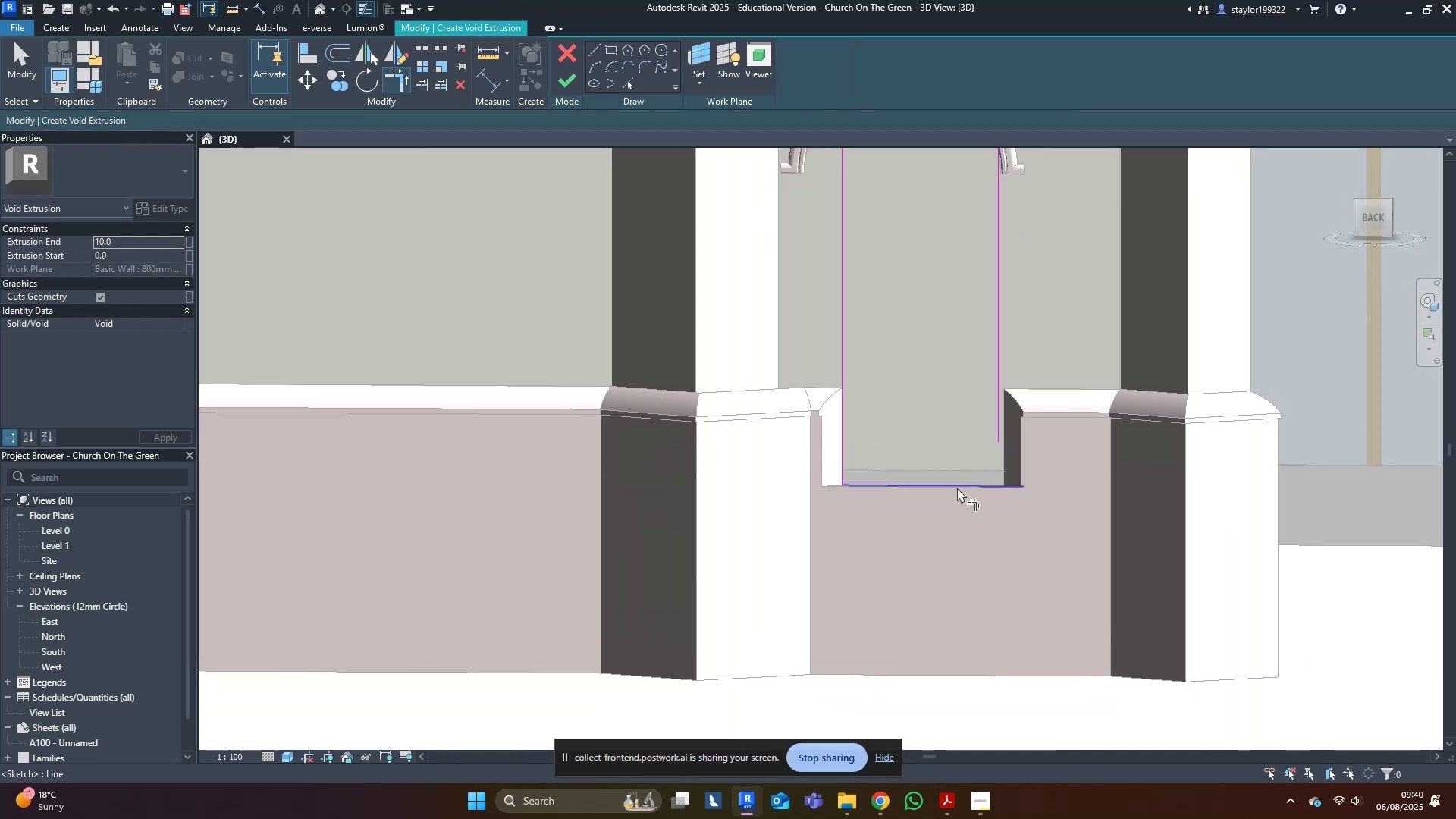 
triple_click([957, 487])
 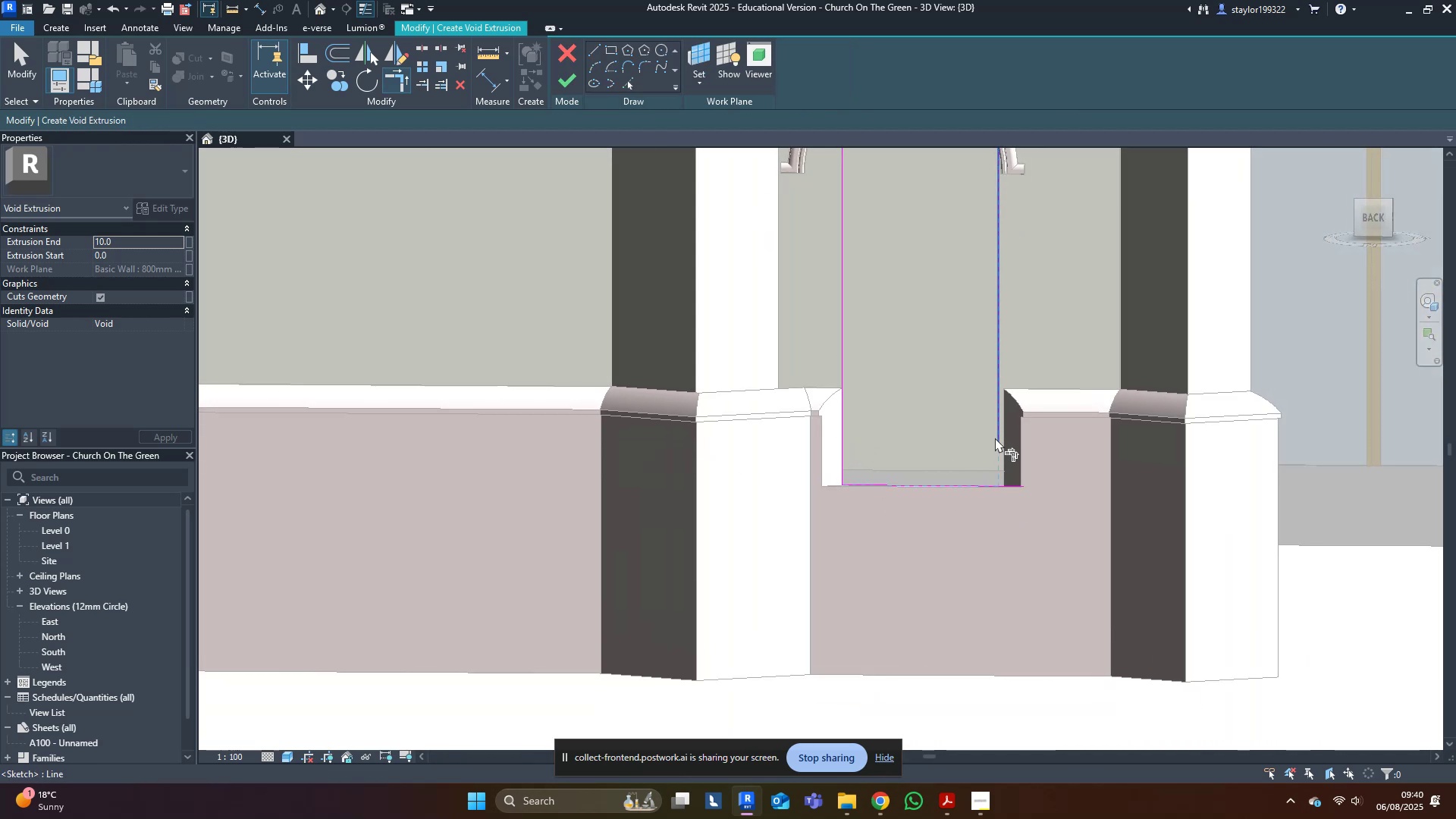 
left_click([995, 438])
 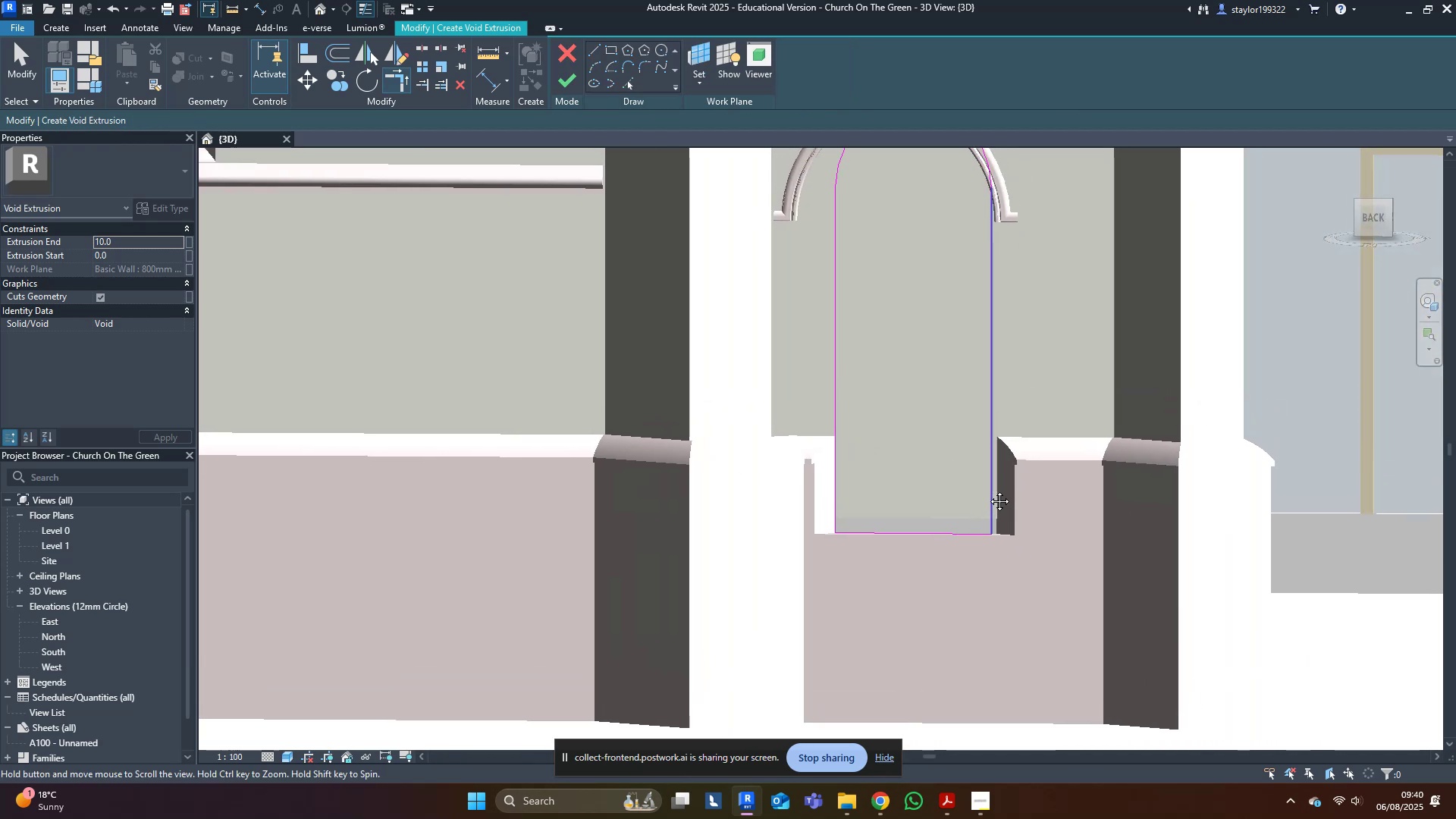 
type(md)
 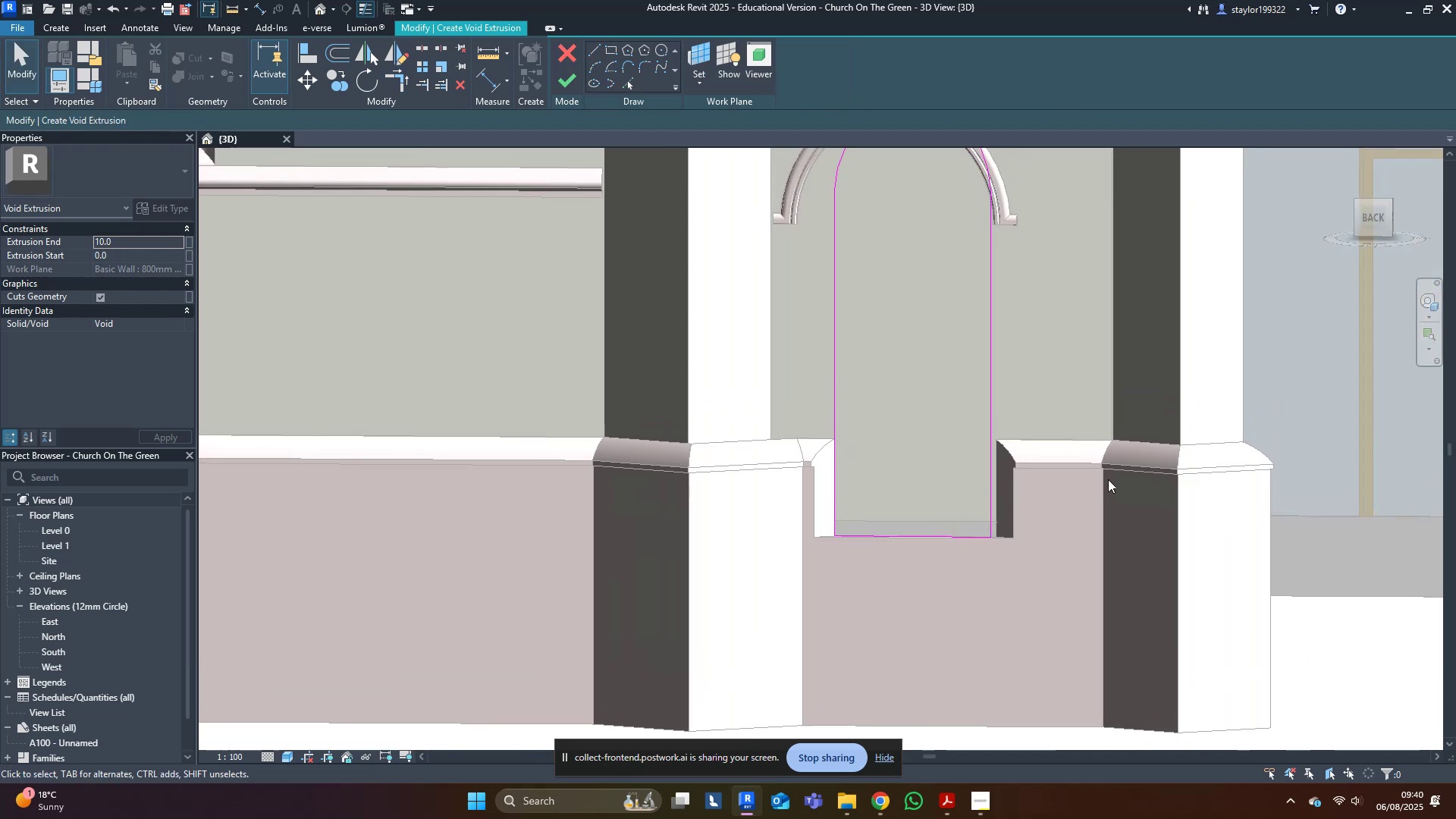 
left_click([1110, 480])
 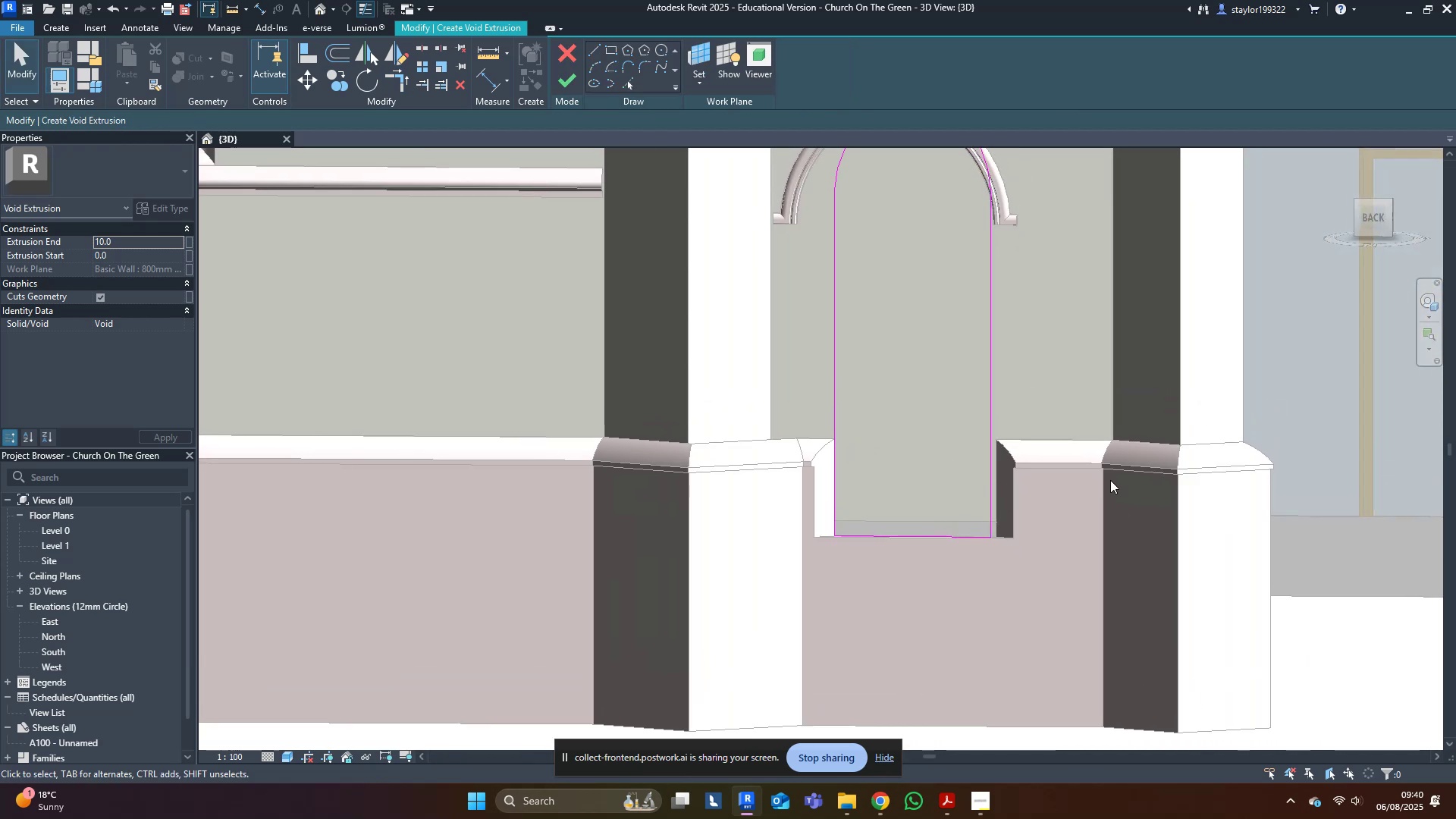 
type(sd)
 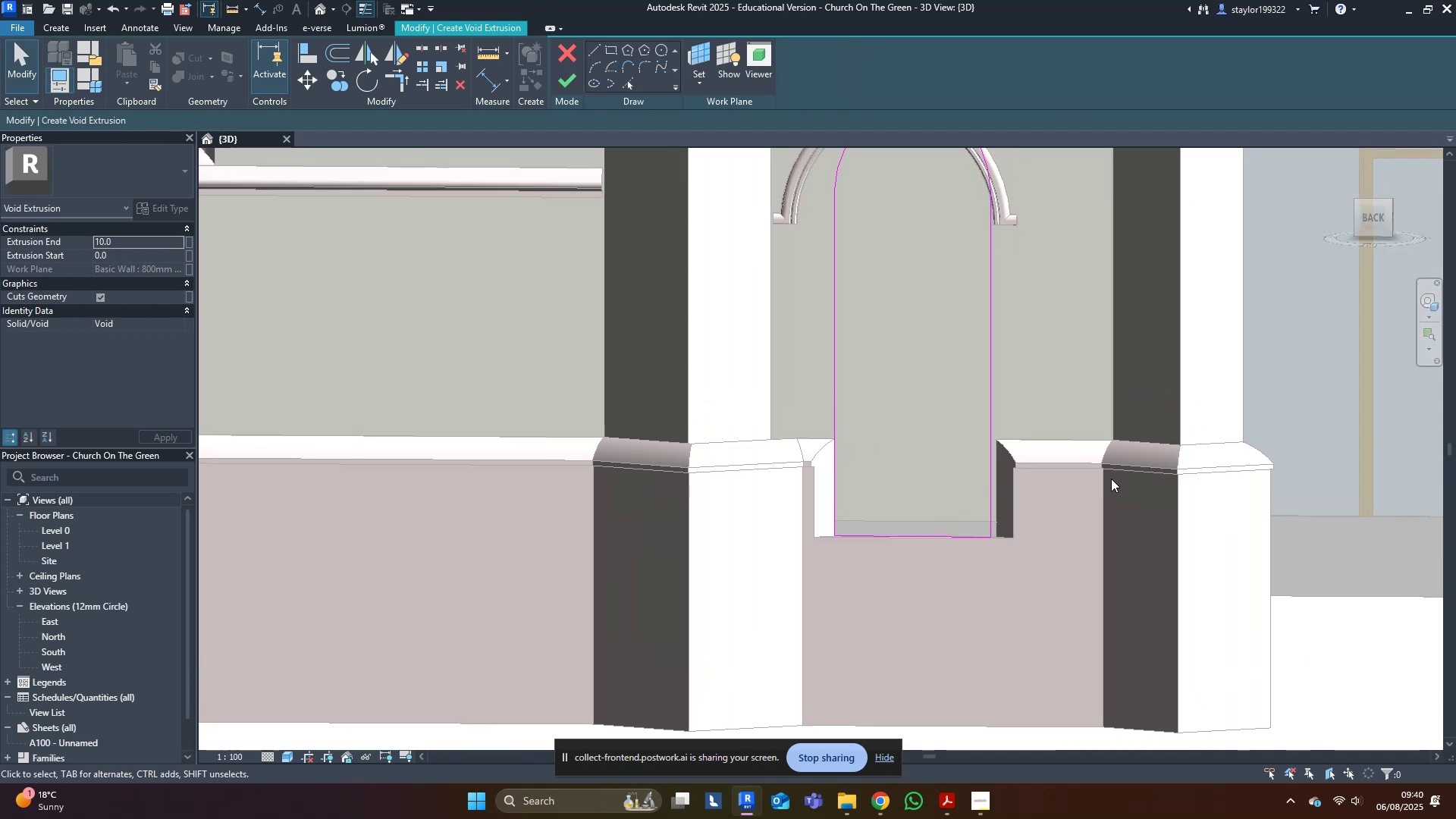 
middle_click([1111, 479])
 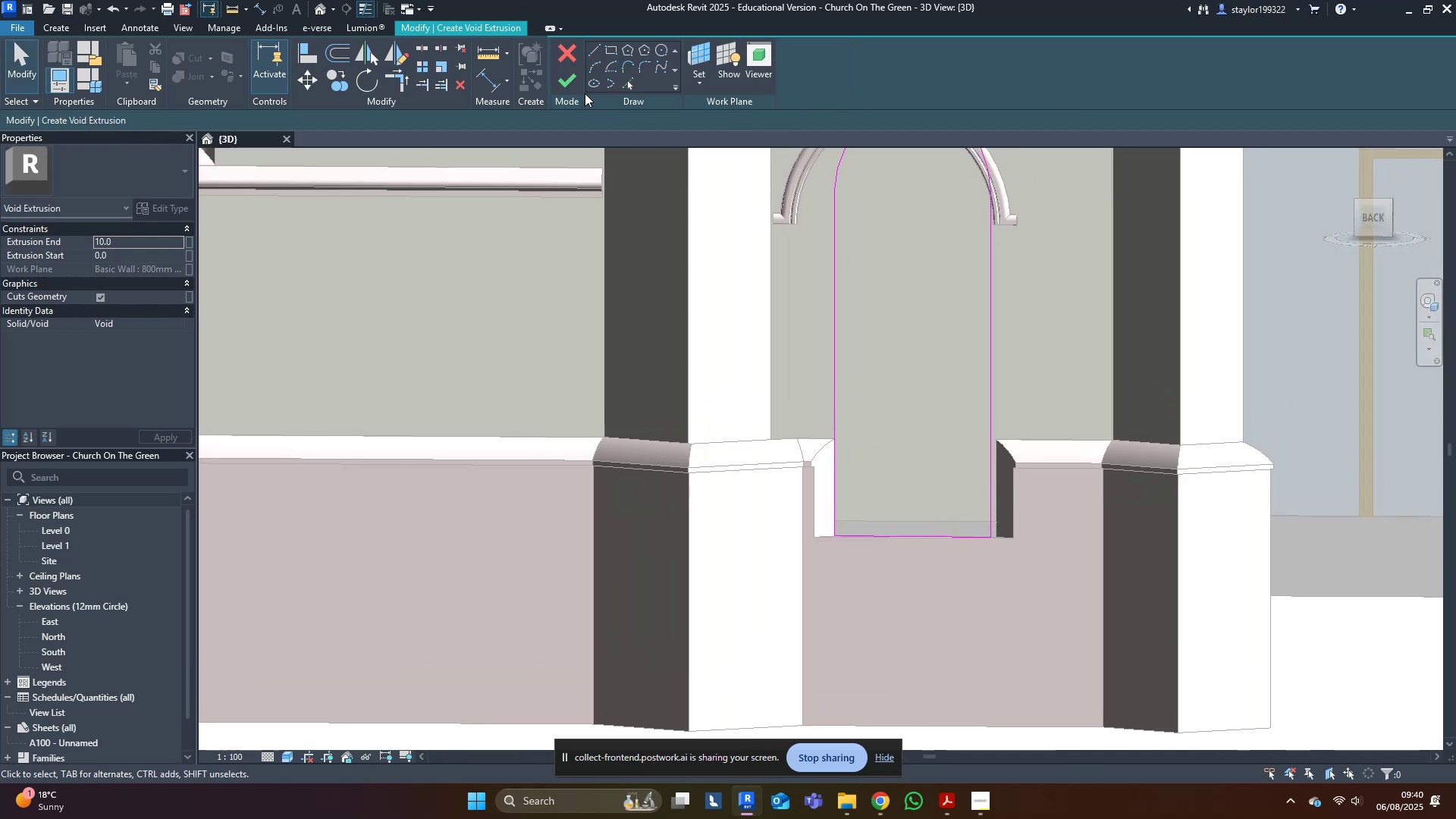 
left_click([570, 84])
 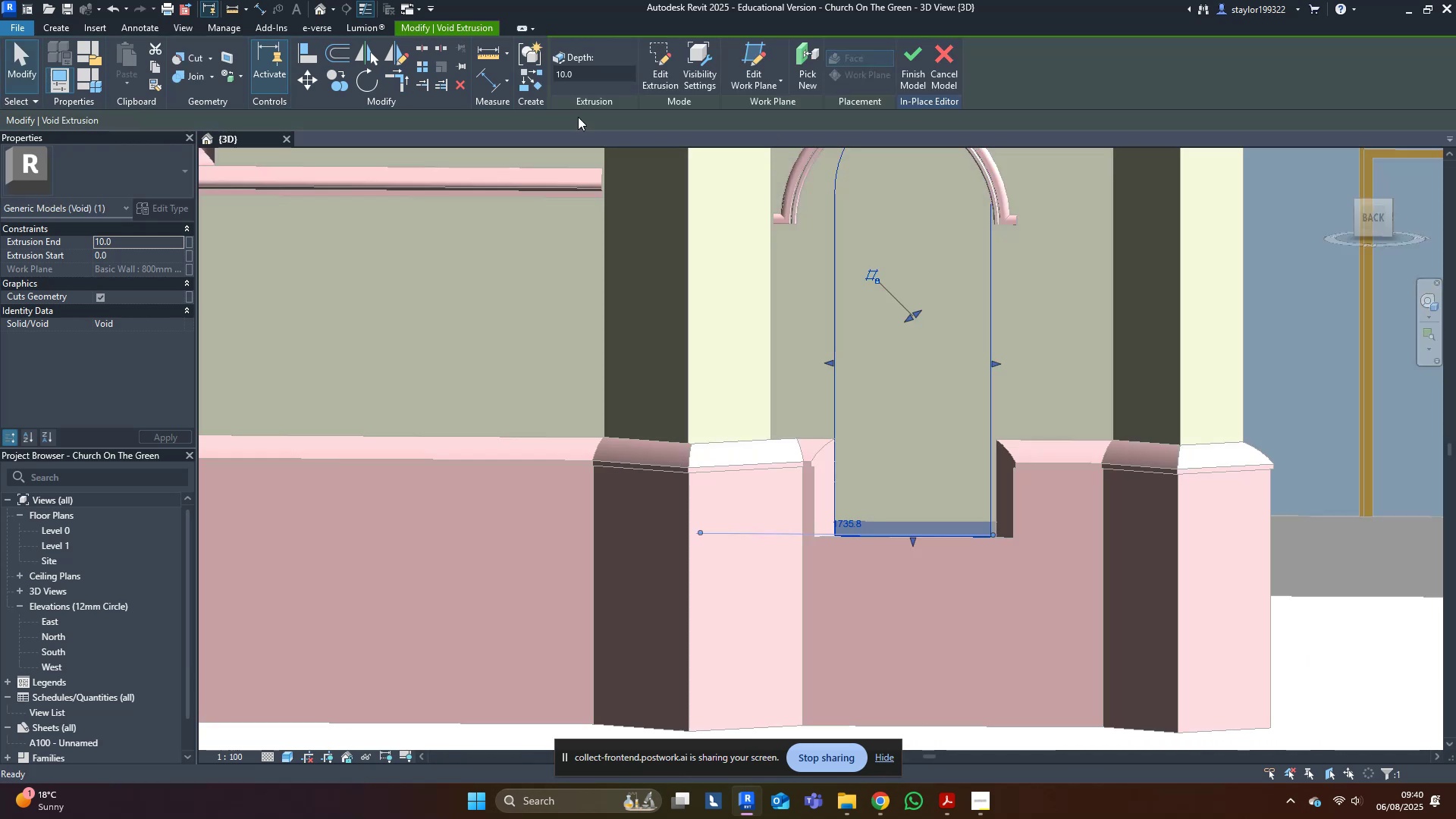 
scroll: coordinate [711, 407], scroll_direction: down, amount: 2.0
 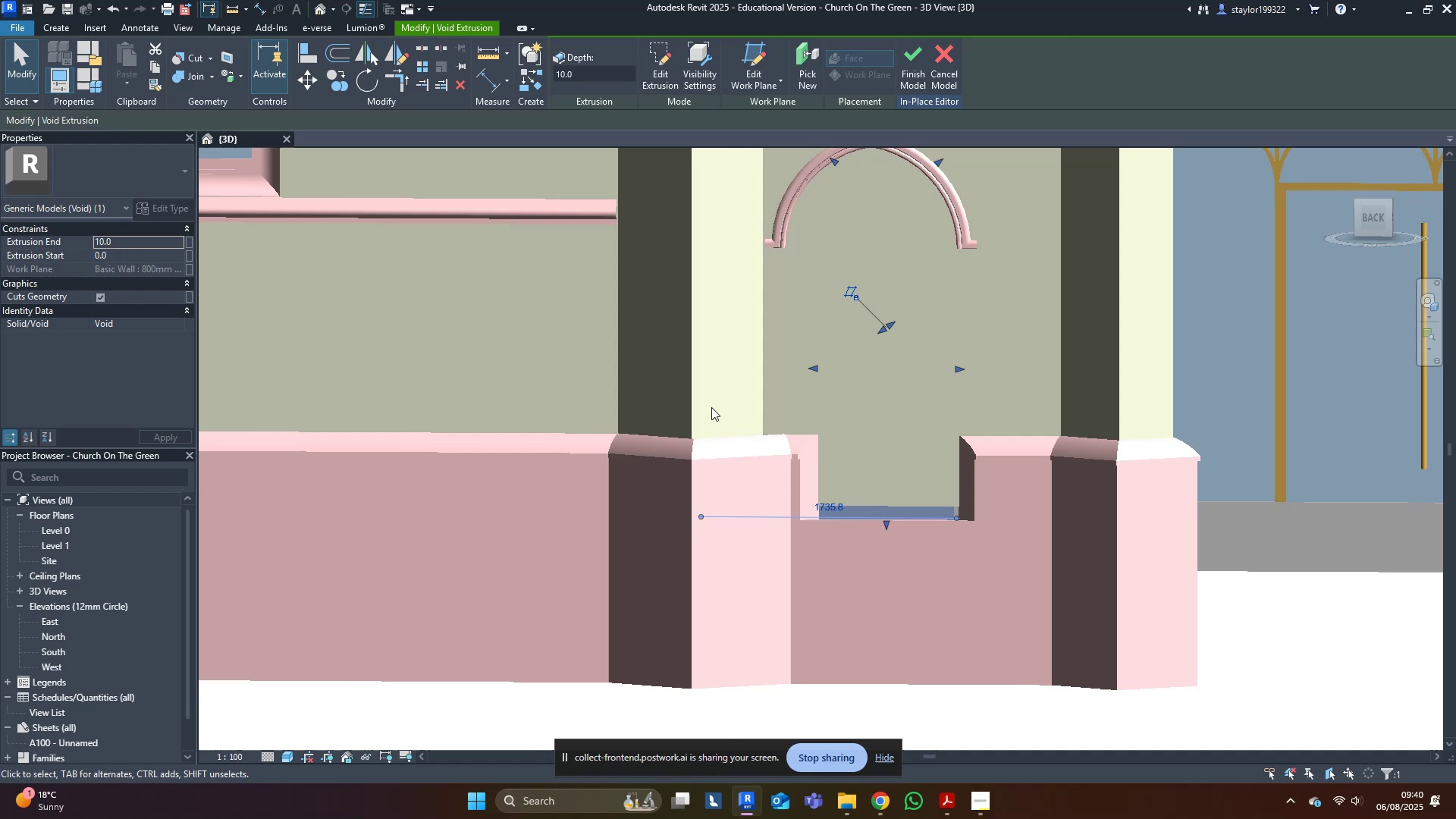 
hold_key(key=ShiftLeft, duration=0.49)
 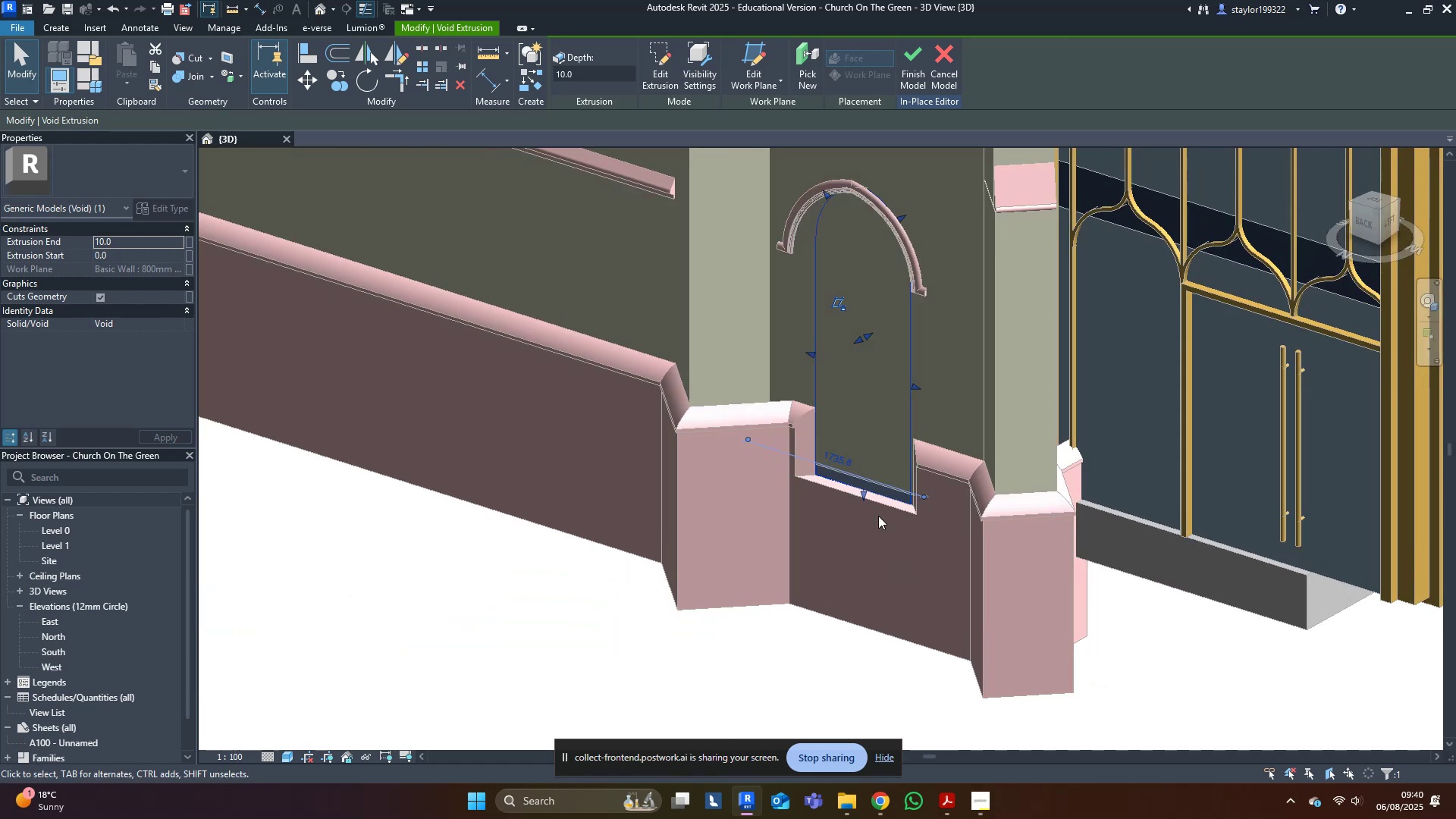 
scroll: coordinate [850, 379], scroll_direction: up, amount: 3.0
 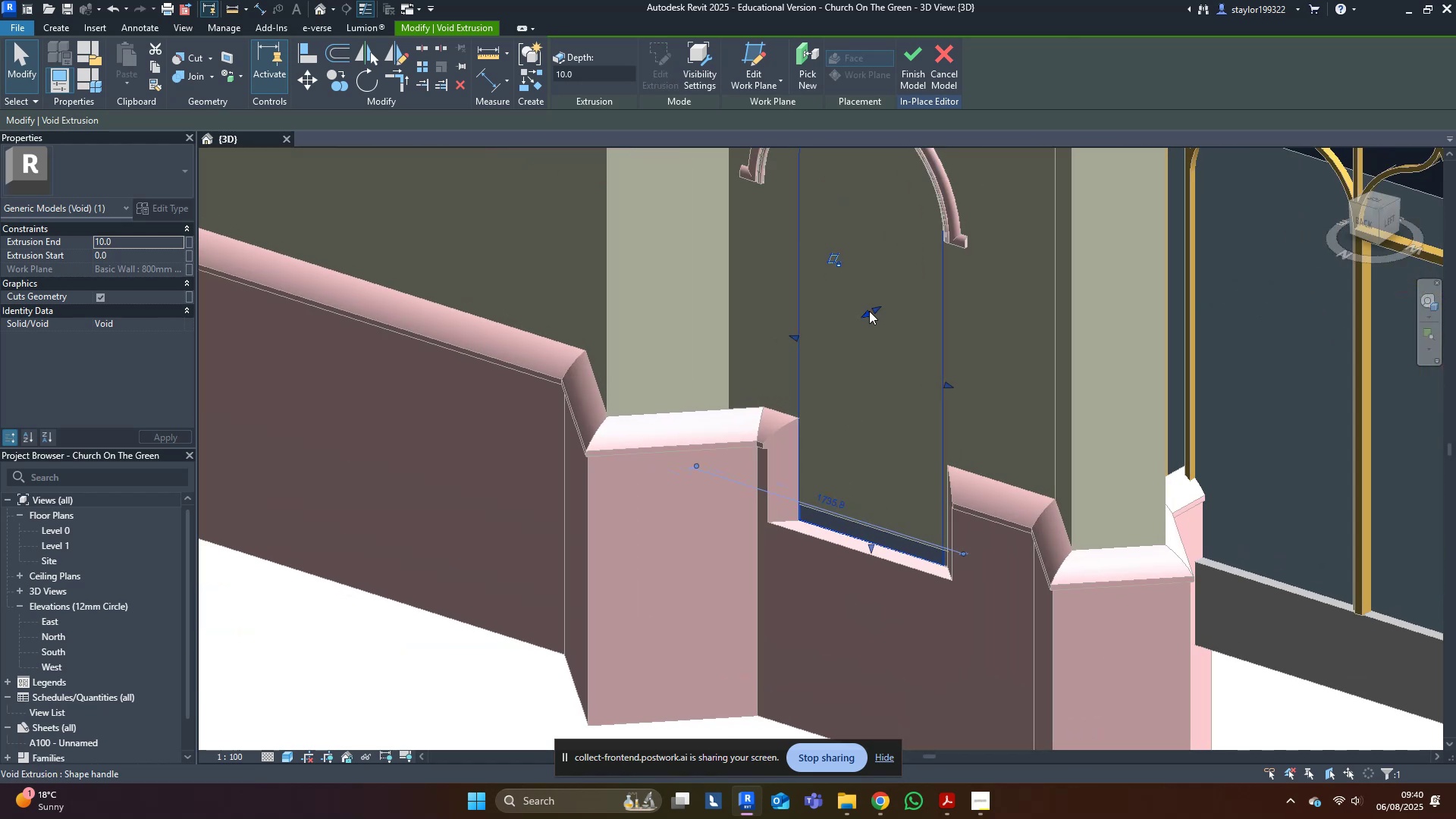 
left_click_drag(start_coordinate=[868, 313], to_coordinate=[848, 326])
 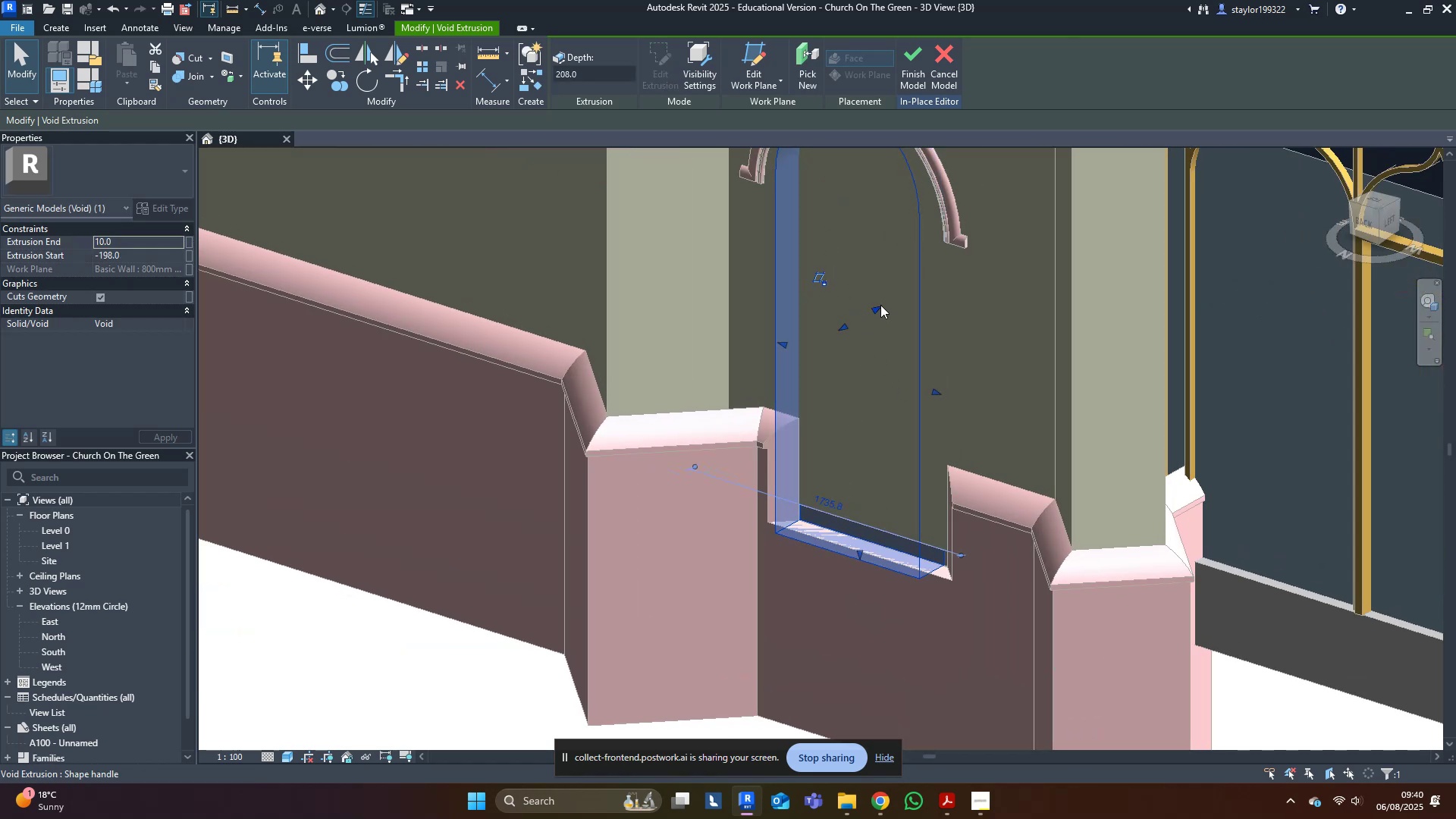 
left_click_drag(start_coordinate=[876, 311], to_coordinate=[896, 303])
 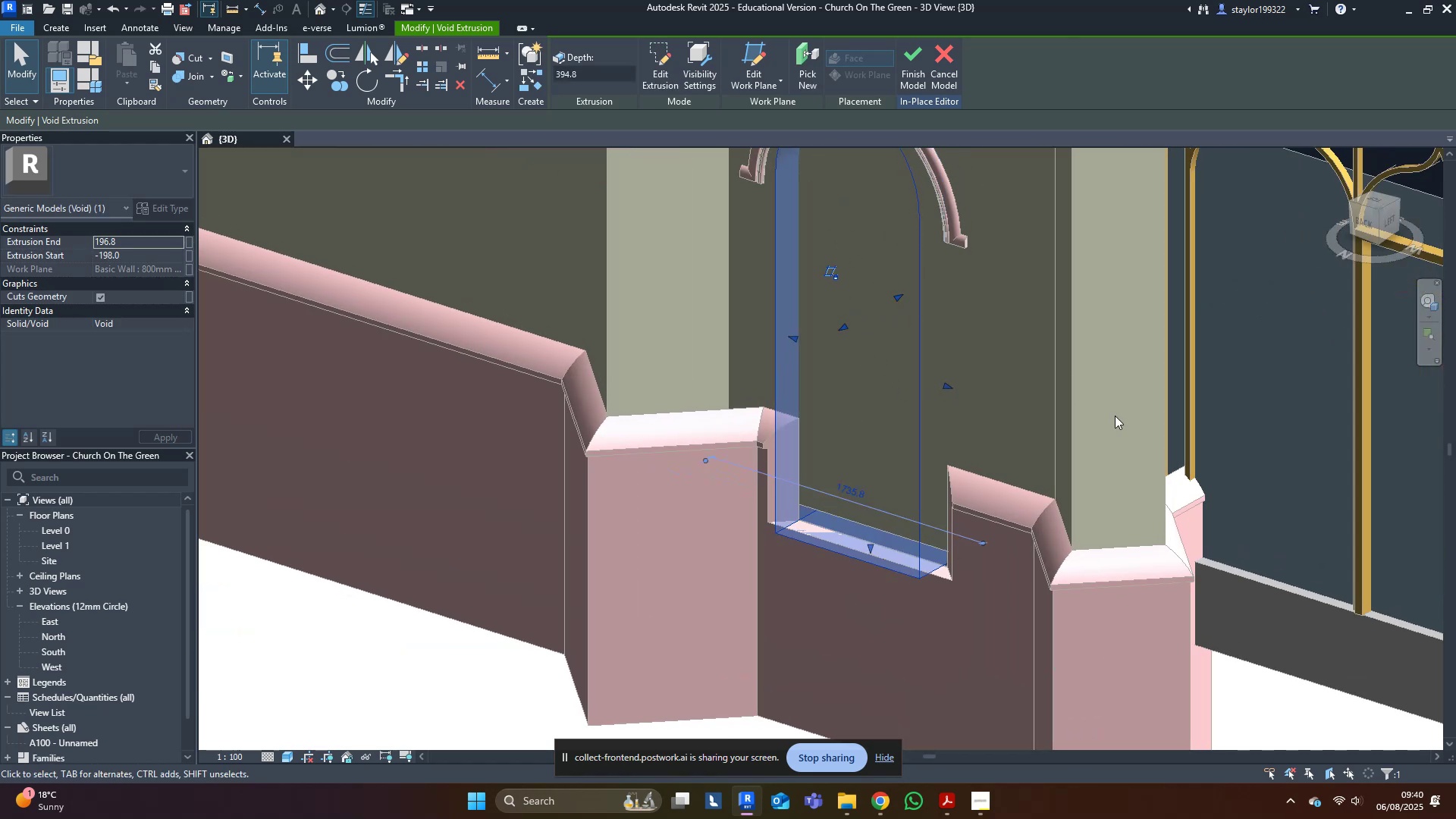 
left_click([1102, 454])
 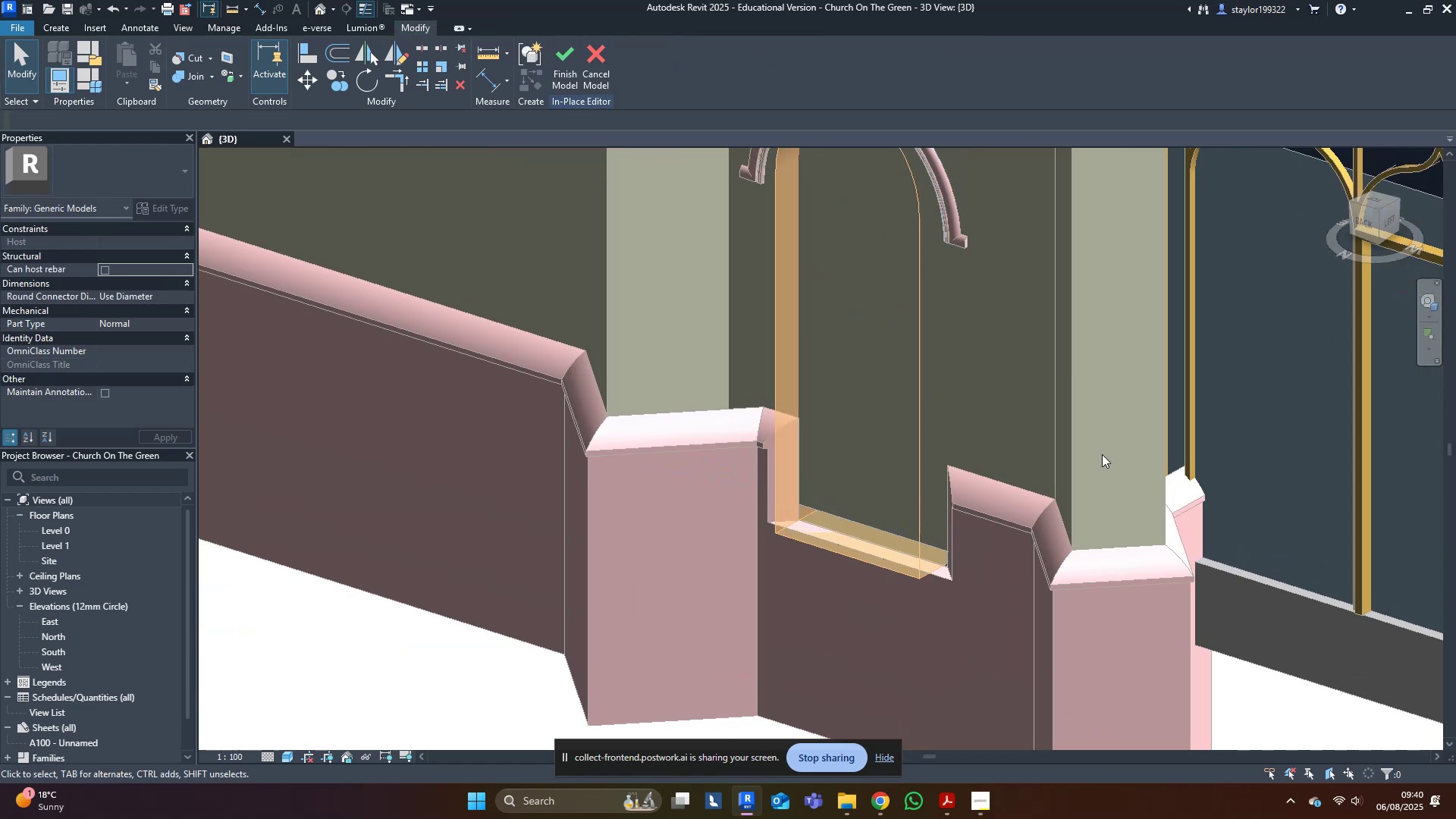 
scroll: coordinate [1102, 455], scroll_direction: down, amount: 3.0
 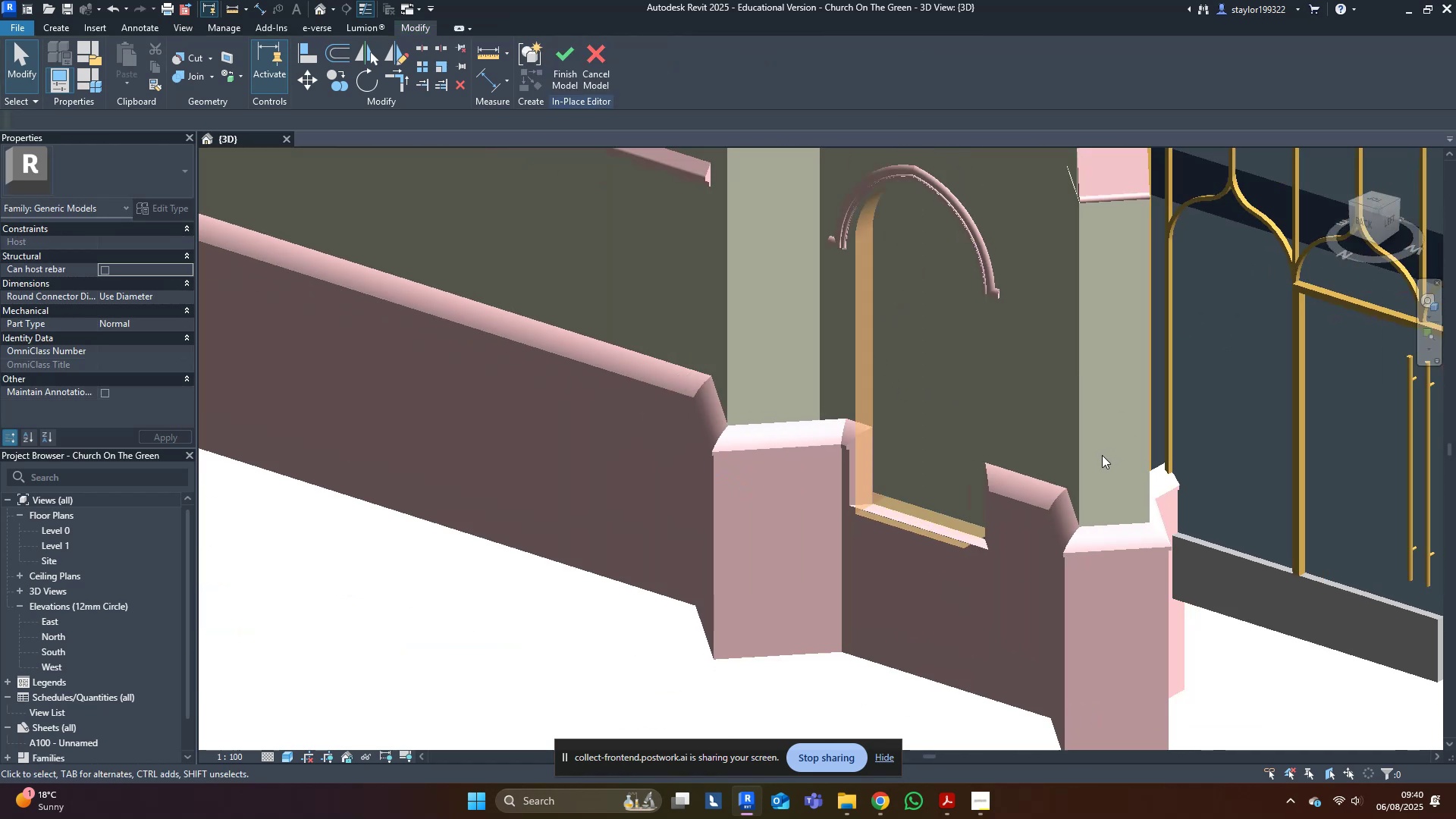 
hold_key(key=ShiftLeft, duration=0.31)
 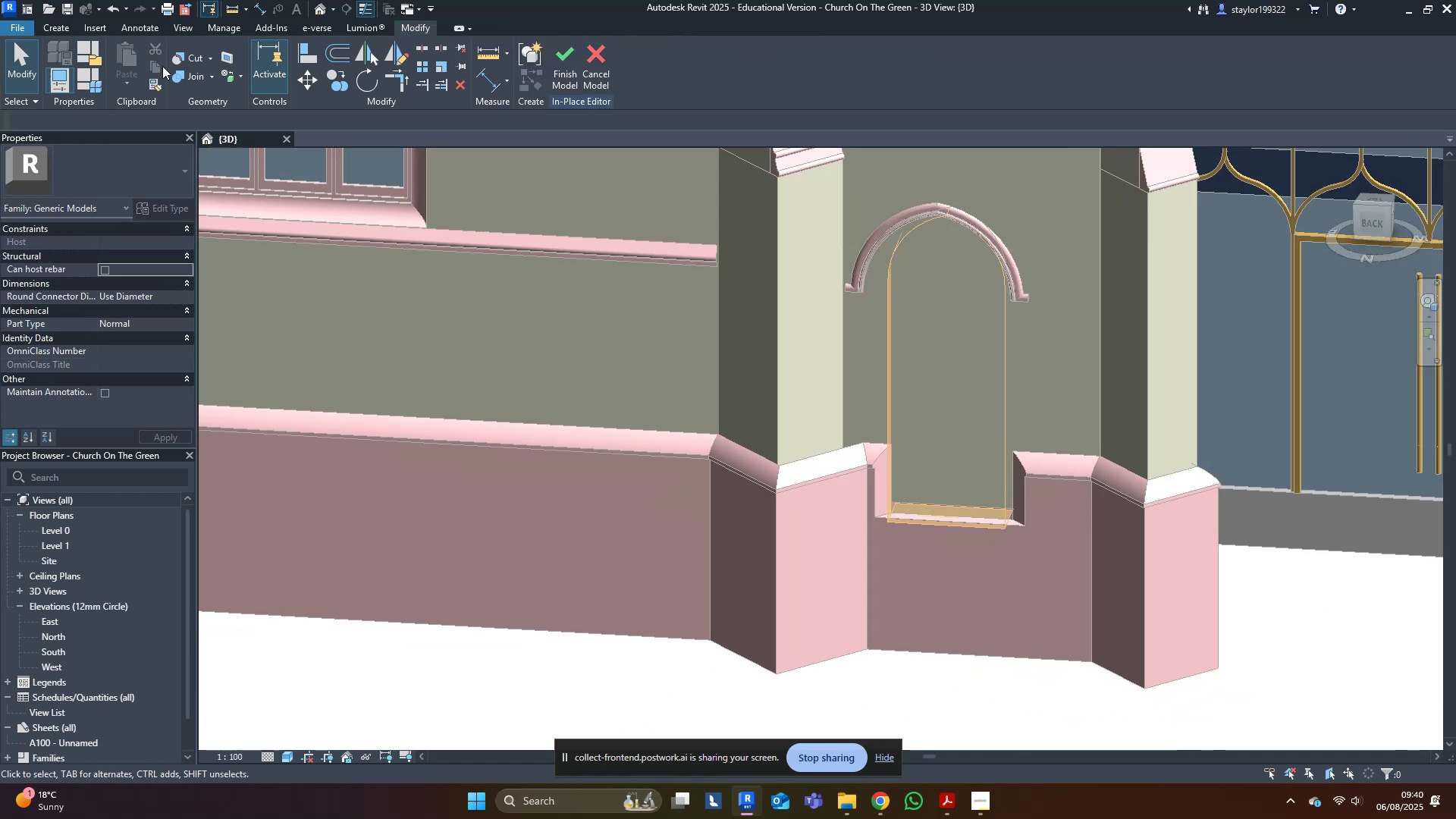 
left_click([186, 53])
 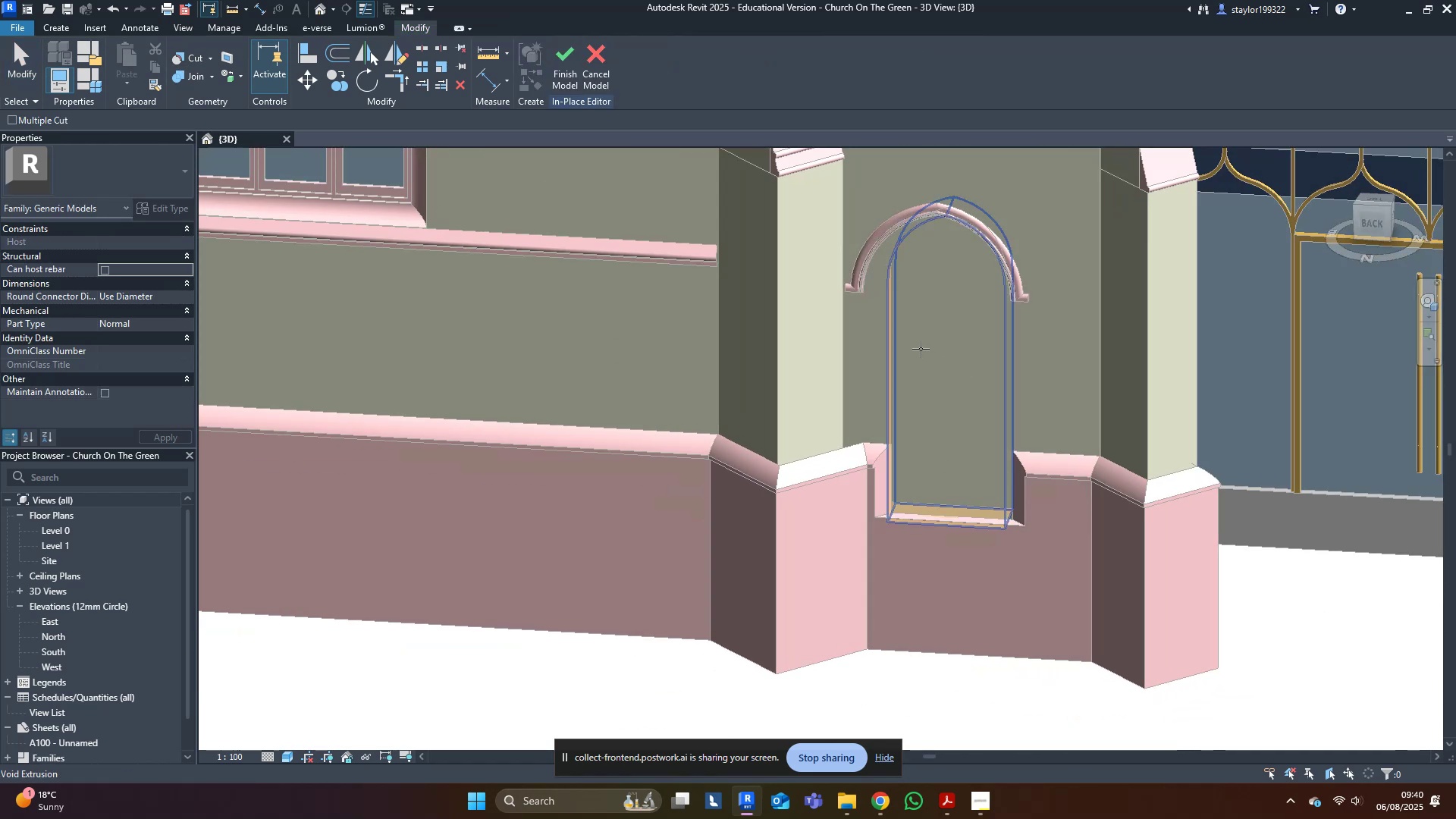 
left_click([907, 346])
 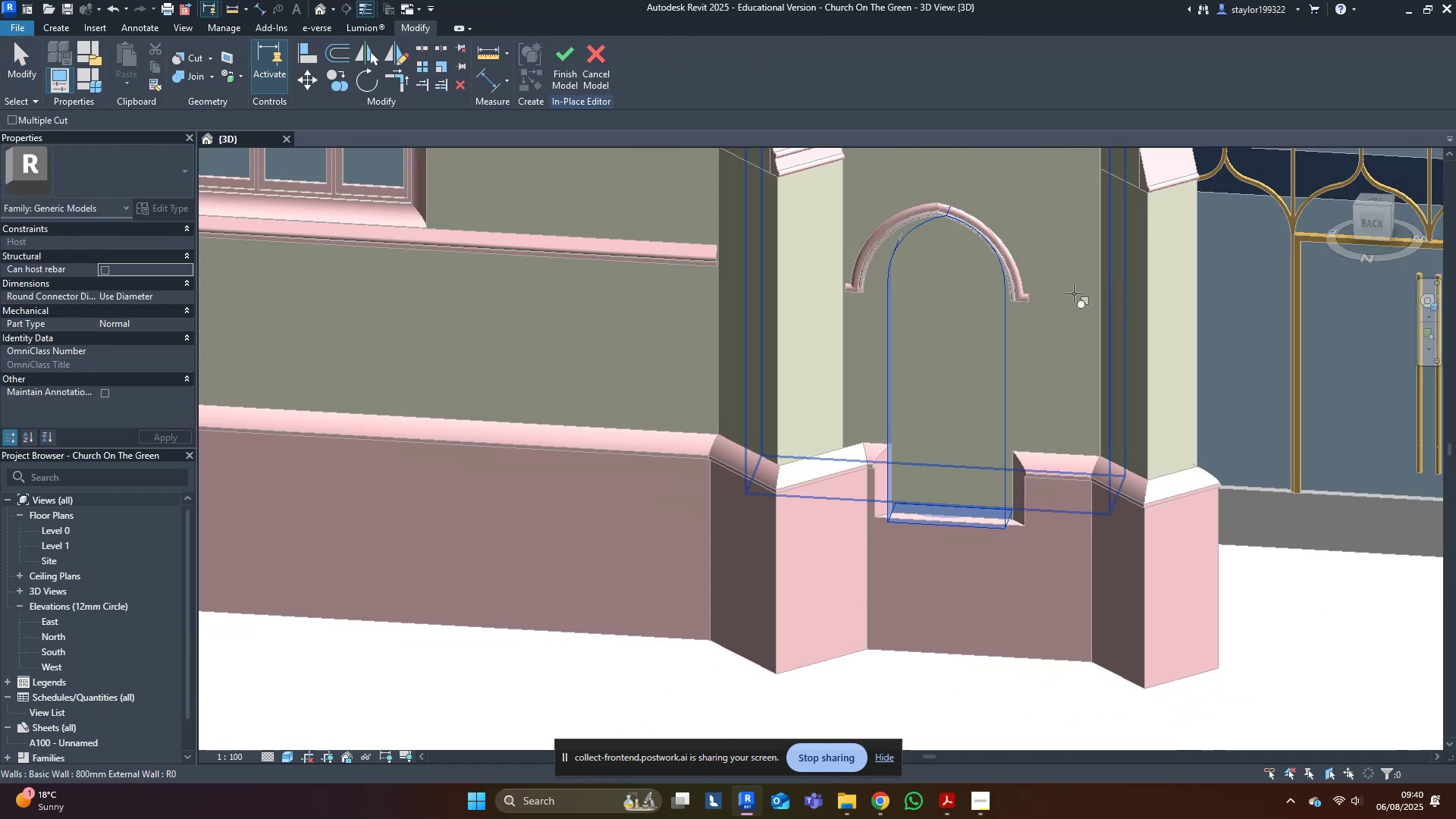 
left_click([1074, 295])
 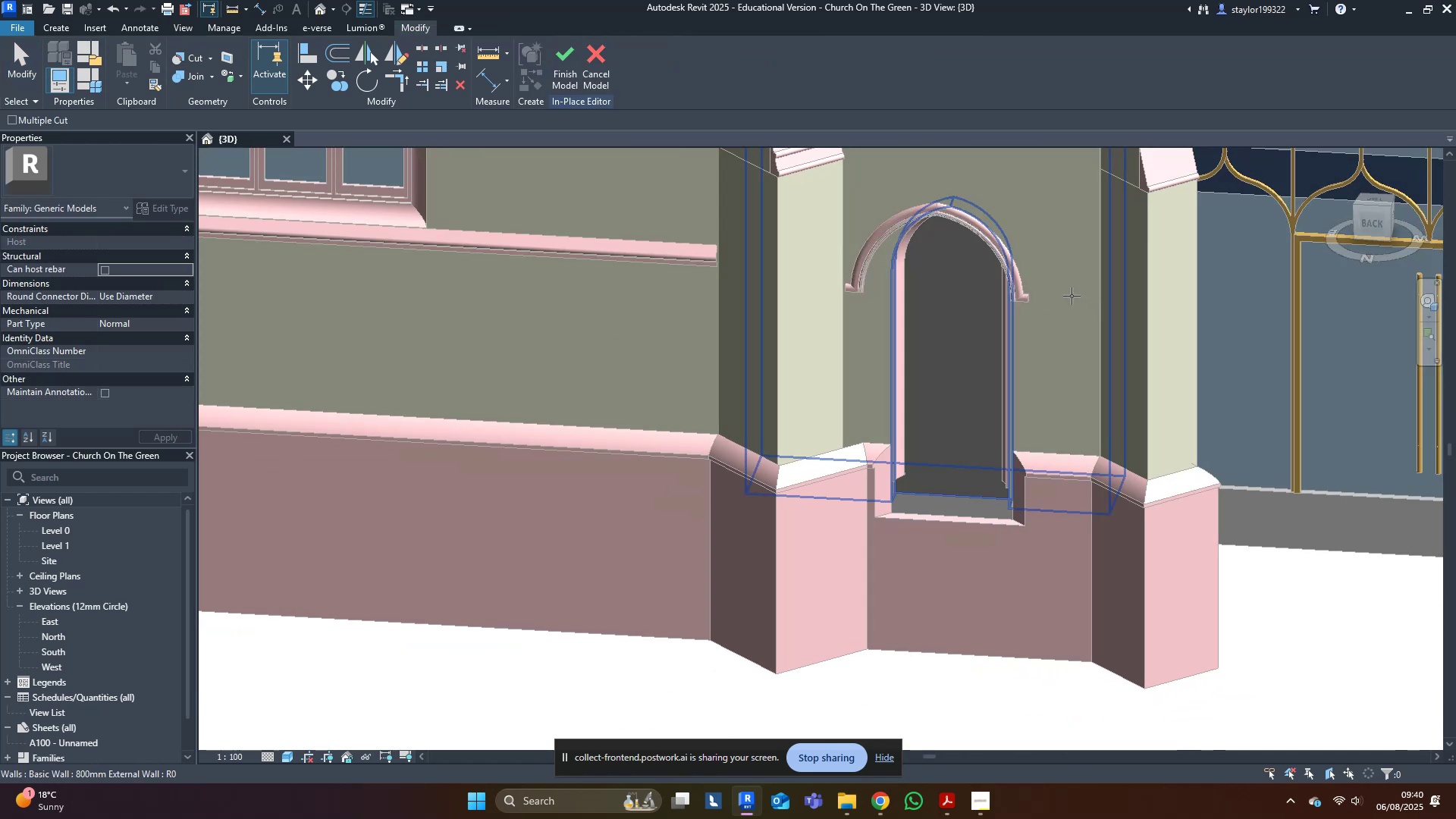 
scroll: coordinate [1020, 355], scroll_direction: down, amount: 3.0
 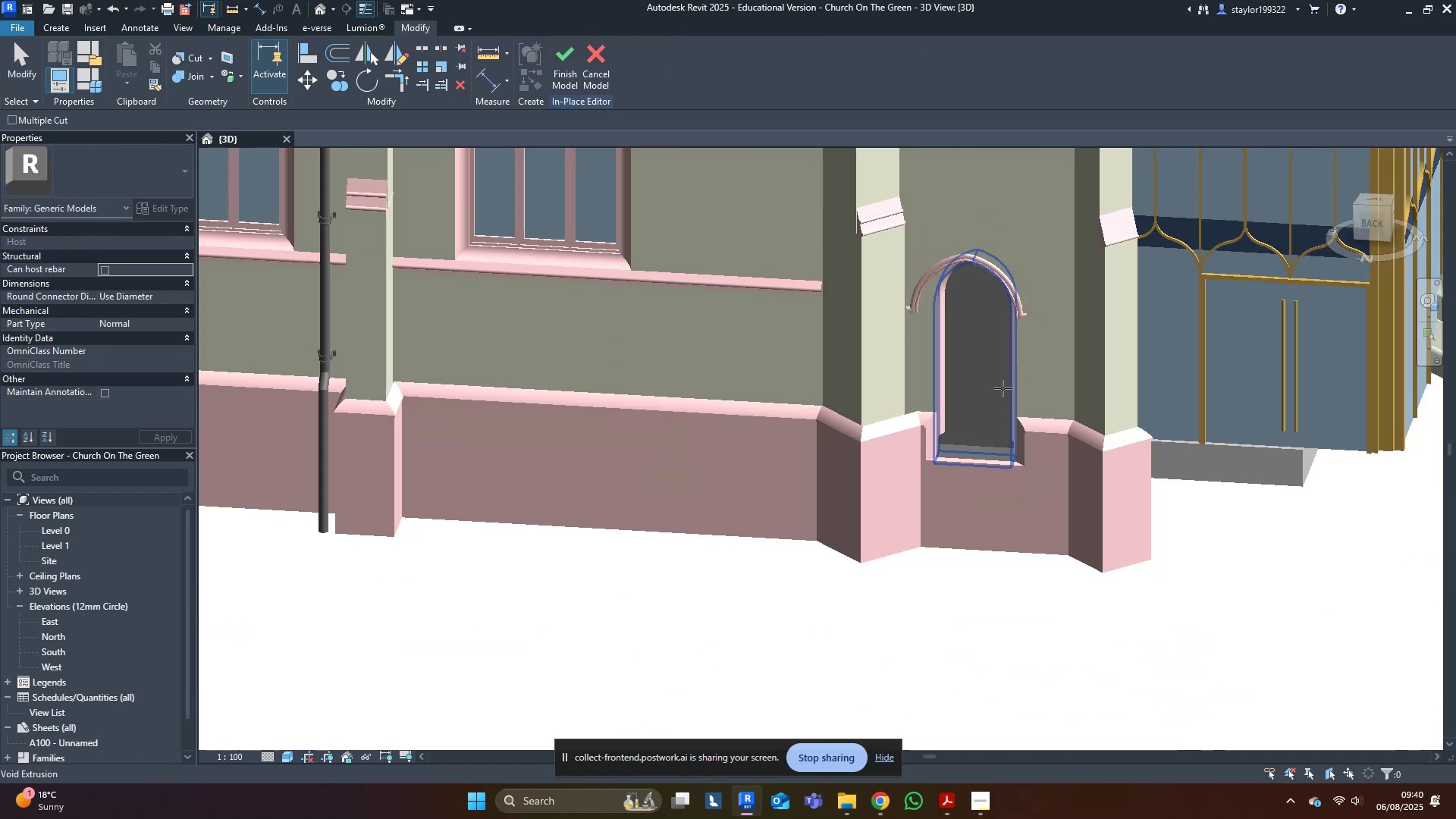 
key(Shift+ShiftLeft)
 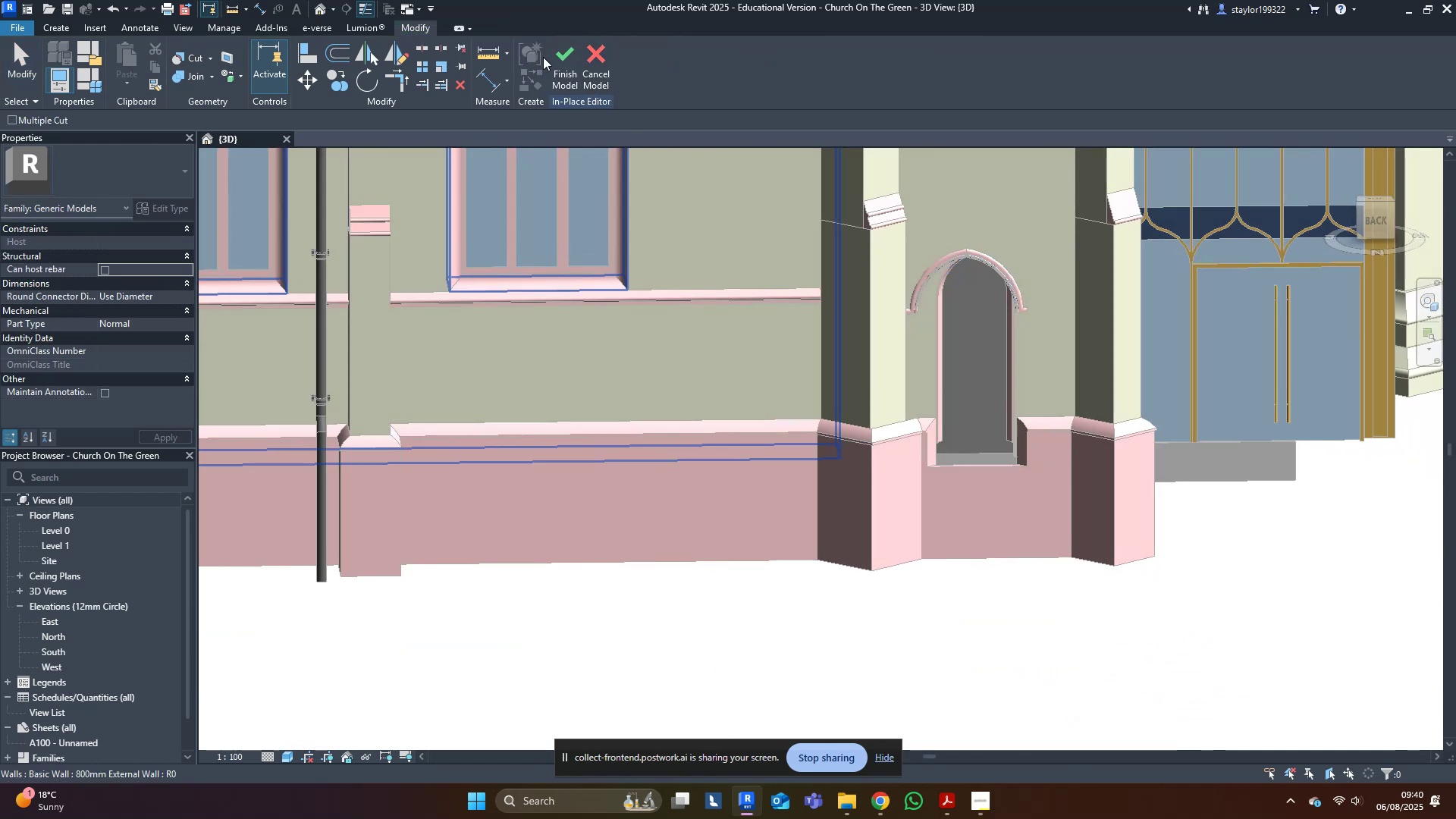 
left_click([547, 55])
 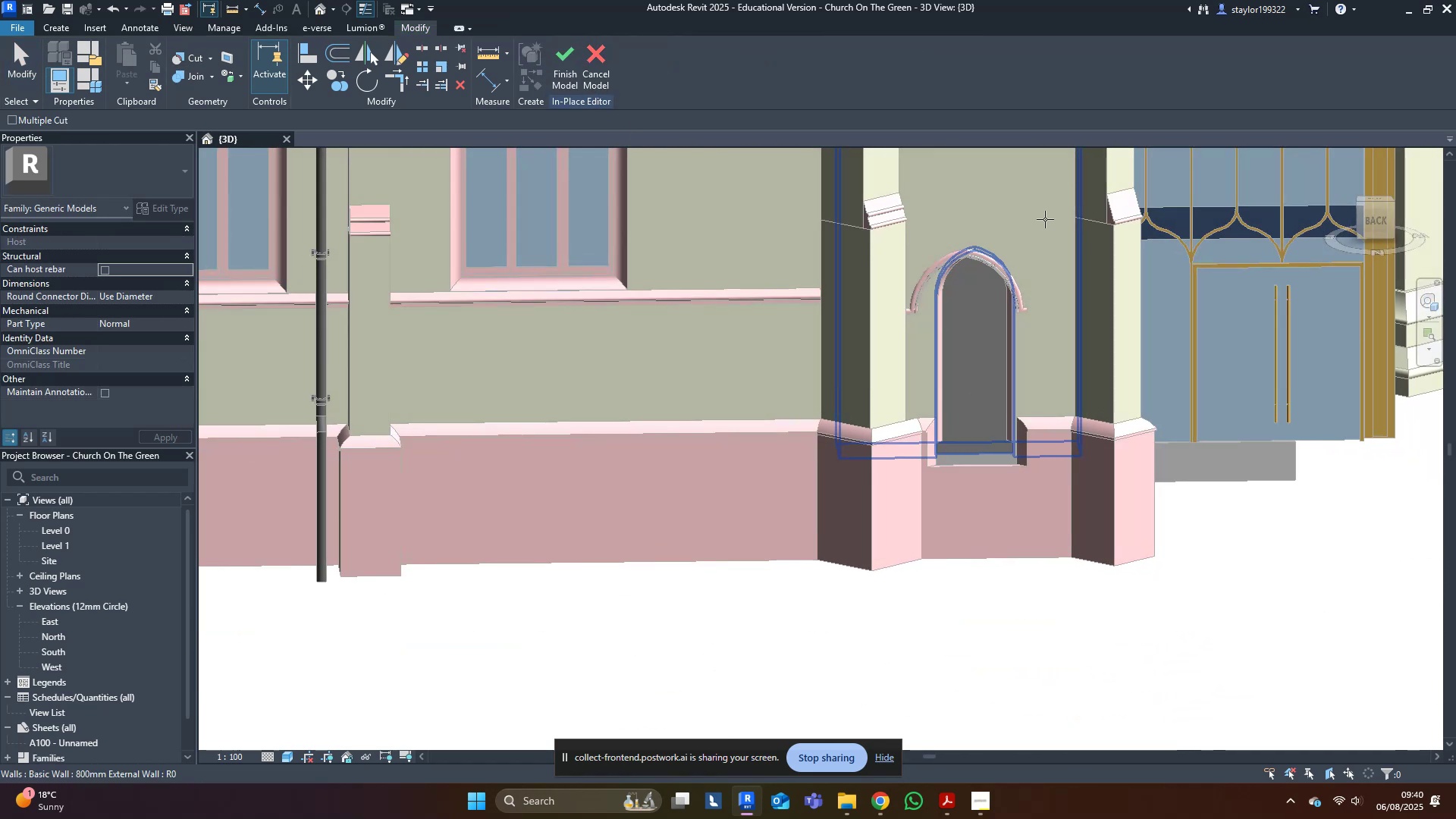 
scroll: coordinate [868, 301], scroll_direction: up, amount: 6.0
 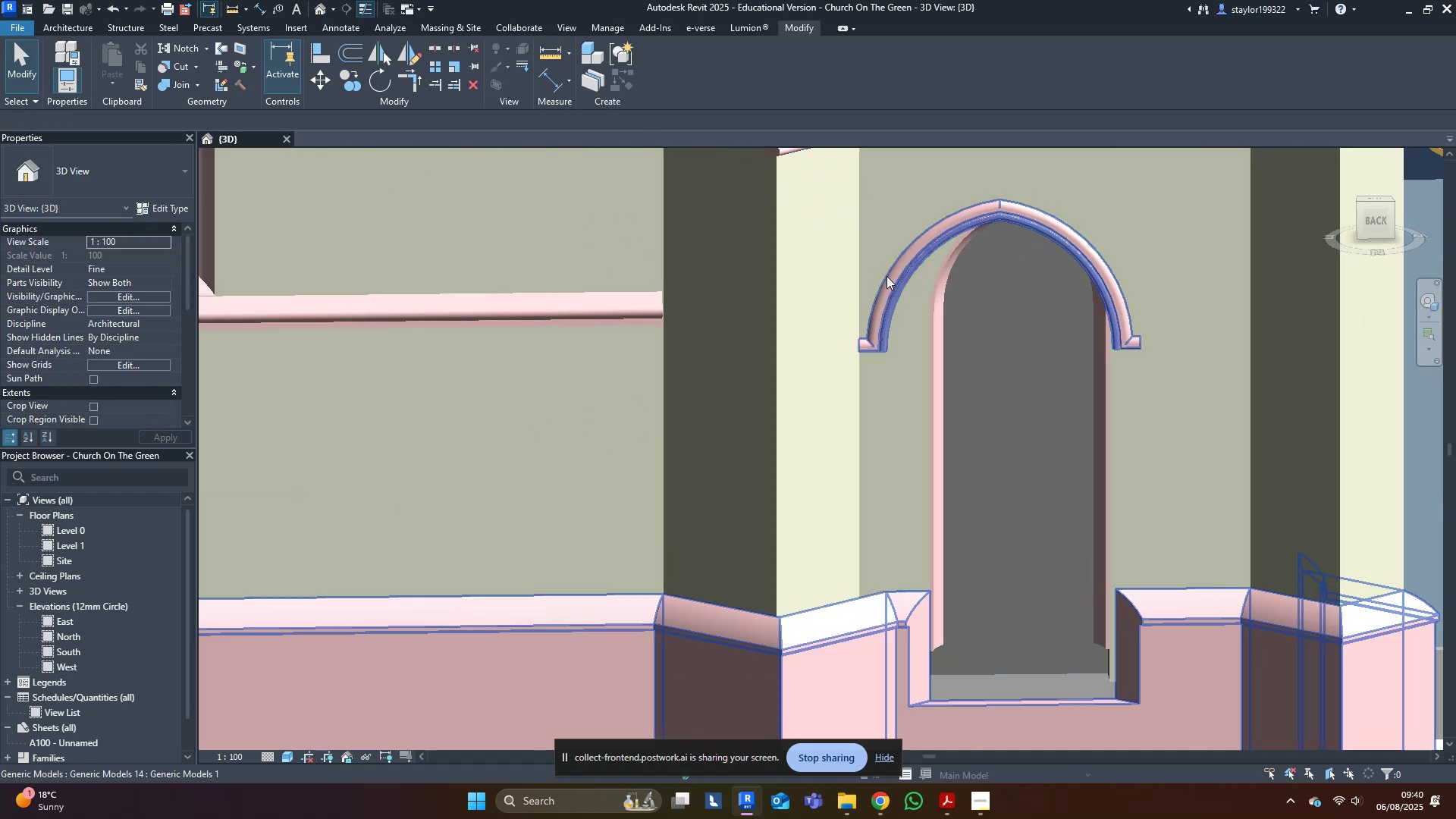 
left_click([889, 277])
 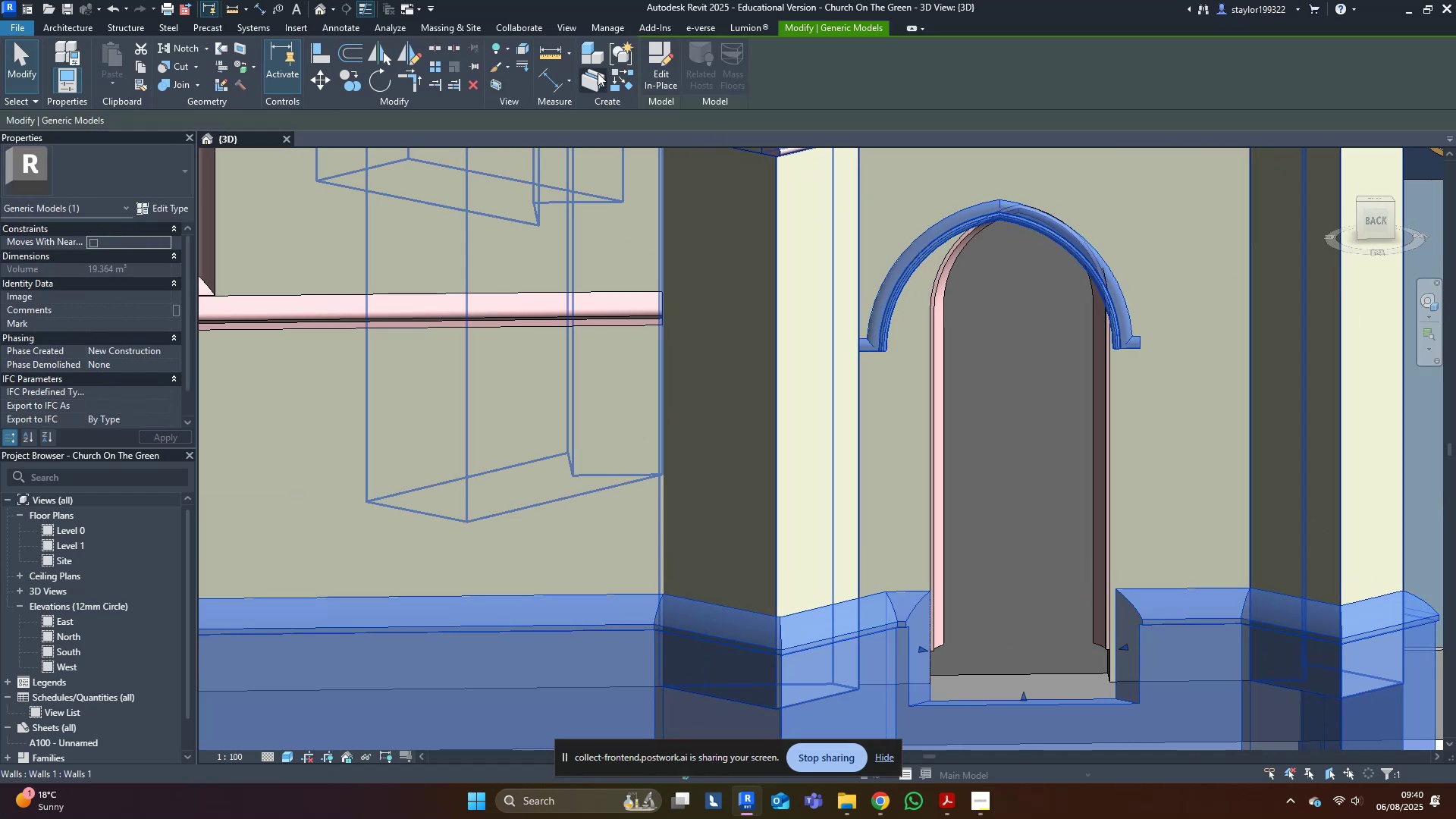 
left_click([661, 62])
 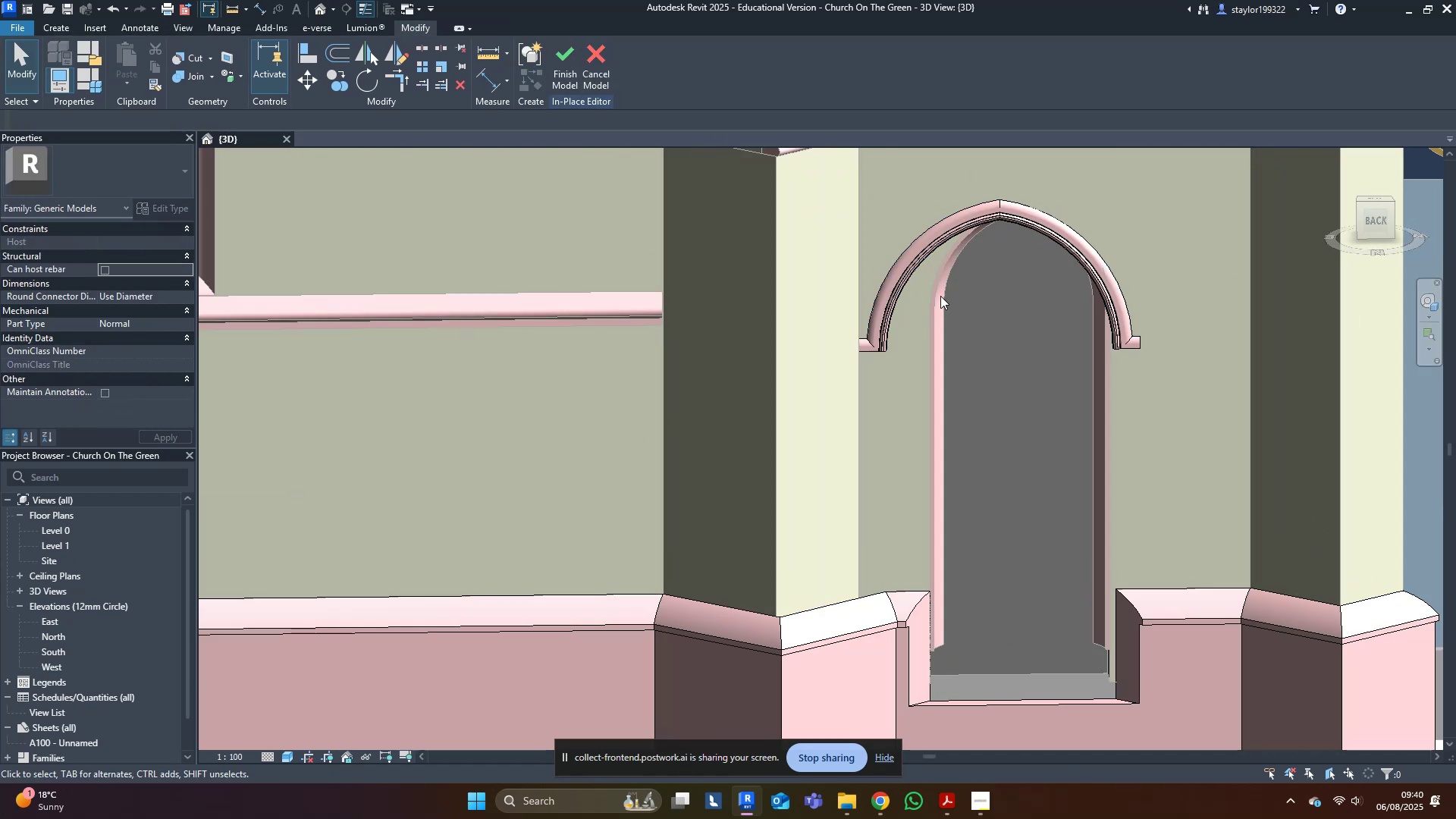 
left_click([928, 249])
 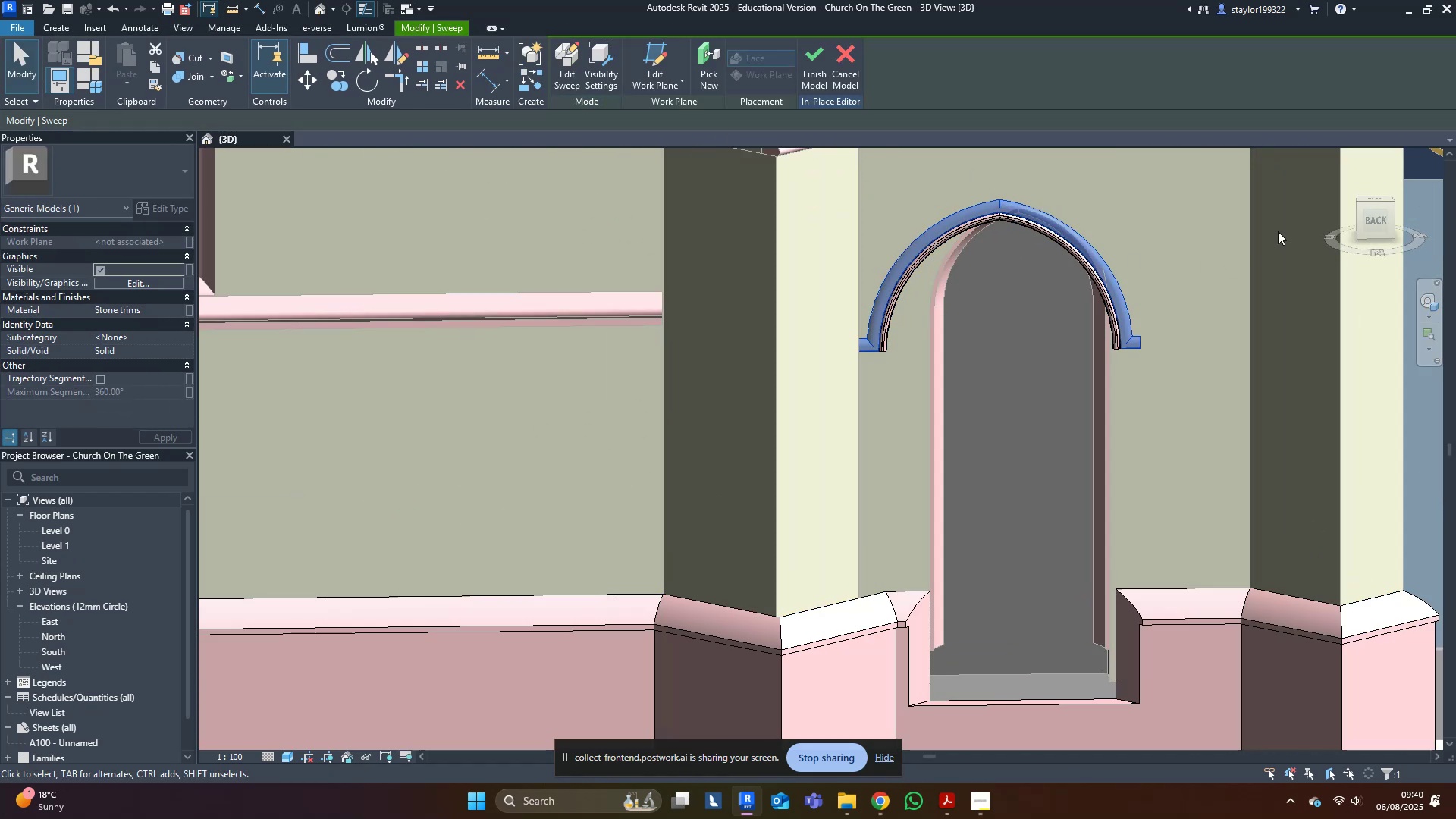 
mouse_move([1369, 223])
 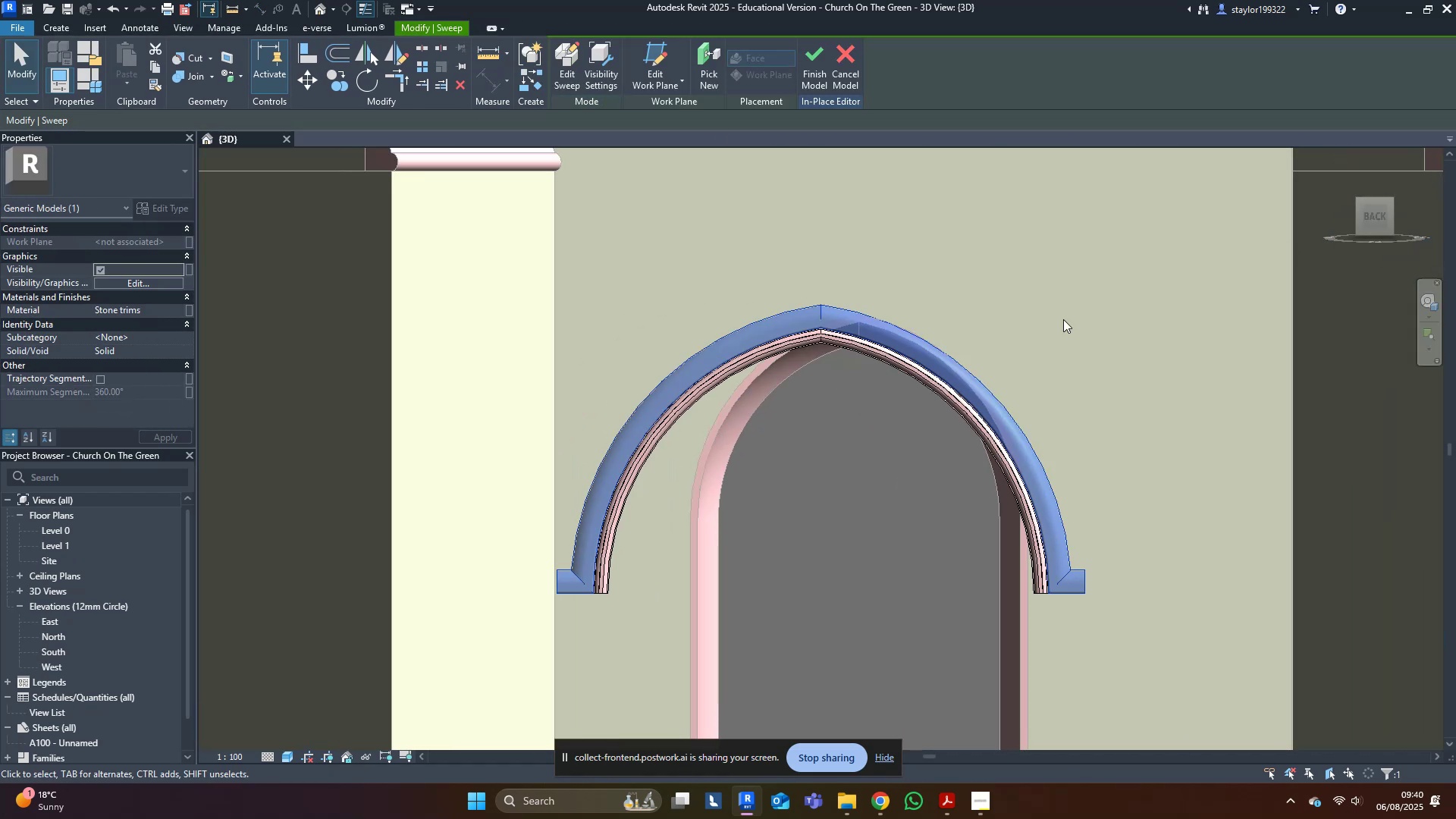 
hold_key(key=ControlLeft, duration=1.5)
left_click([725, 356])
 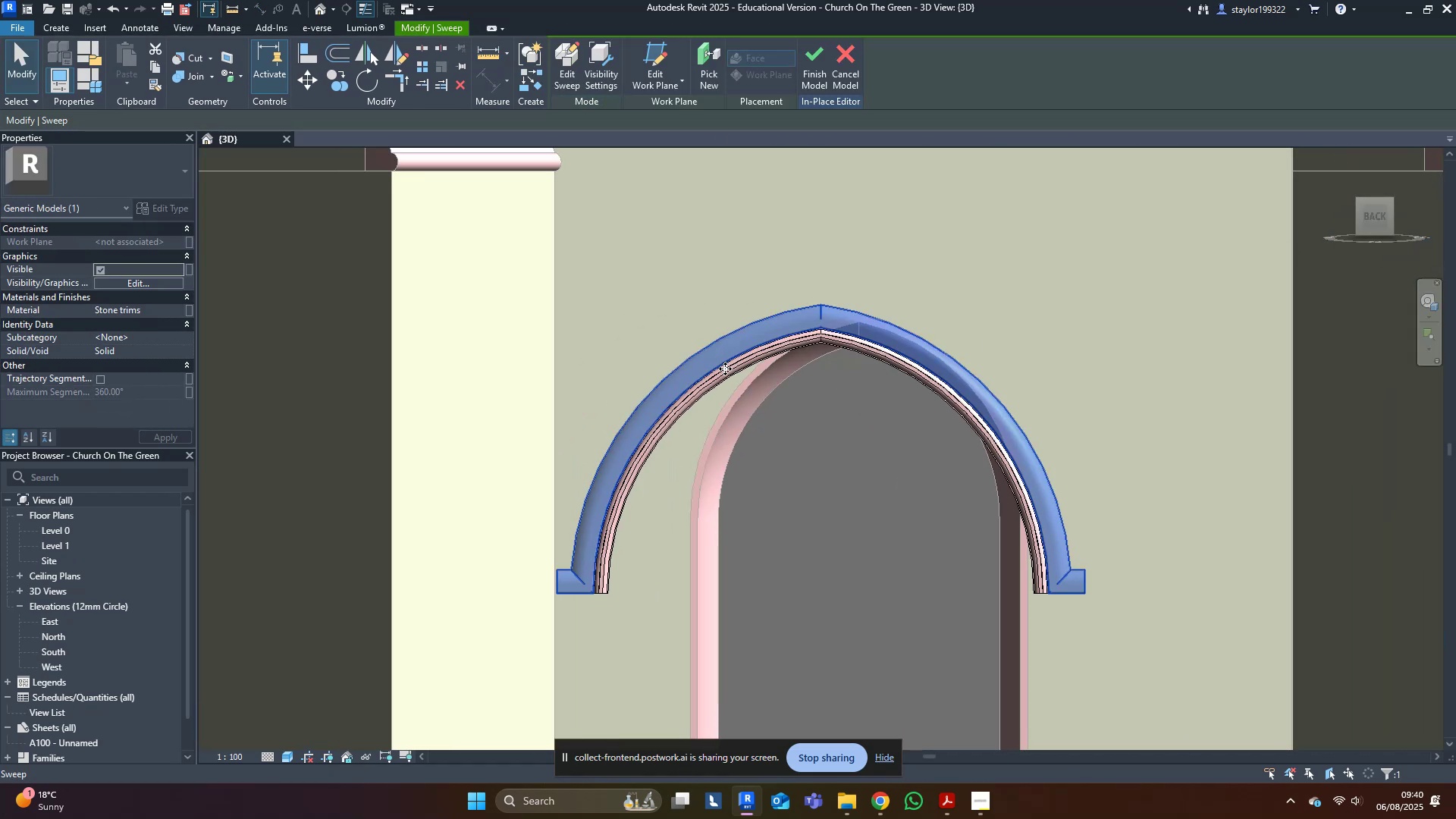 
double_click([725, 369])
 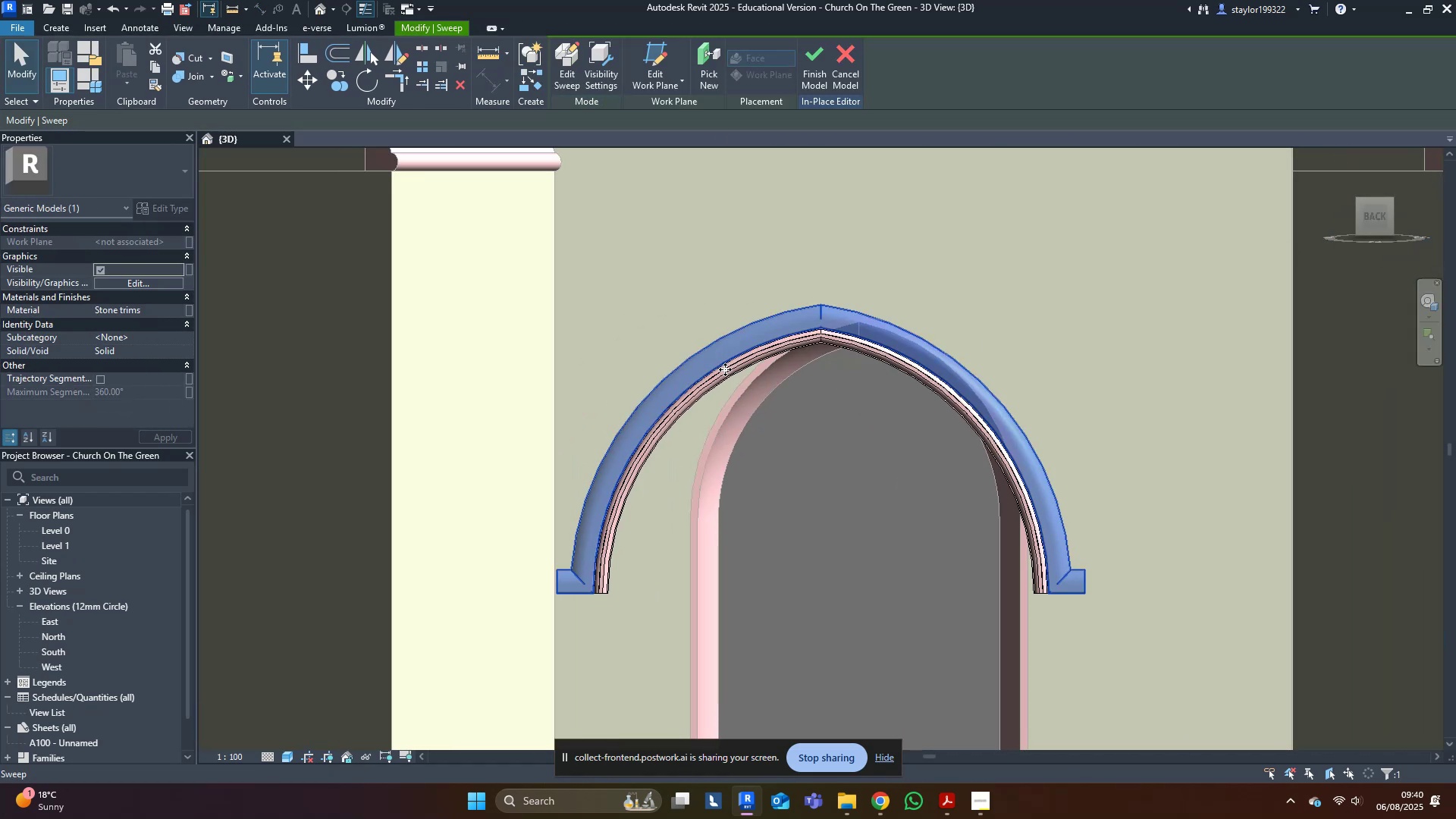 
hold_key(key=ControlLeft, duration=0.41)
left_click([726, 371])
 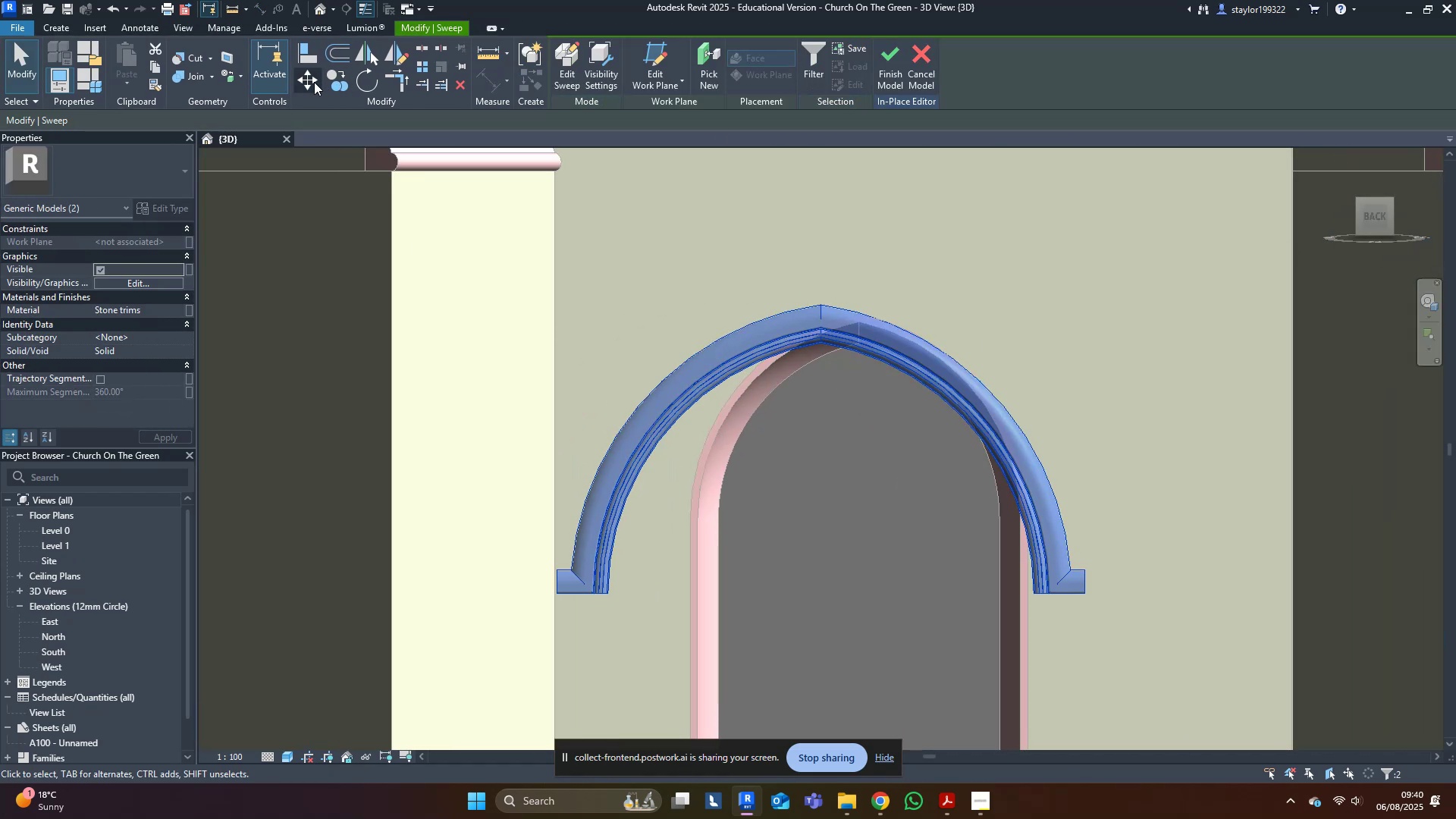 
scroll: coordinate [848, 337], scroll_direction: up, amount: 11.0
 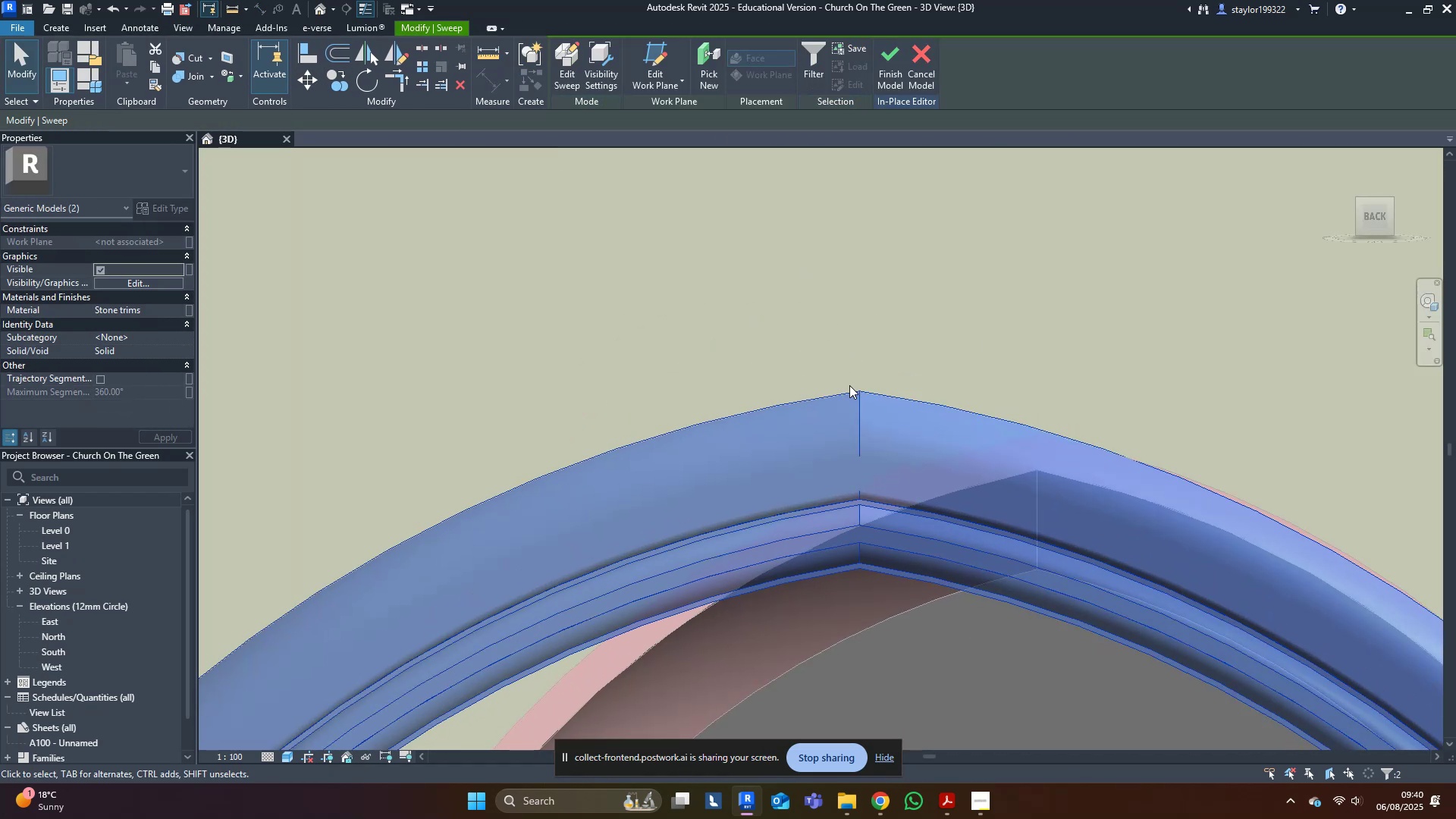 
type(mv)
 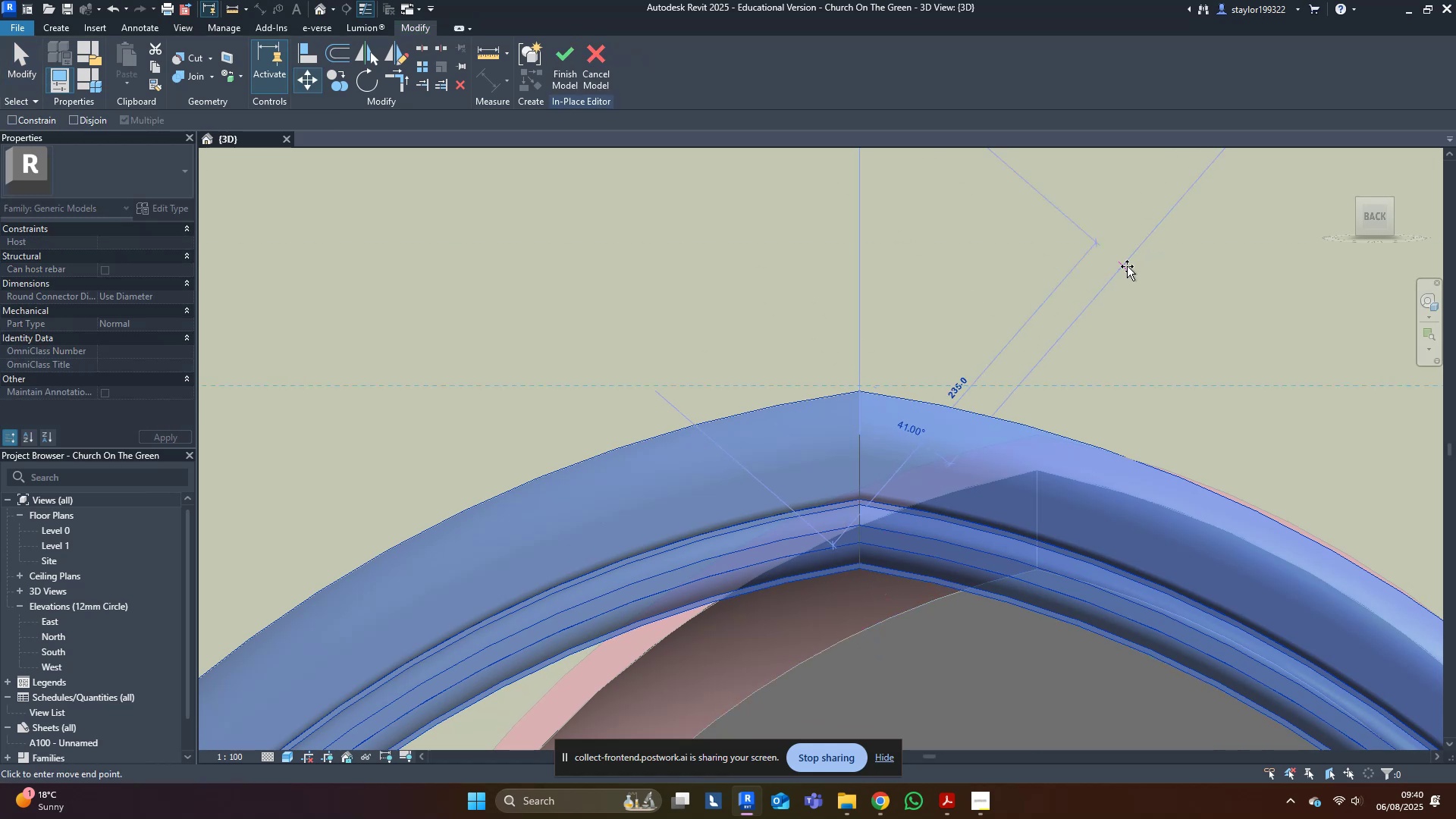 
left_click([1127, 221])
 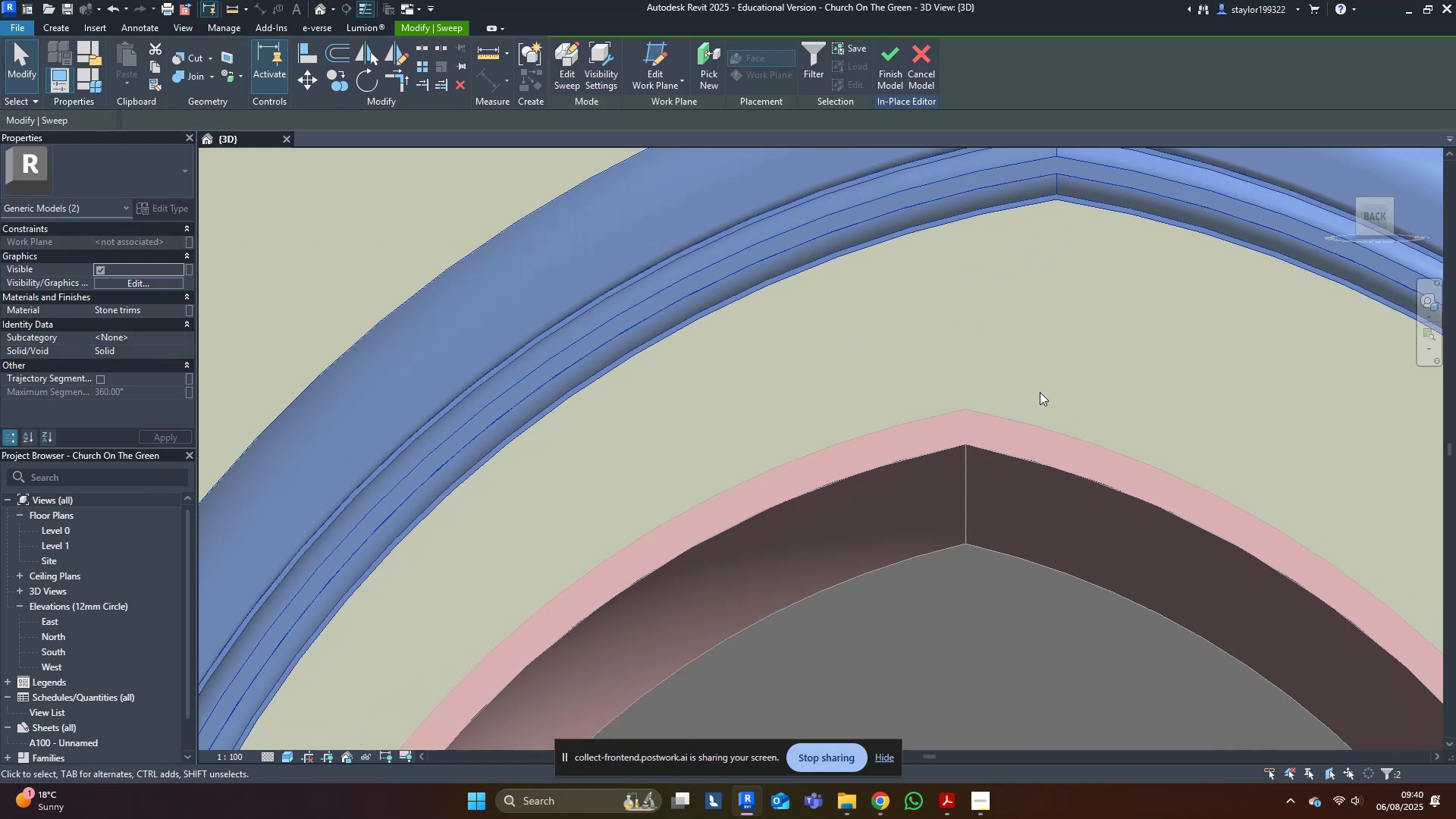 
type(mv)
 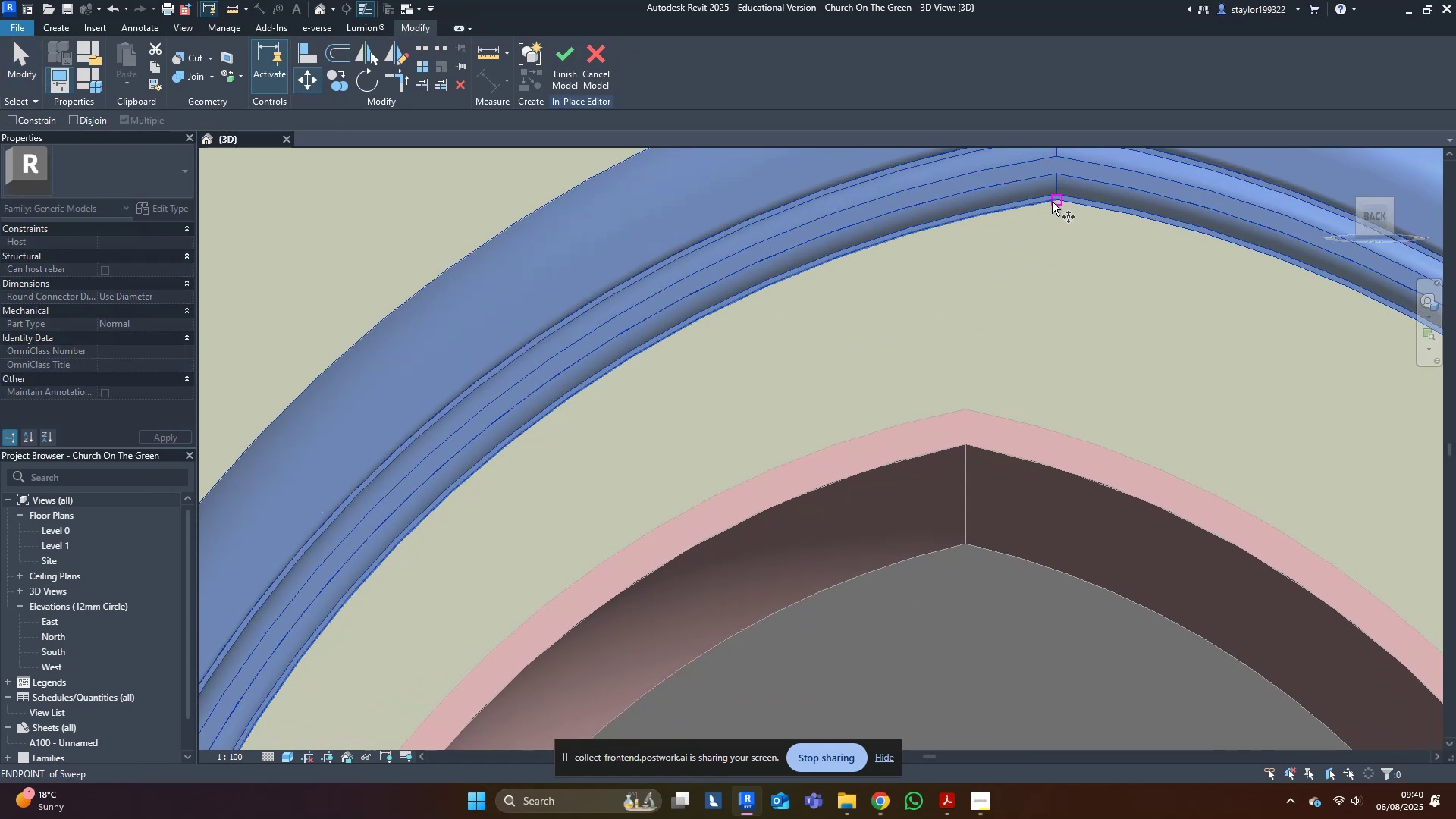 
left_click([1056, 201])
 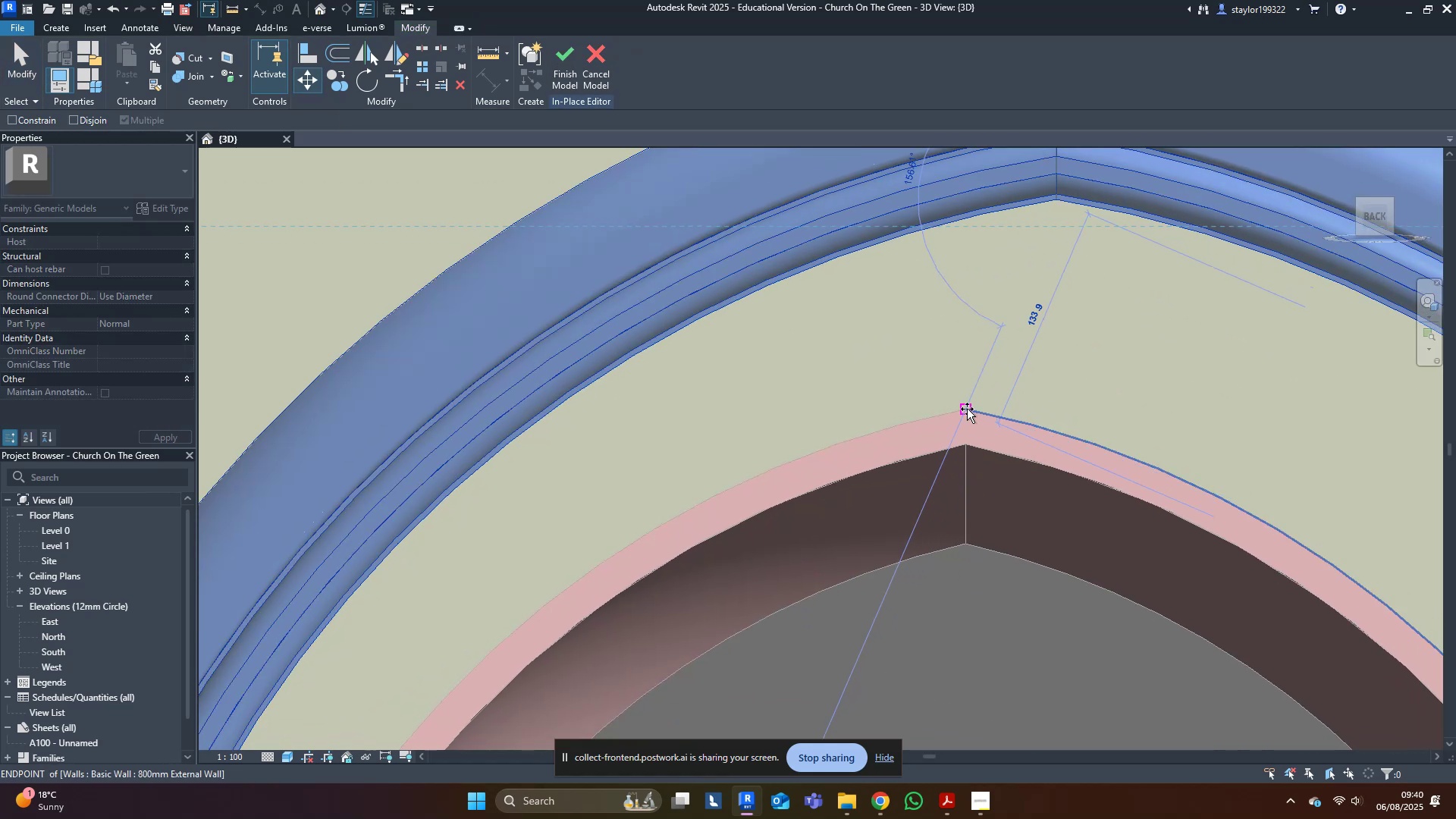 
left_click([967, 409])
 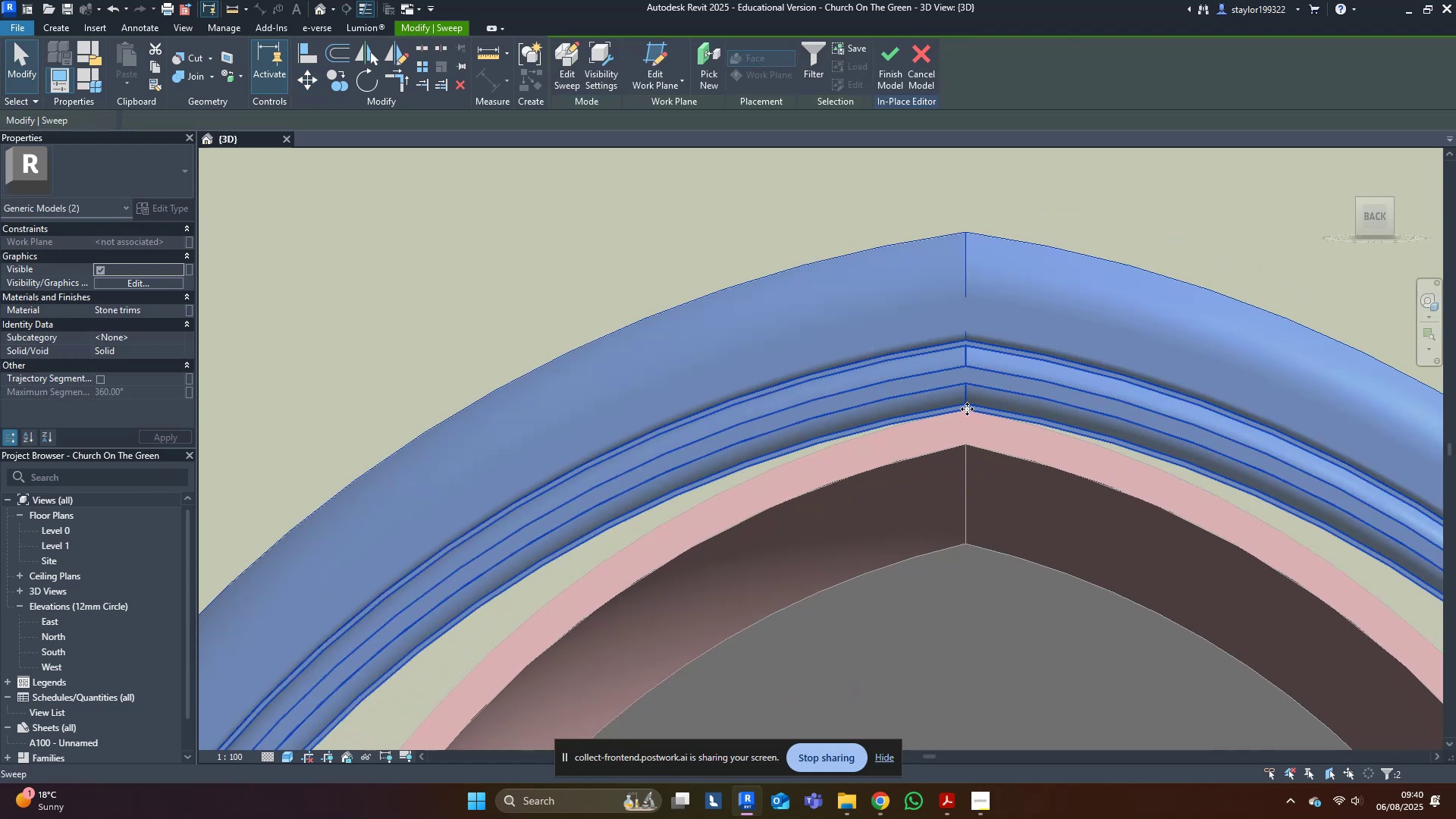 
scroll: coordinate [849, 457], scroll_direction: down, amount: 24.0
 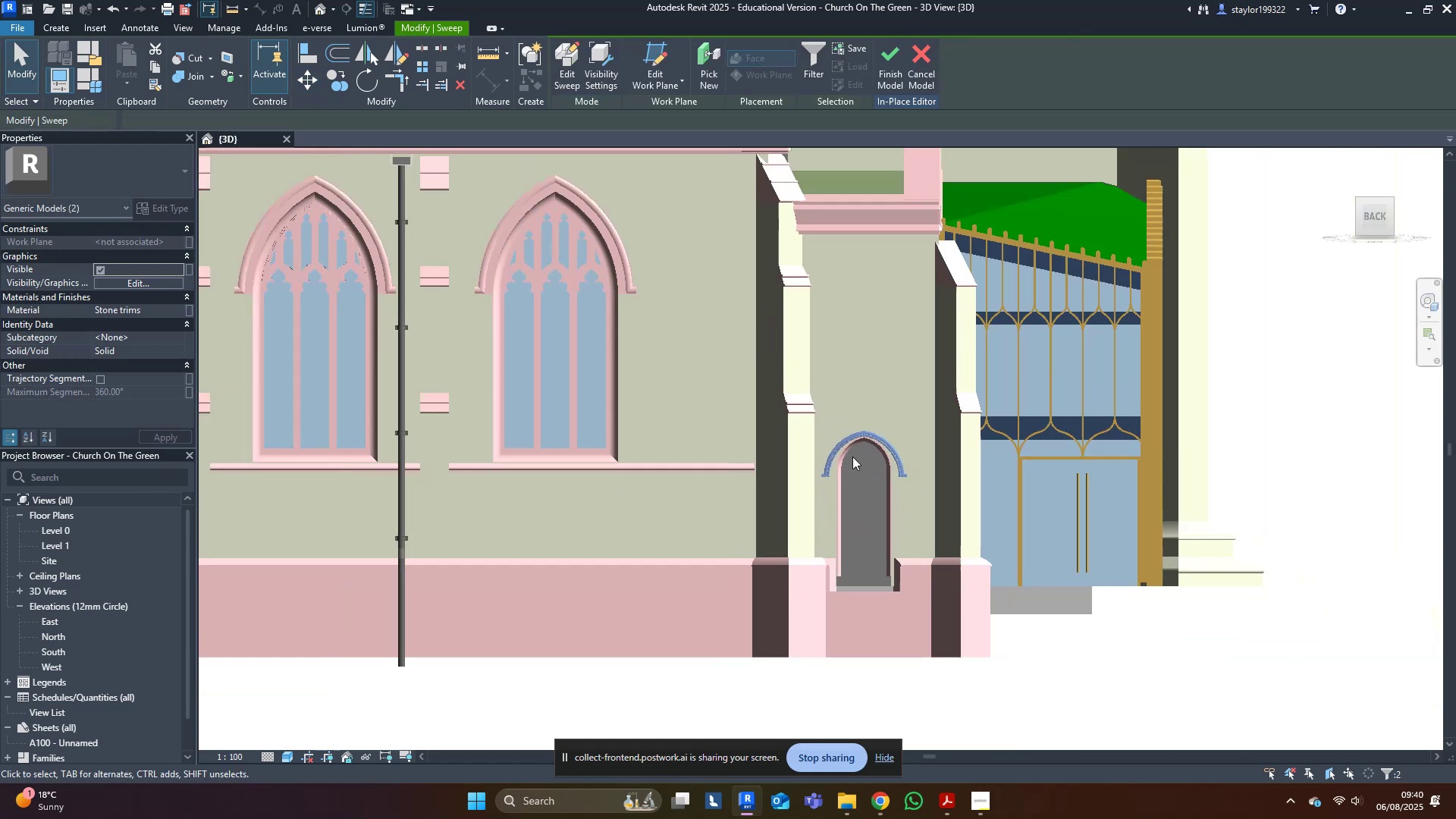 
hold_key(key=ShiftLeft, duration=1.53)
 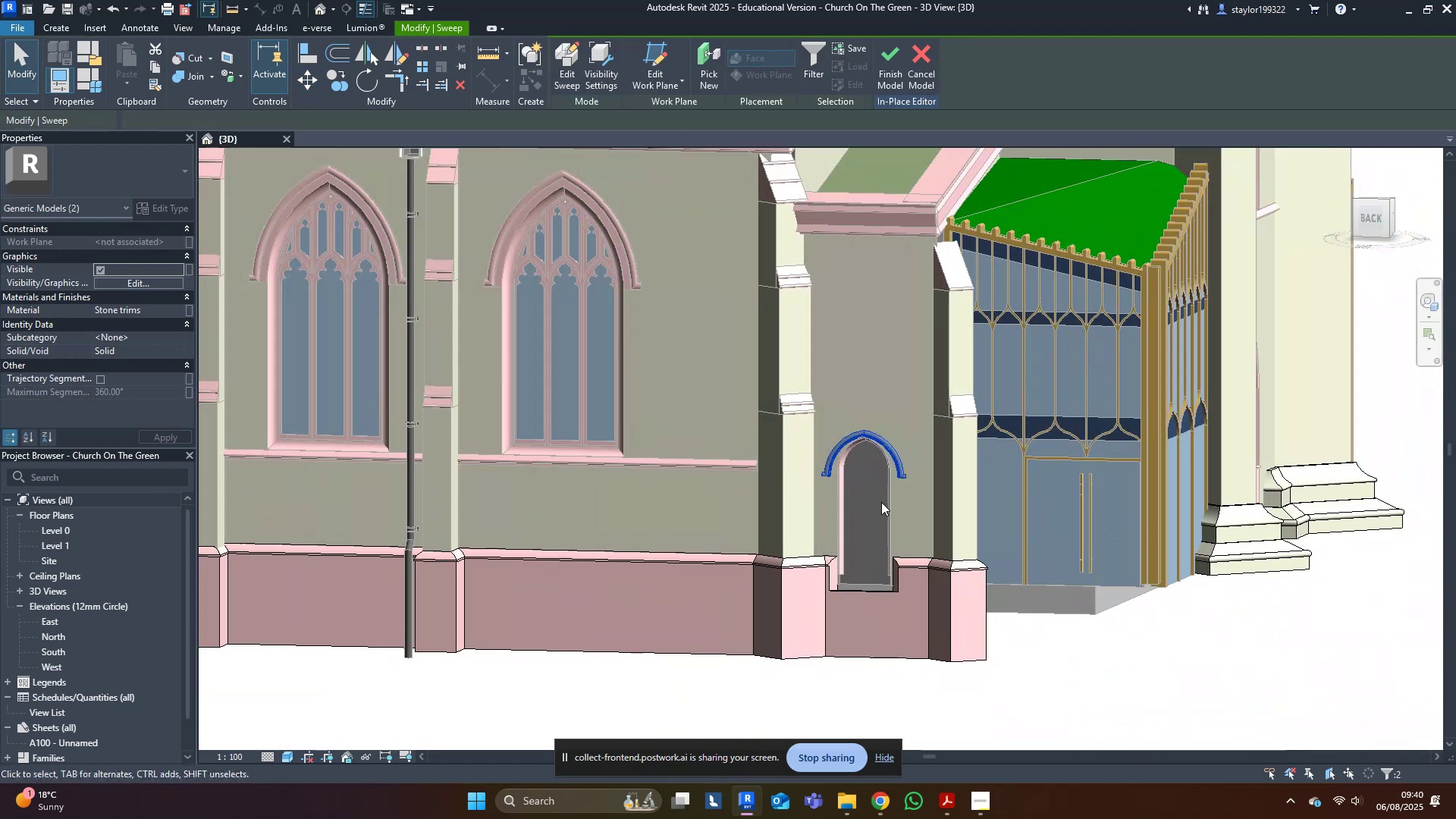 
hold_key(key=ShiftLeft, duration=0.34)
 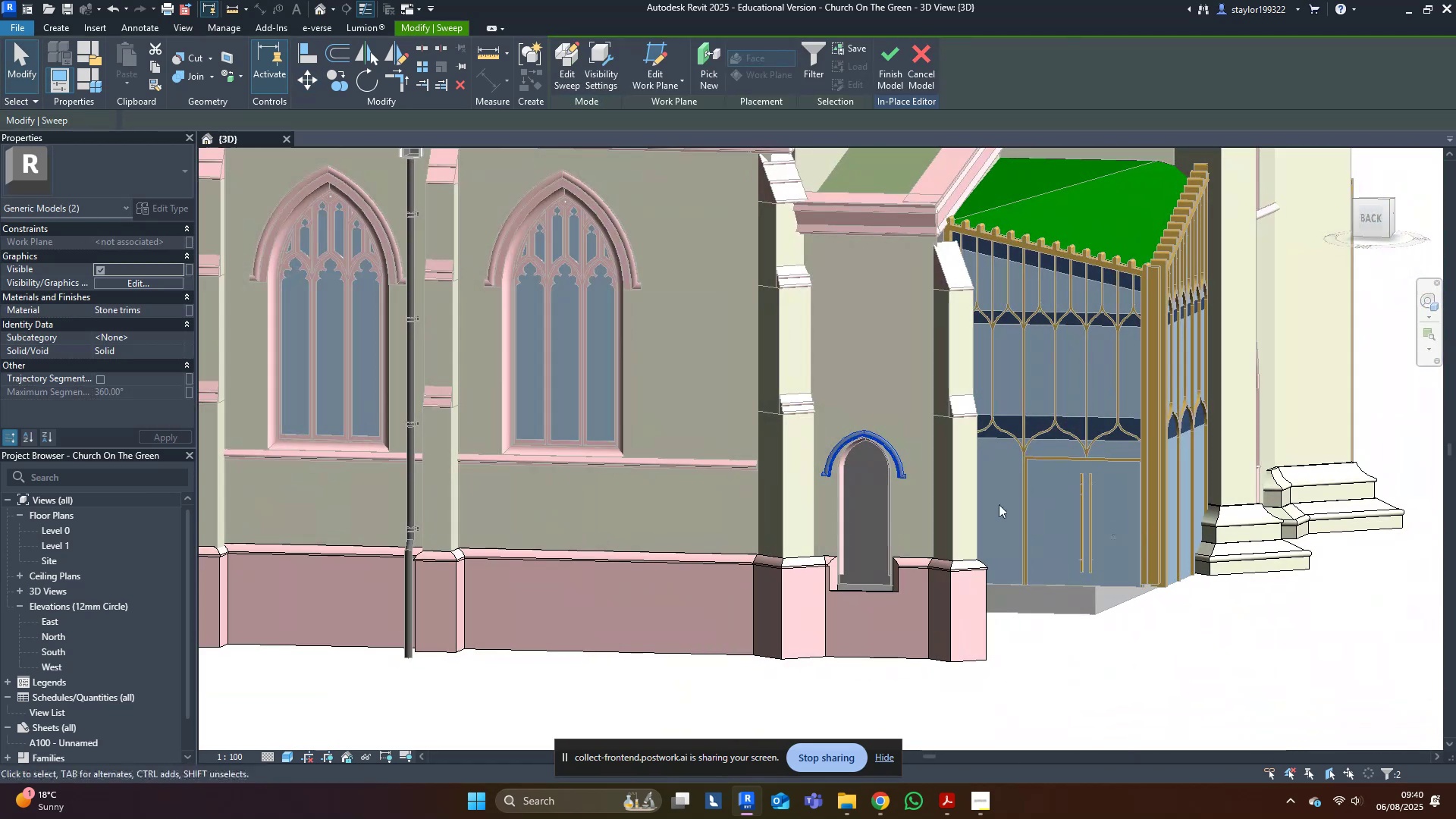 
scroll: coordinate [866, 496], scroll_direction: up, amount: 5.0
 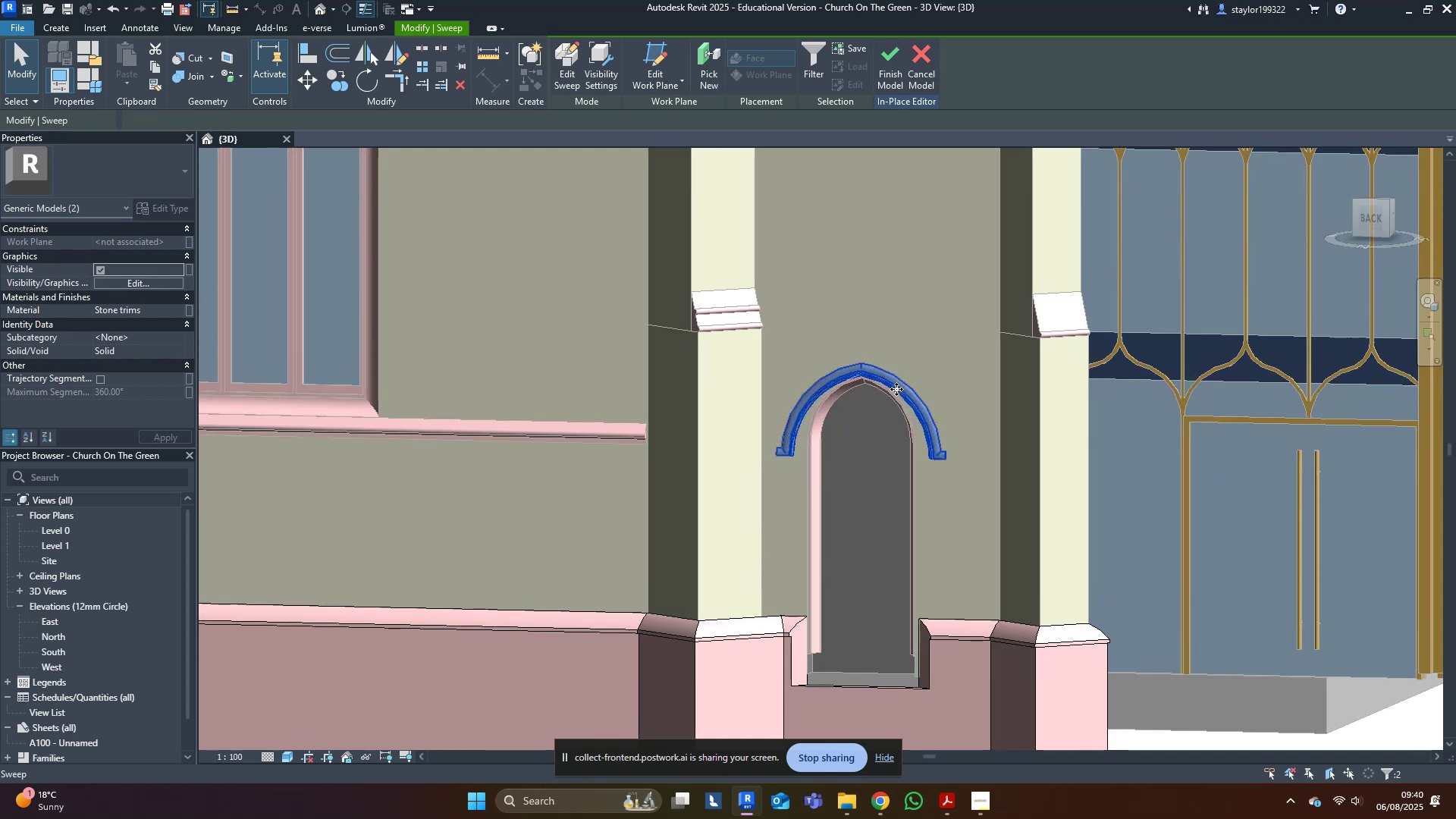 
double_click([896, 389])
 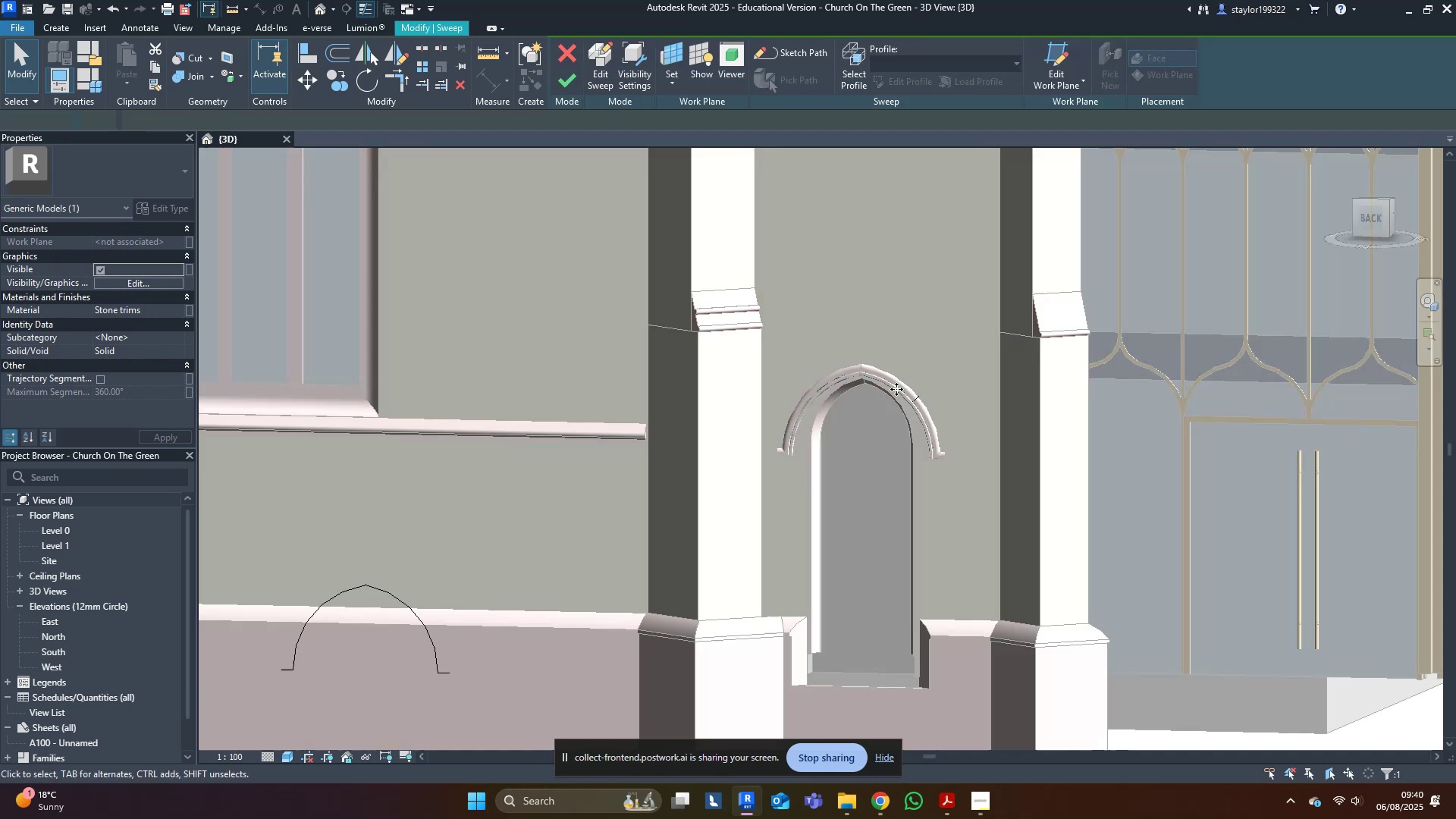 
triple_click([896, 389])
 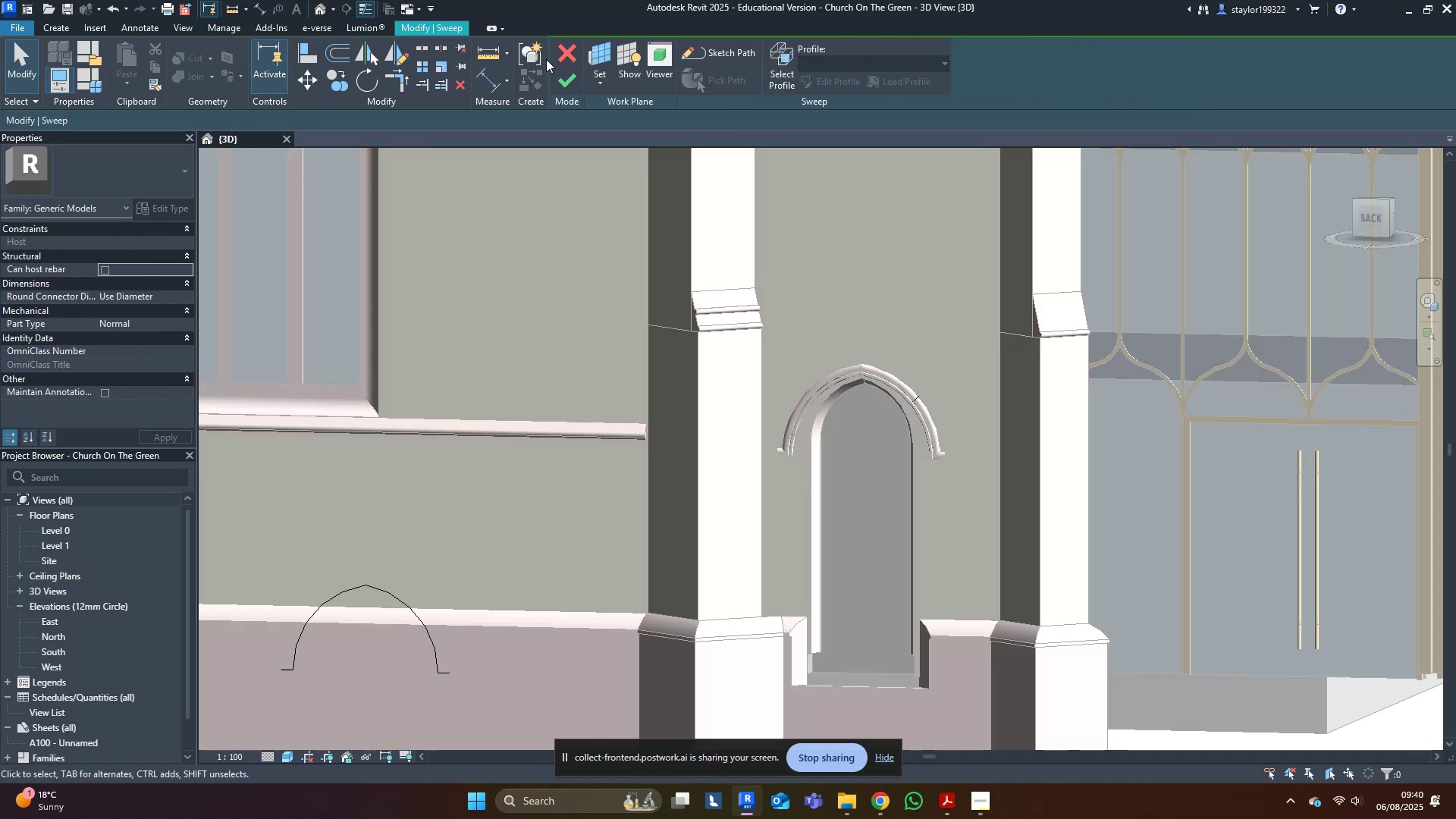 
left_click([571, 55])
 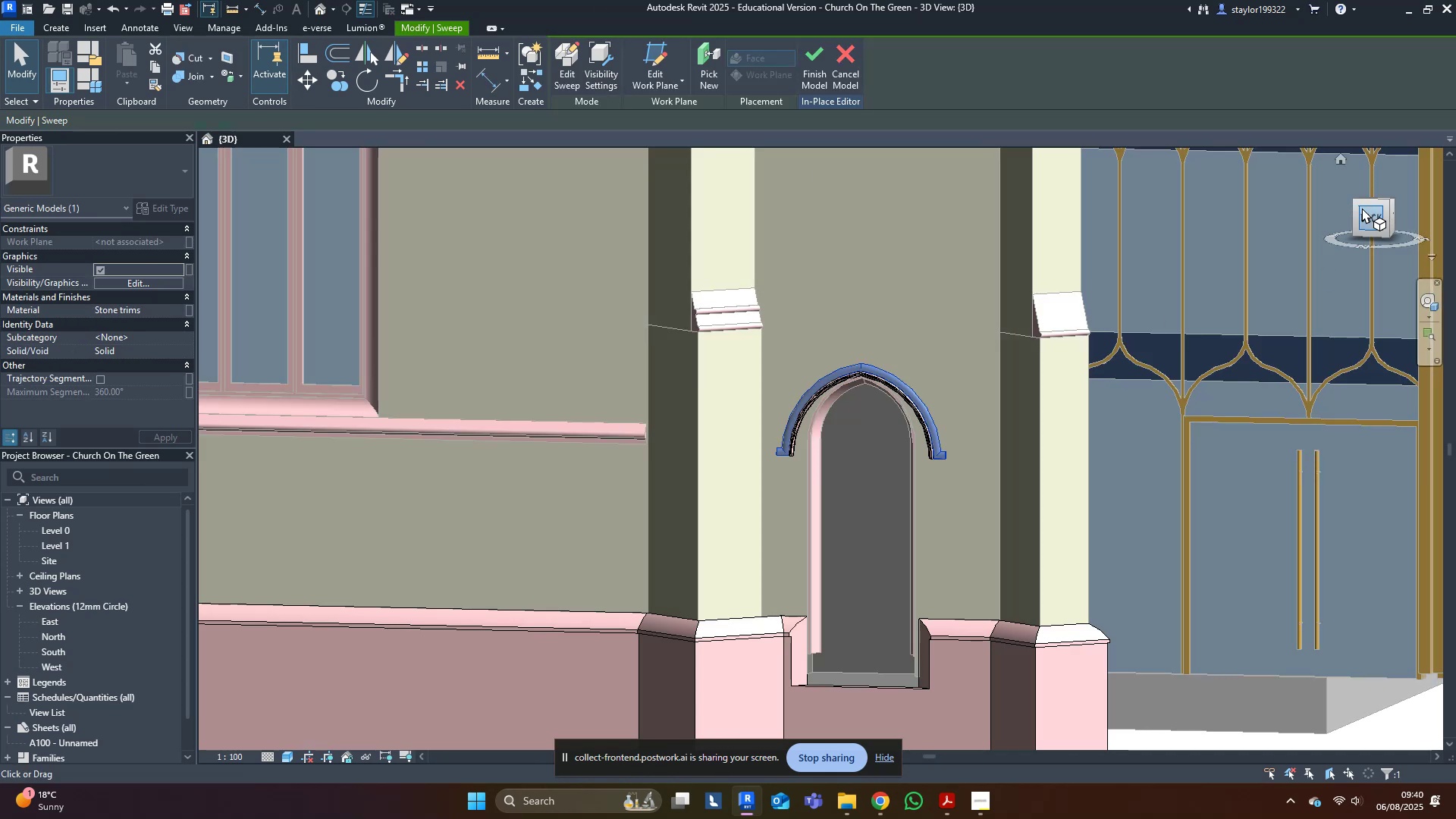 
left_click([1370, 215])
 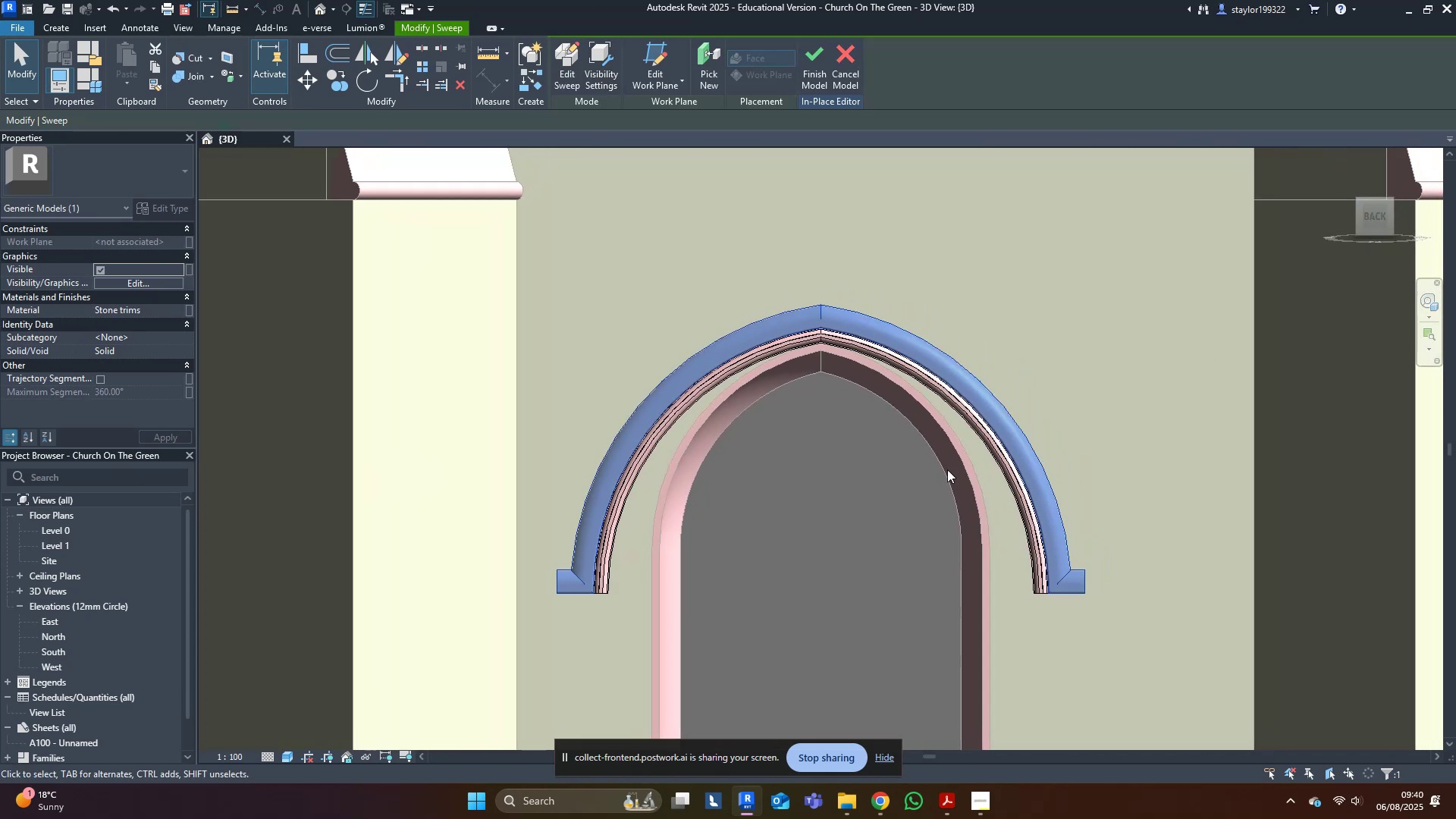 
key(Escape)
 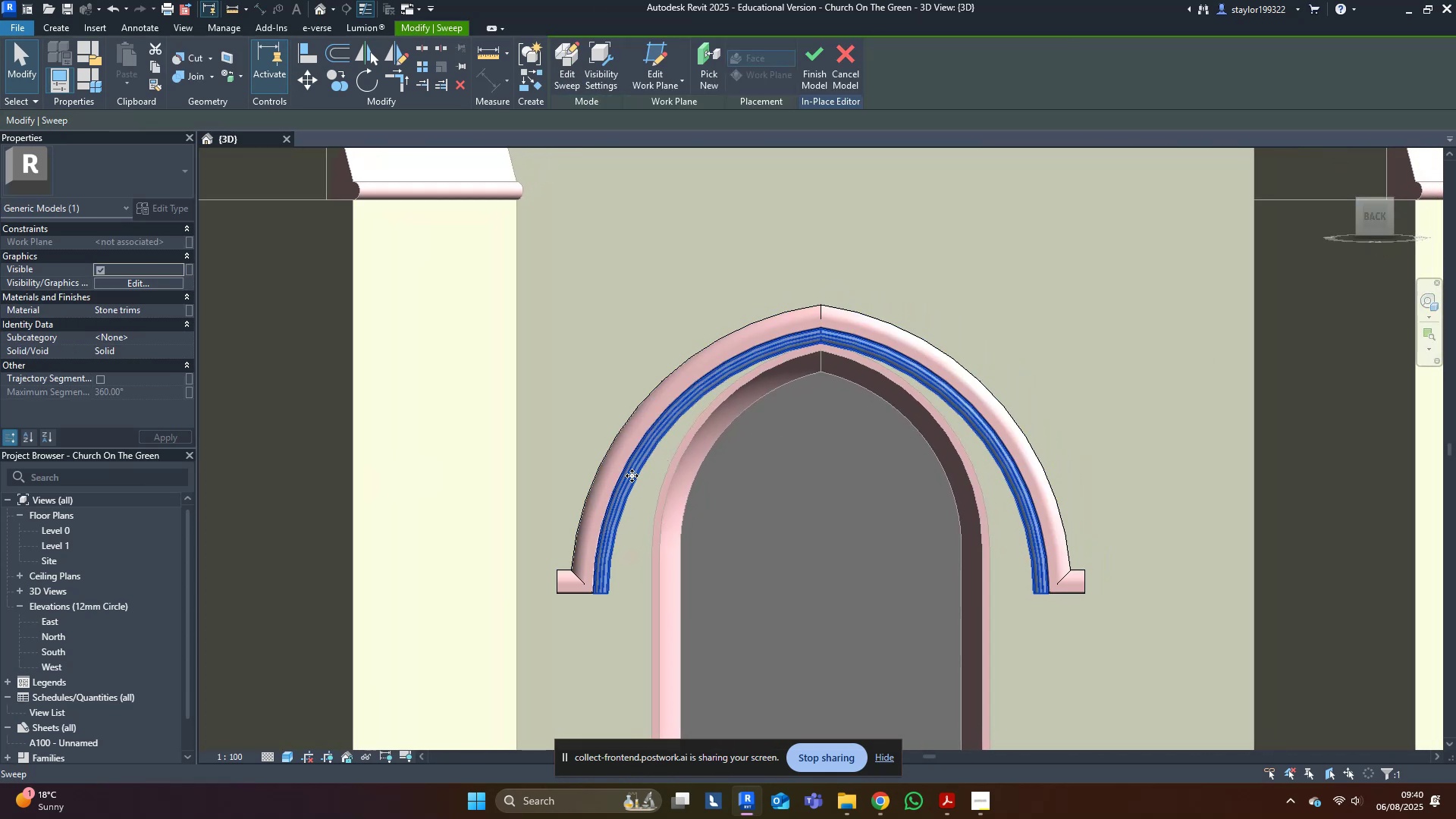 
left_click([632, 475])
 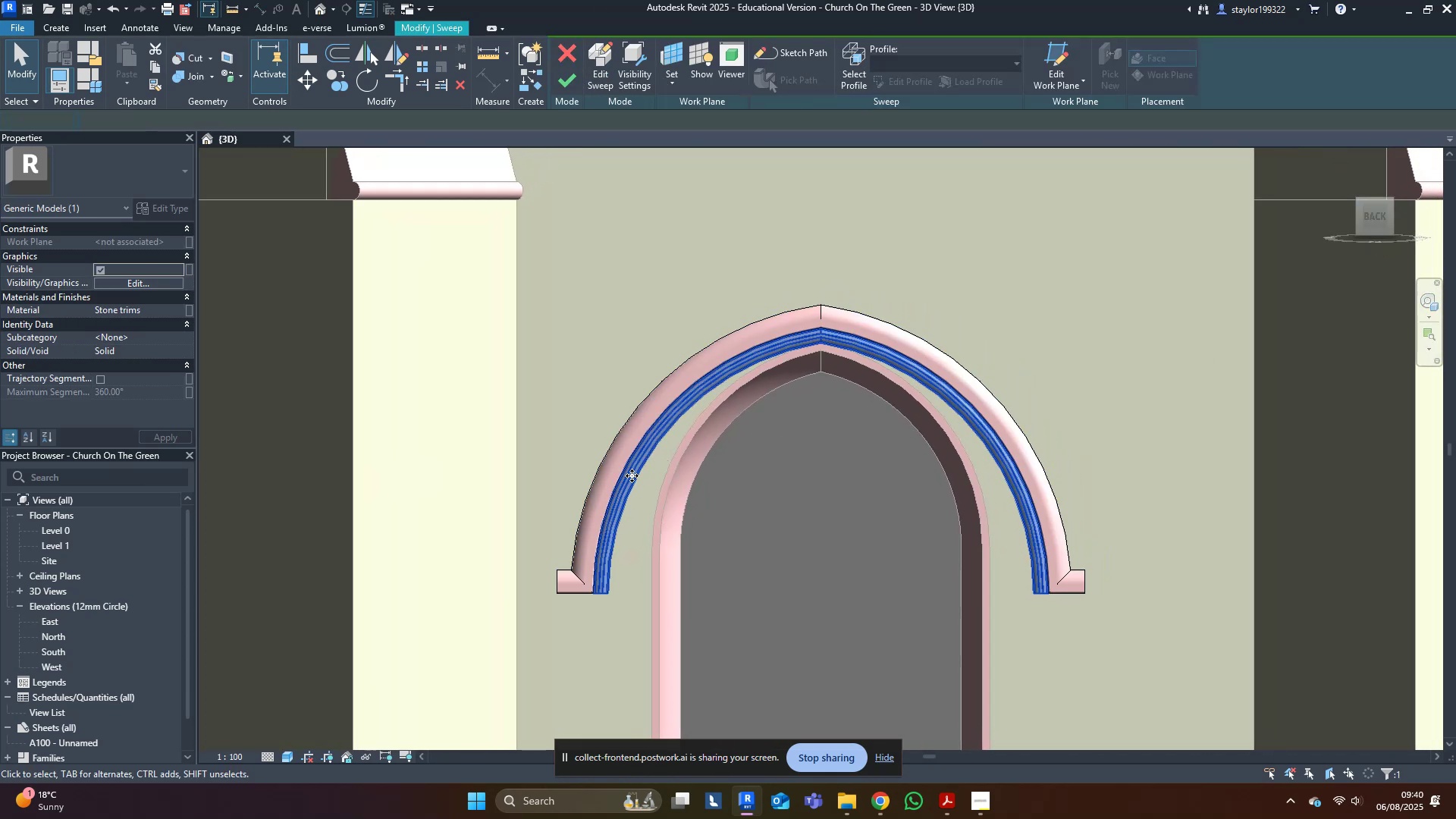 
triple_click([632, 475])
 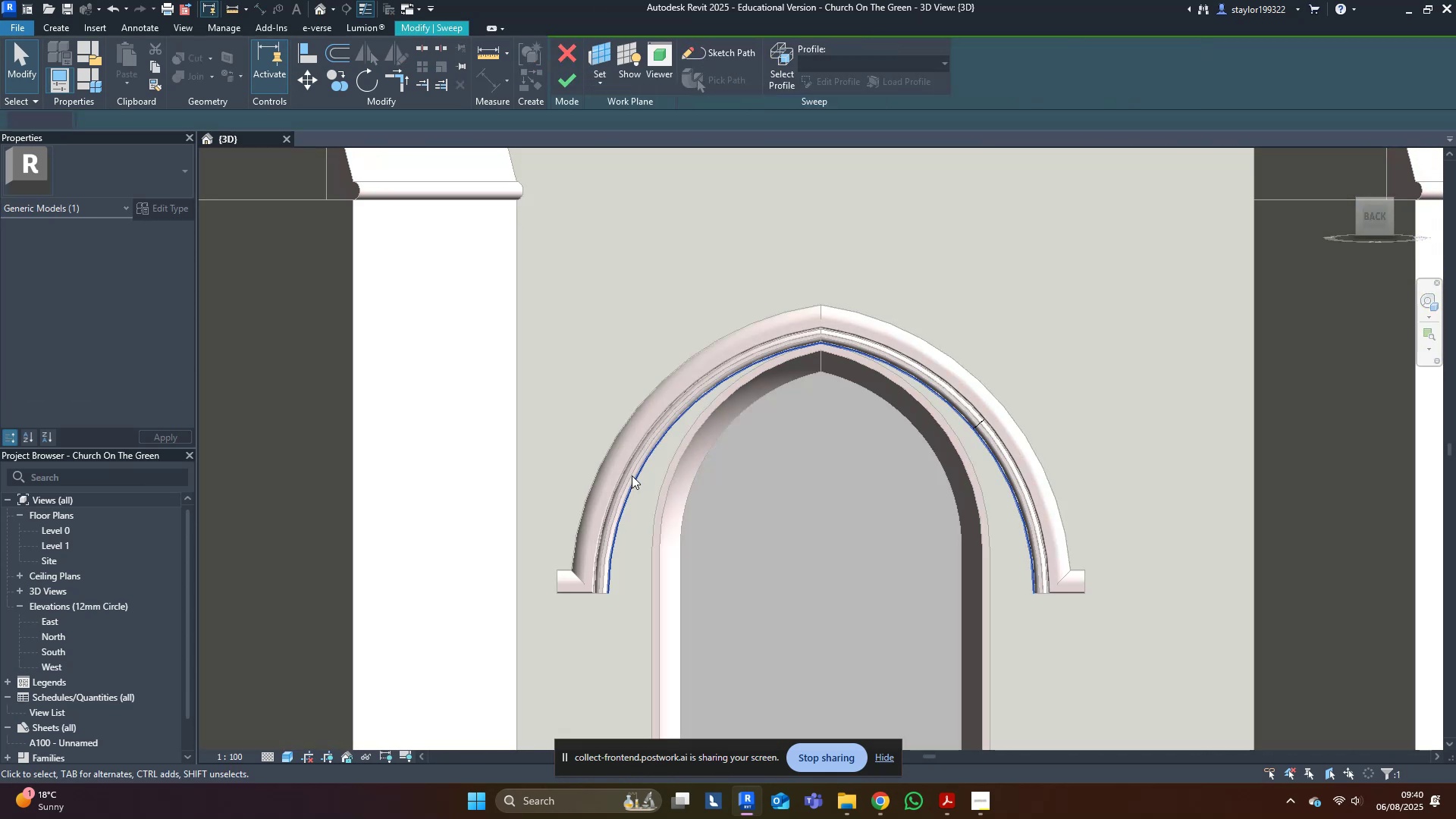 
triple_click([632, 475])
 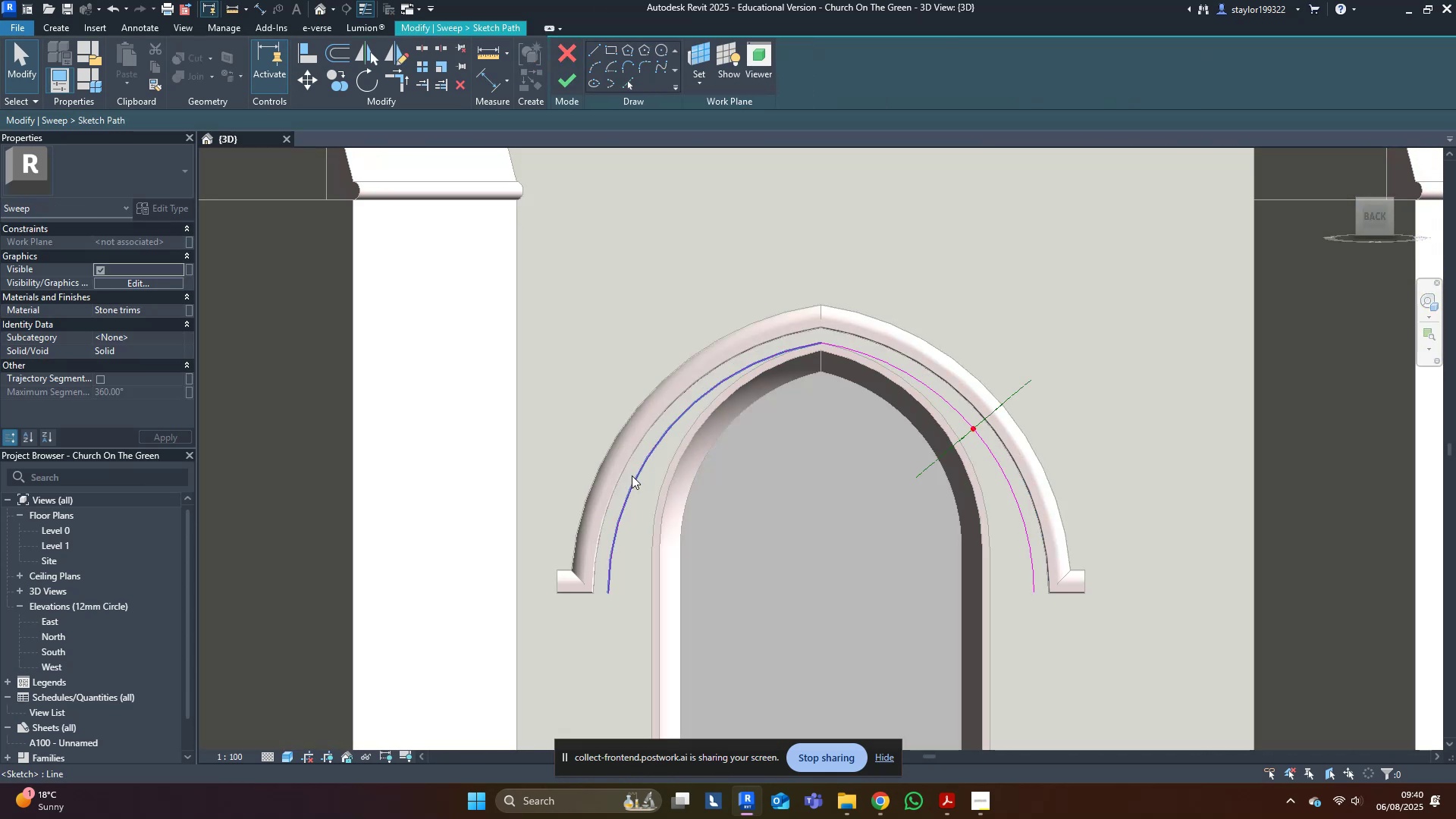 
key(Tab)
 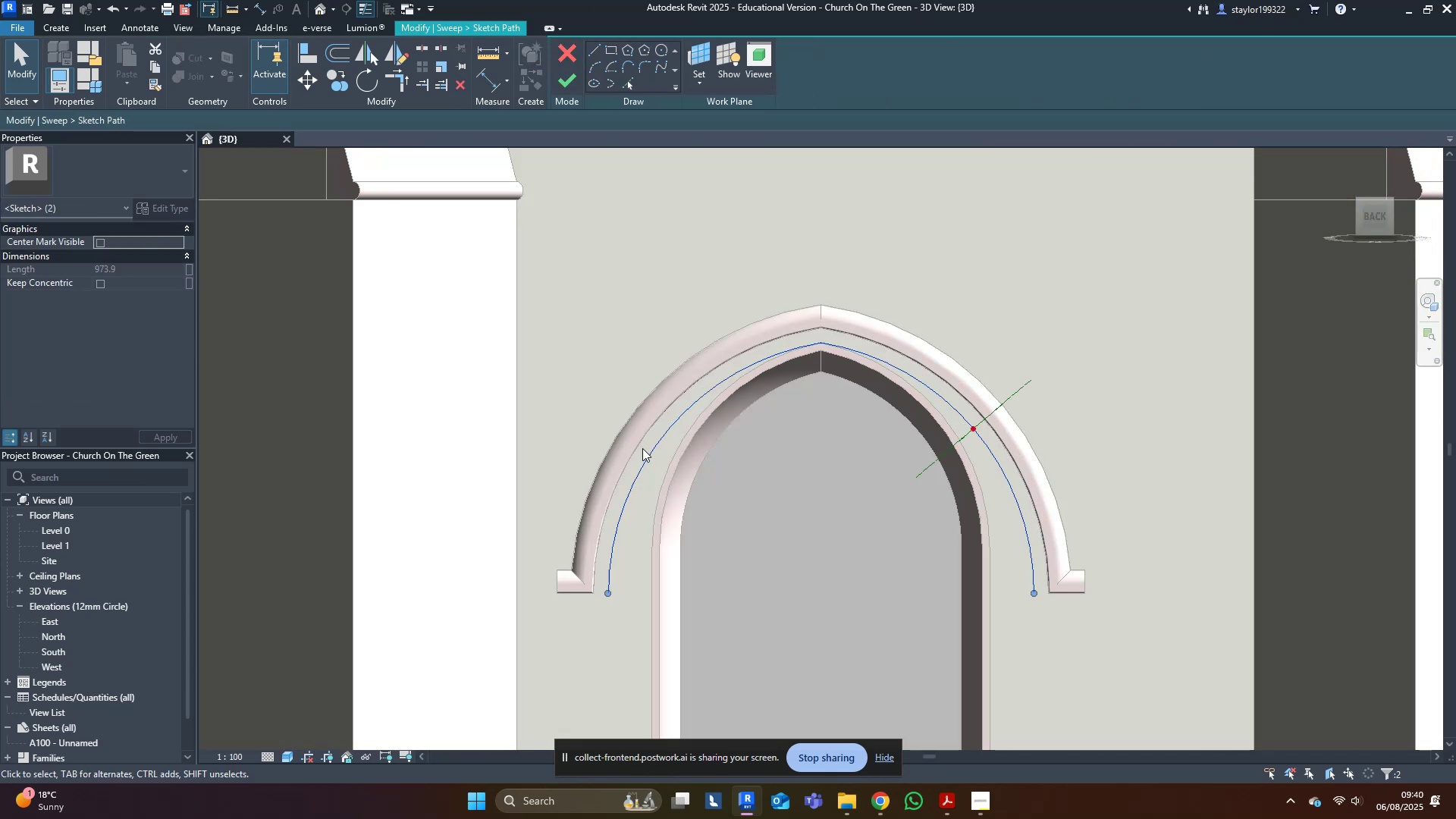 
key(Delete)
 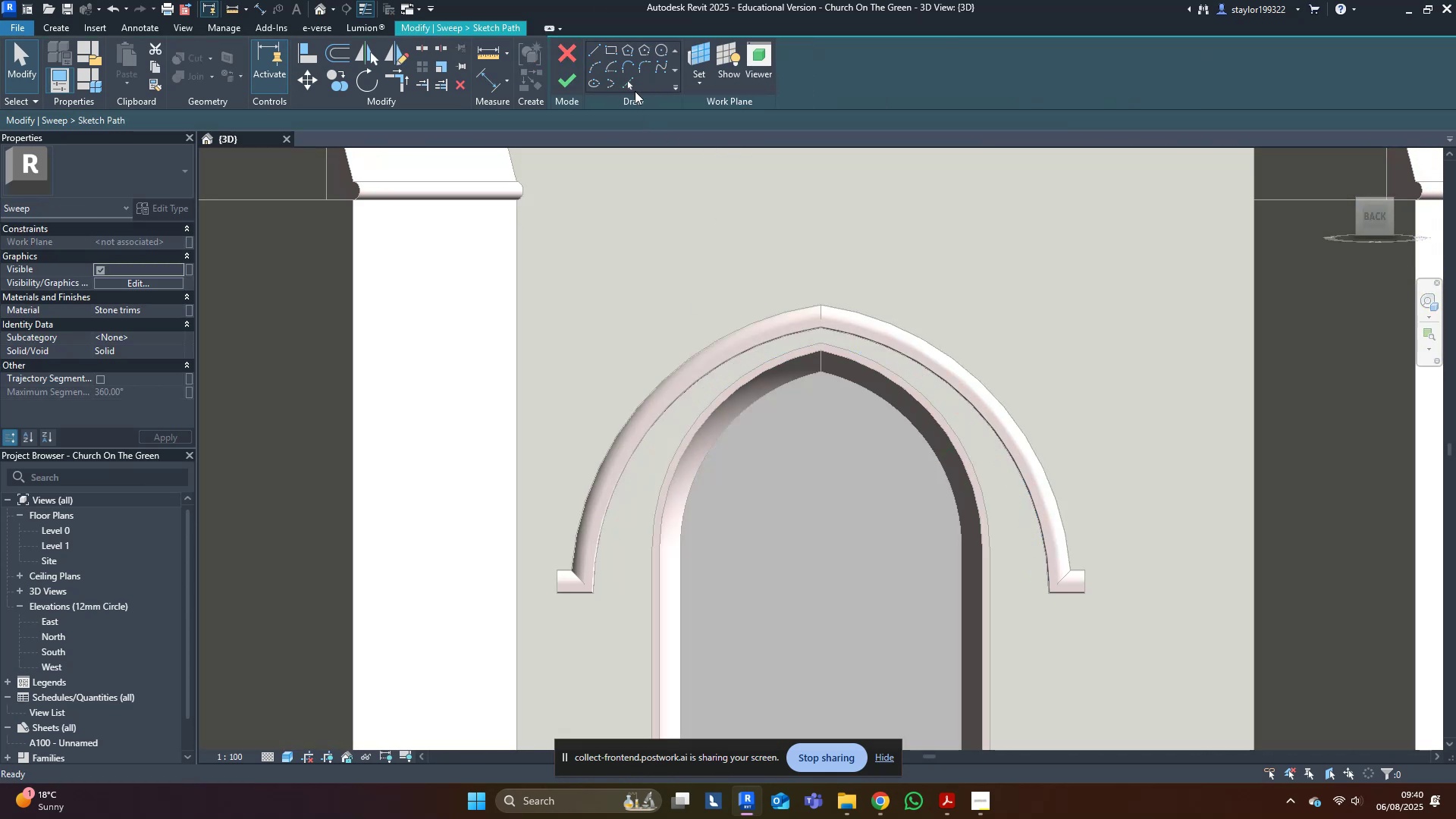 
left_click([633, 82])
 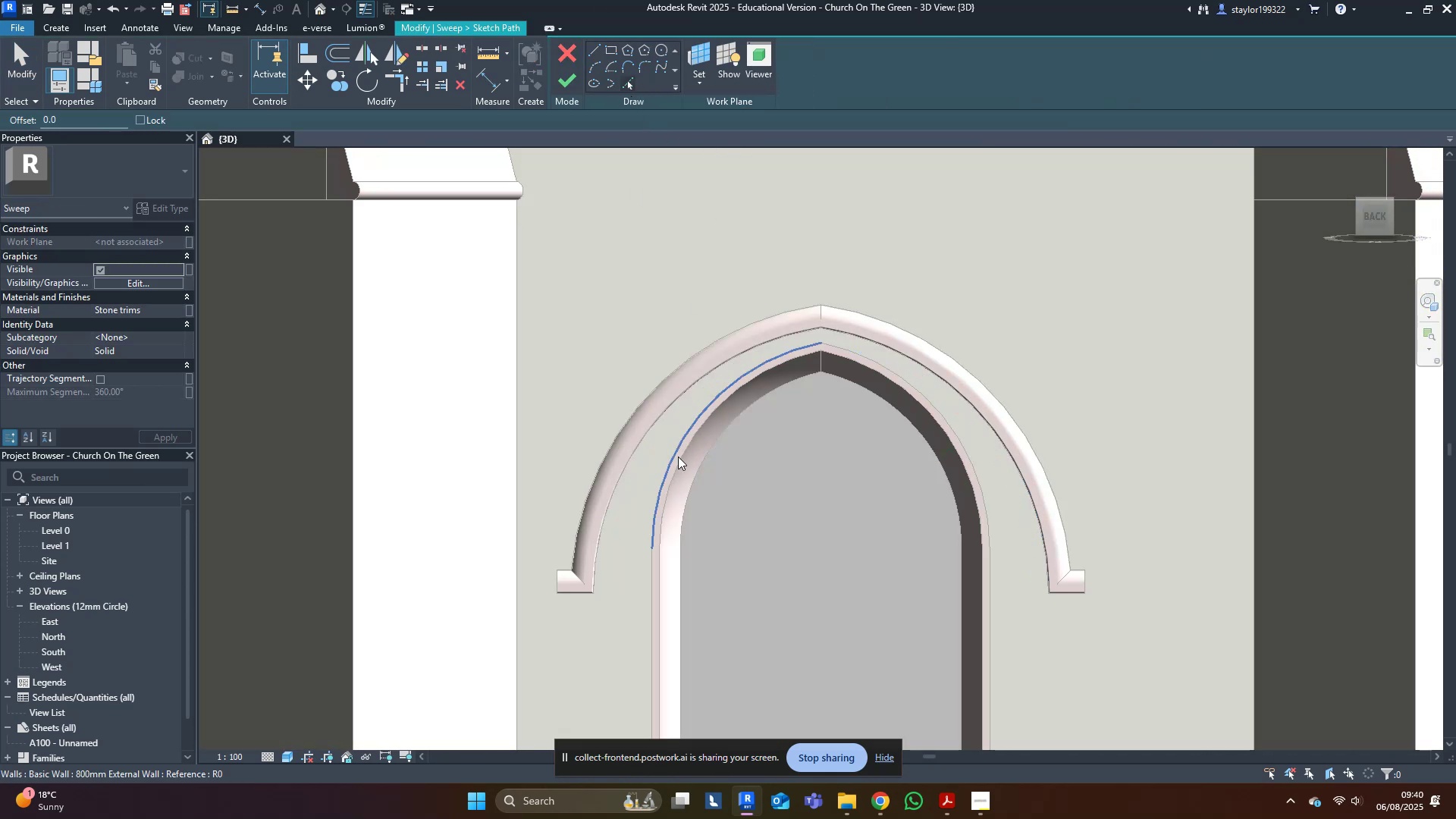 
left_click([679, 456])
 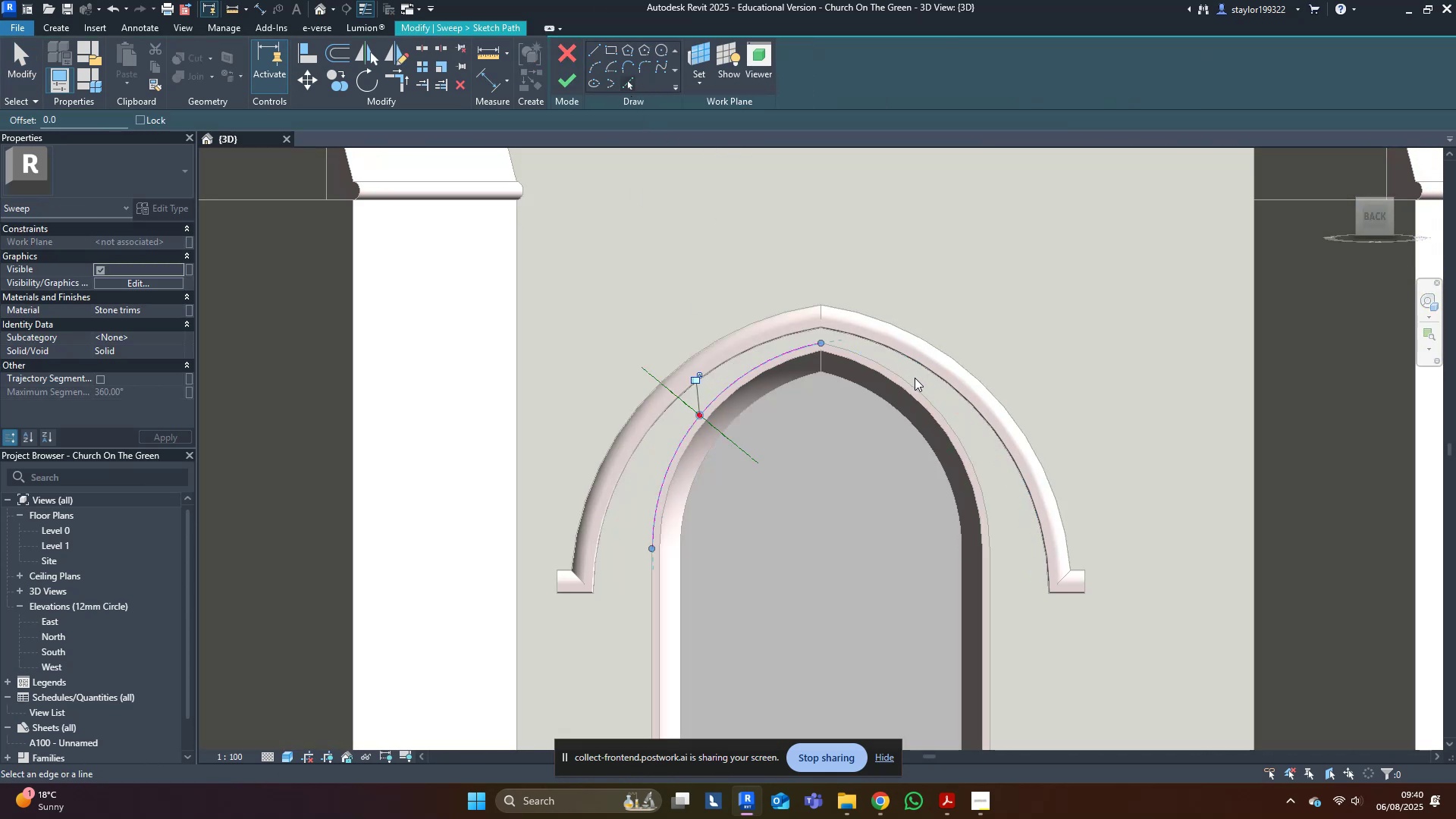 
double_click([915, 381])
 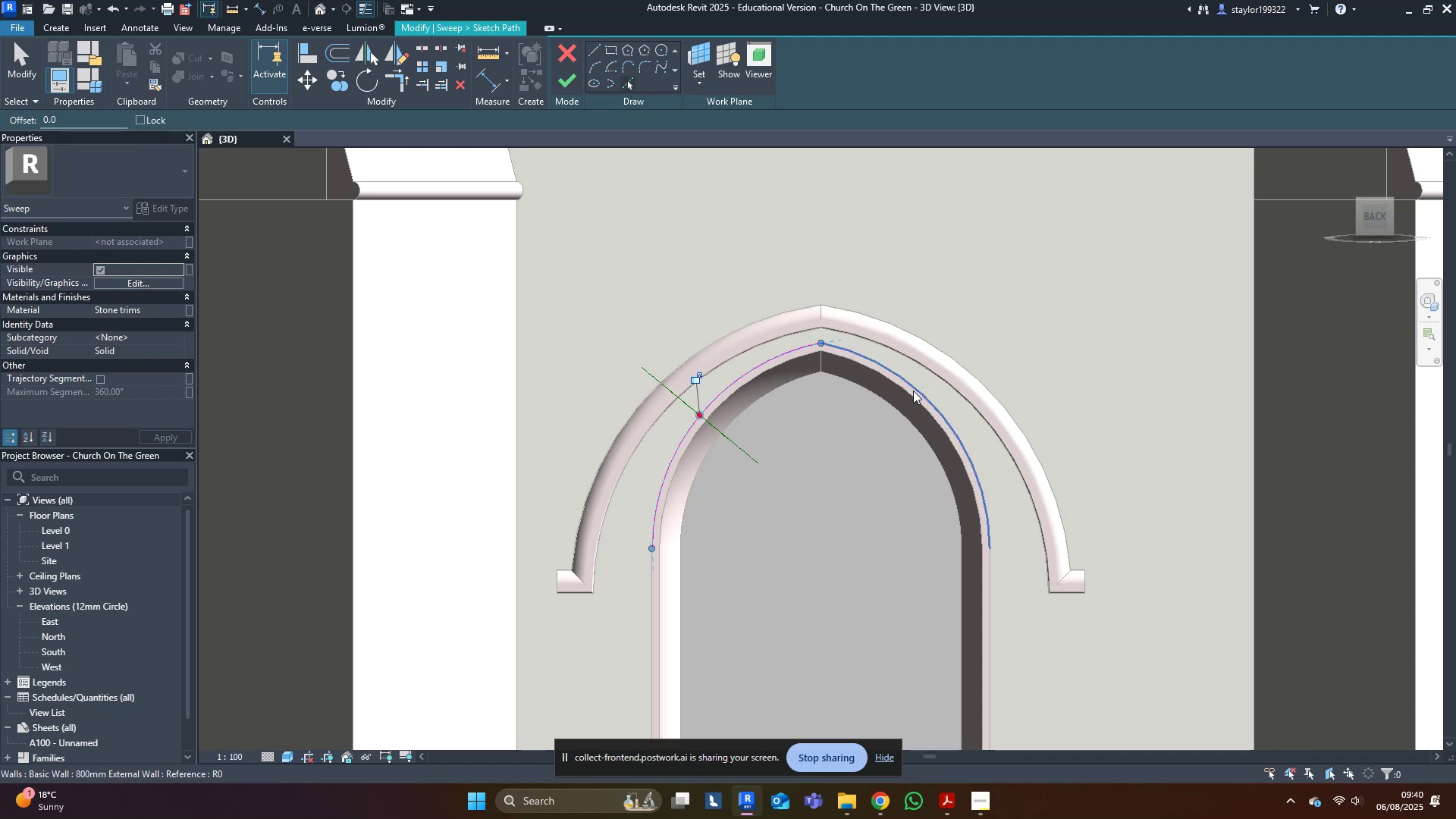 
triple_click([915, 386])
 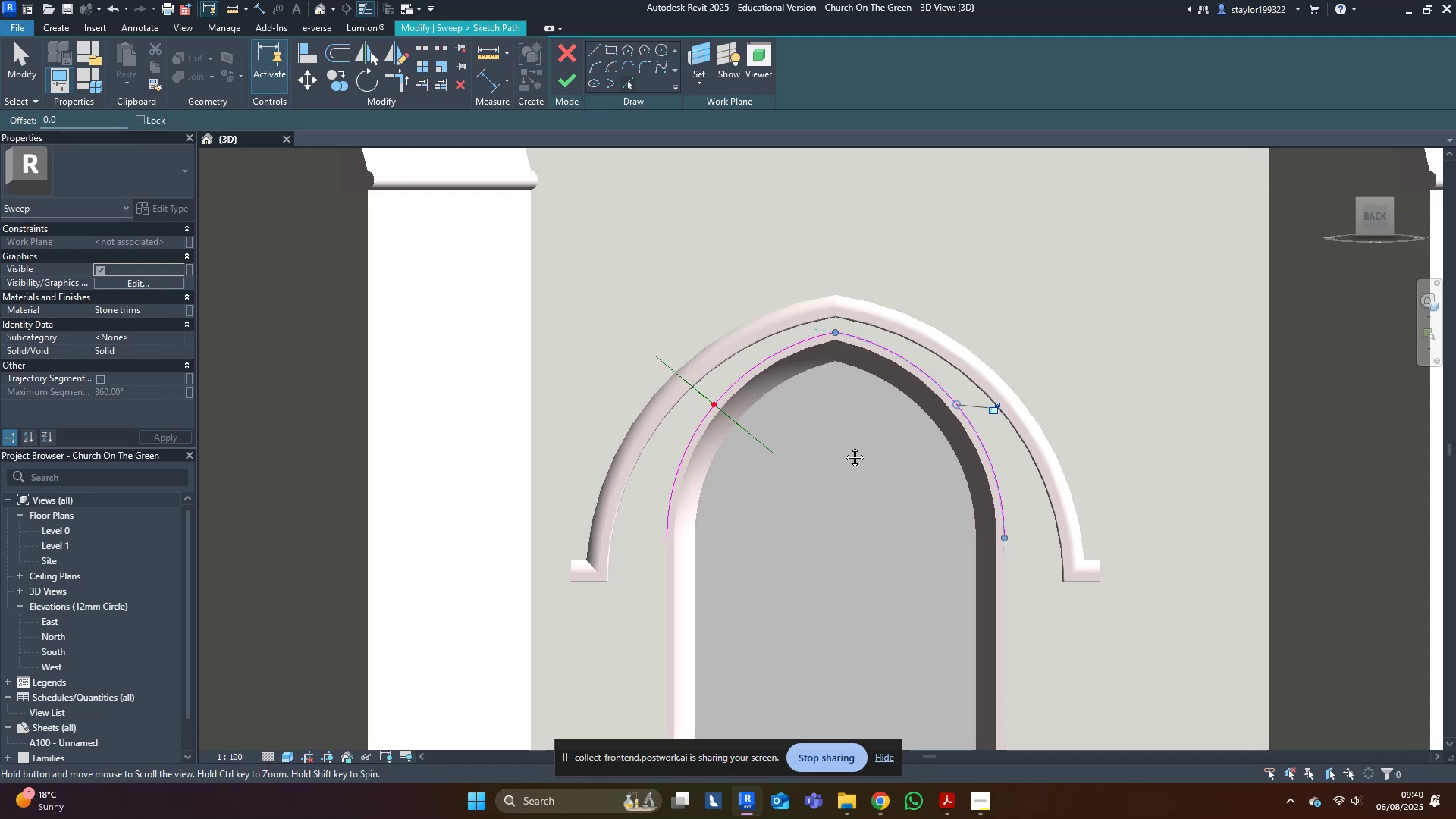 
type(of120)
 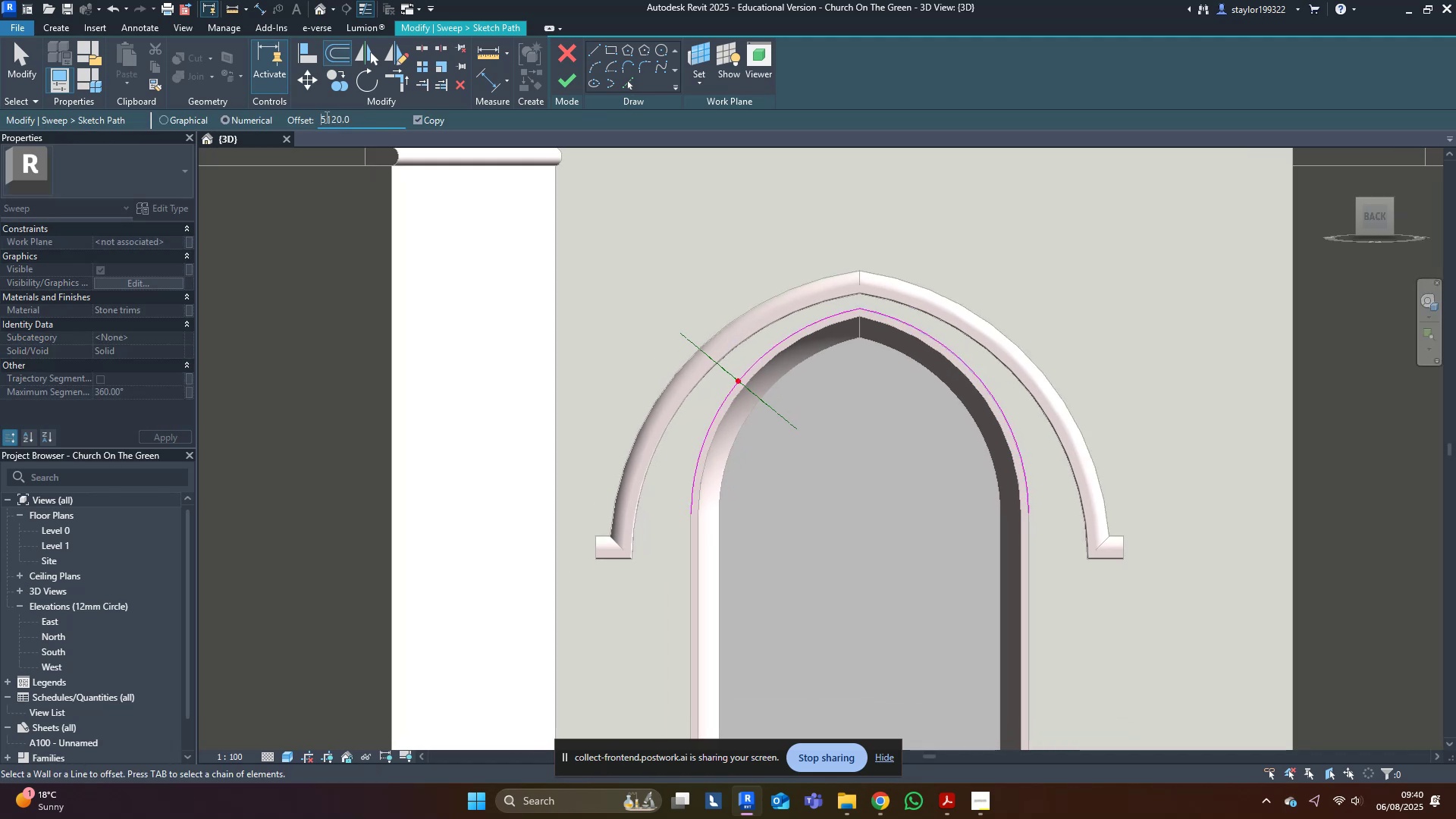 
left_click_drag(start_coordinate=[359, 122], to_coordinate=[326, 120])
 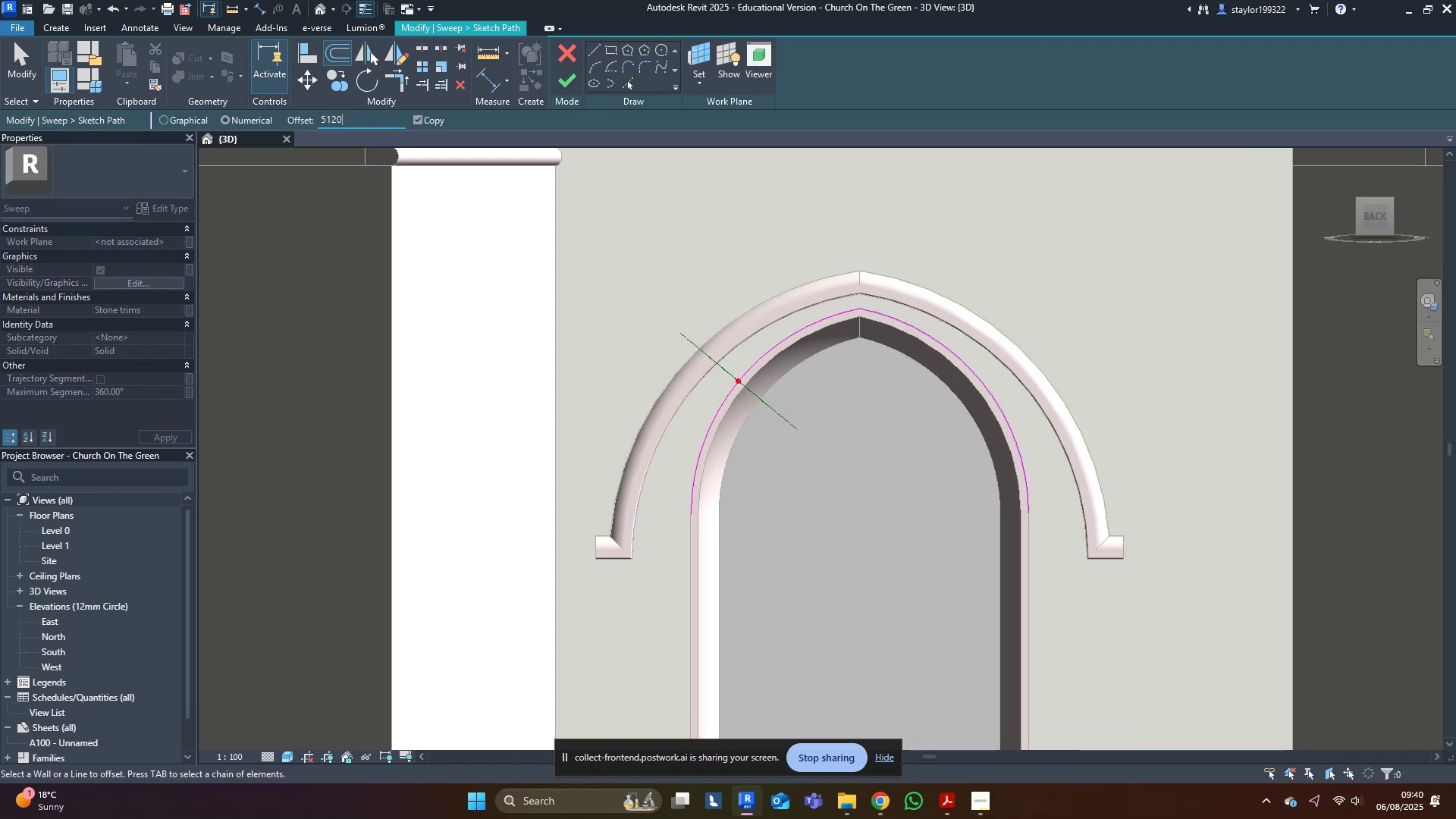 
key(Enter)
 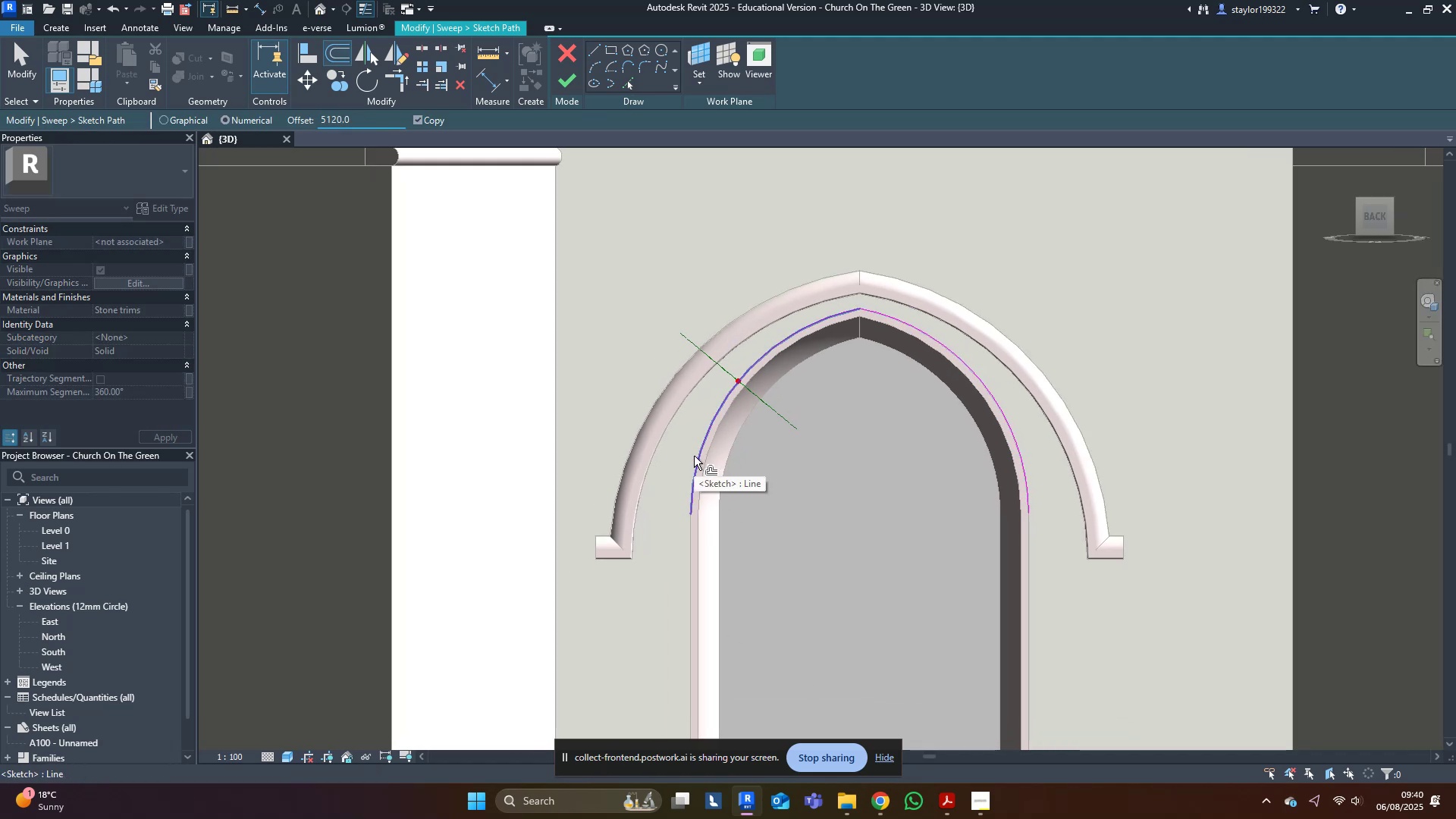 
wait(5.25)
 